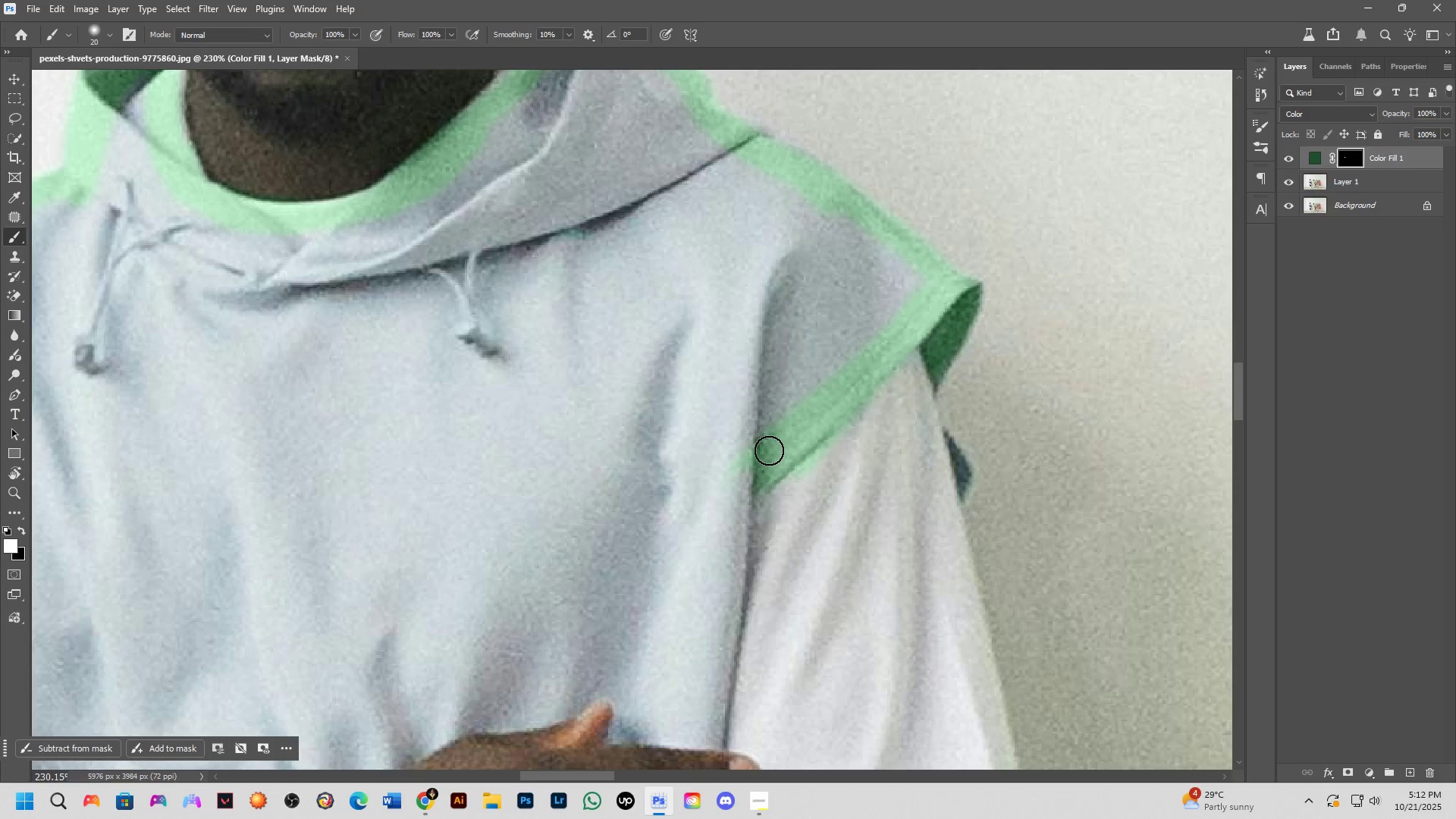 
left_click_drag(start_coordinate=[768, 450], to_coordinate=[736, 501])
 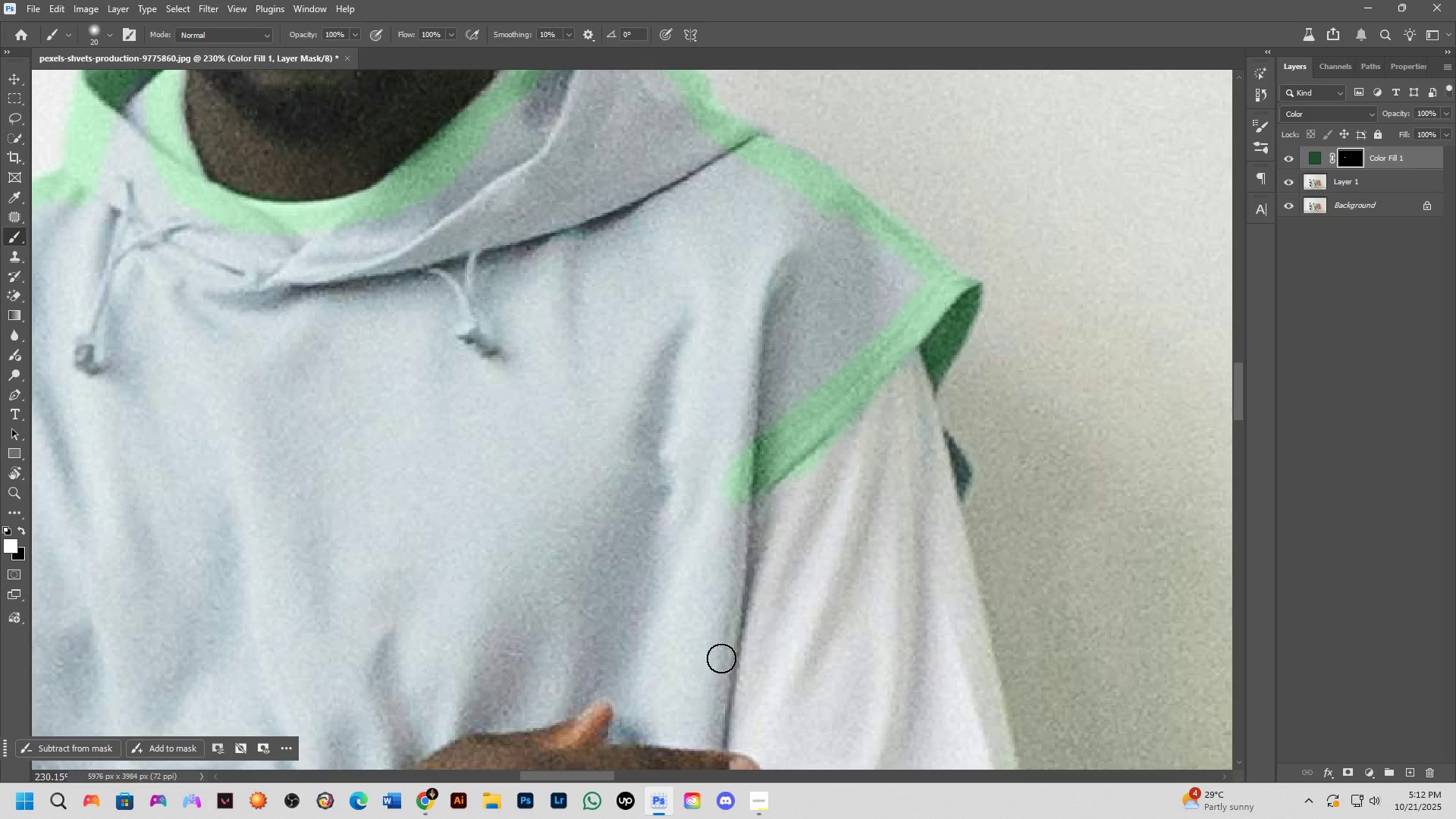 
hold_key(key=ShiftLeft, duration=0.67)
left_click([713, 736])
 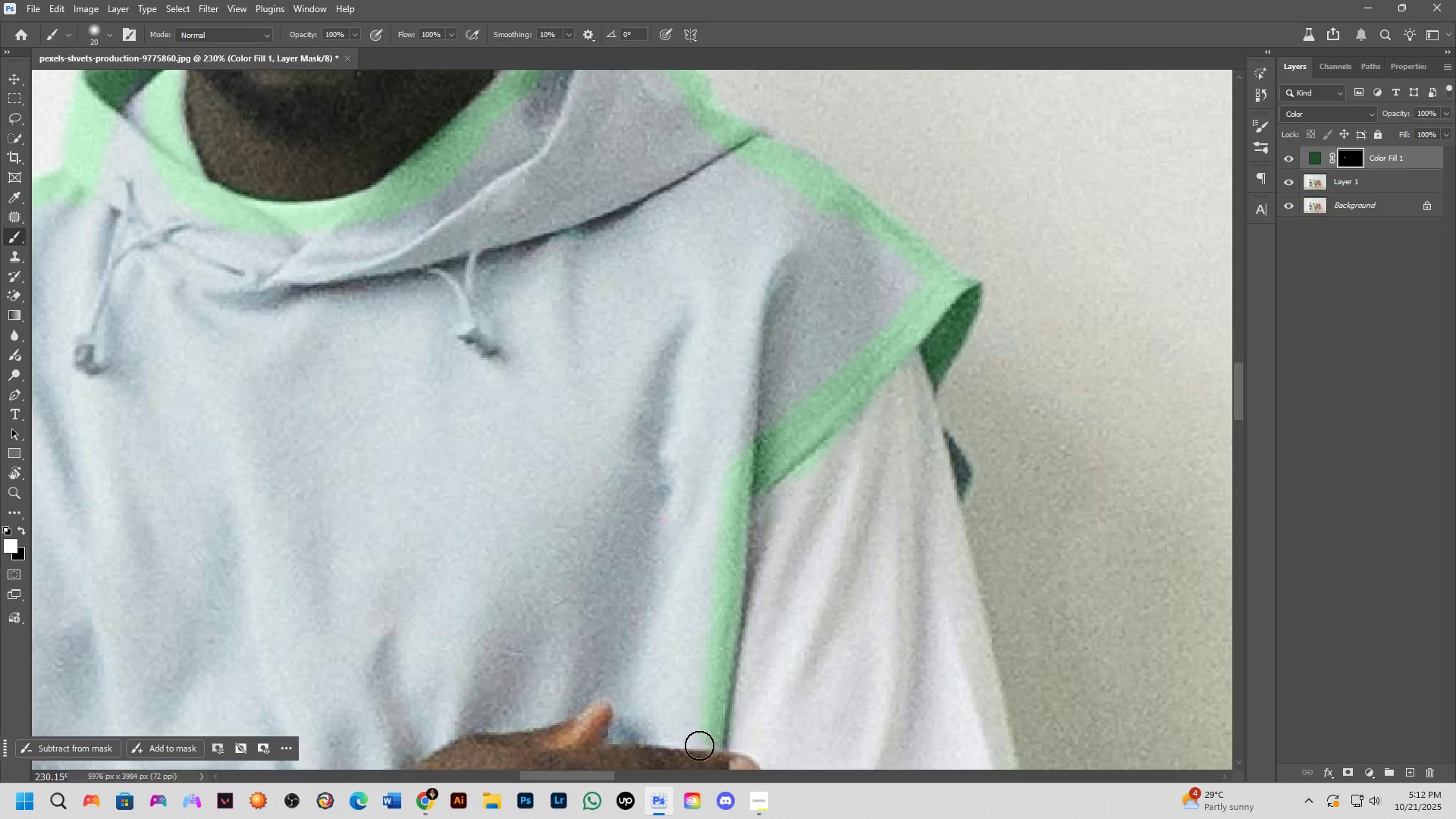 
hold_key(key=Space, duration=0.64)
 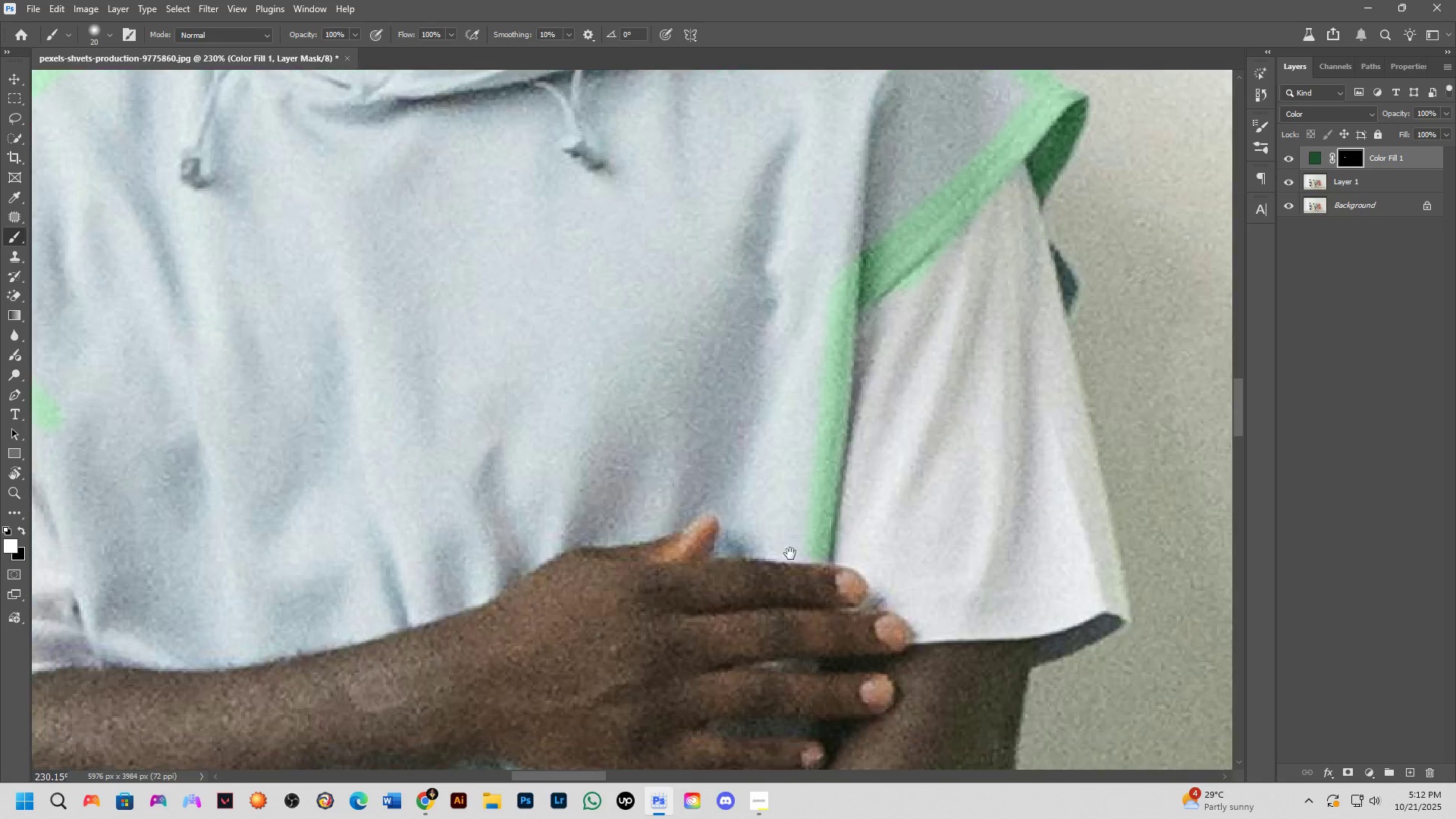 
left_click_drag(start_coordinate=[684, 753], to_coordinate=[714, 669])
 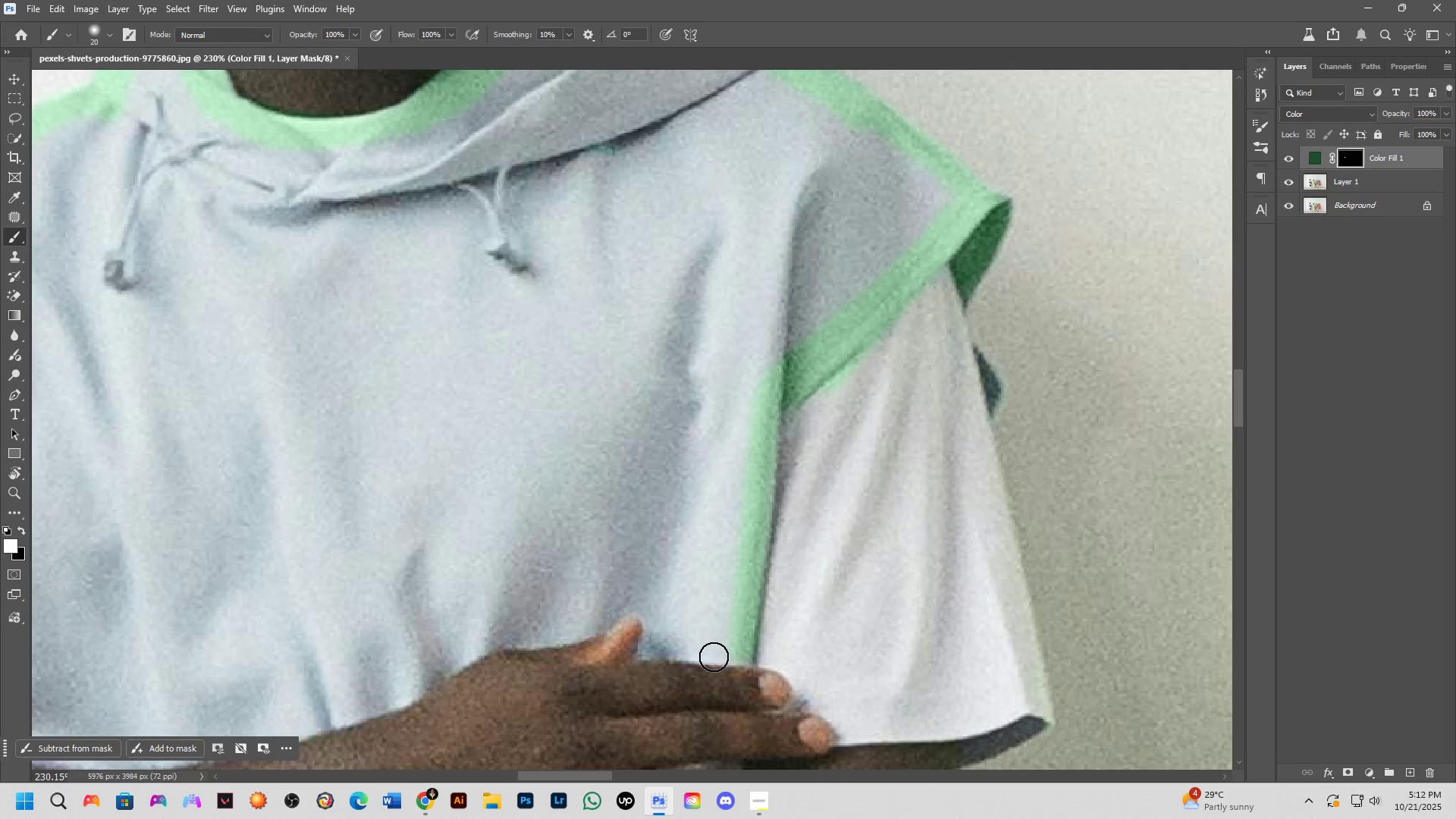 
hold_key(key=Space, duration=0.69)
 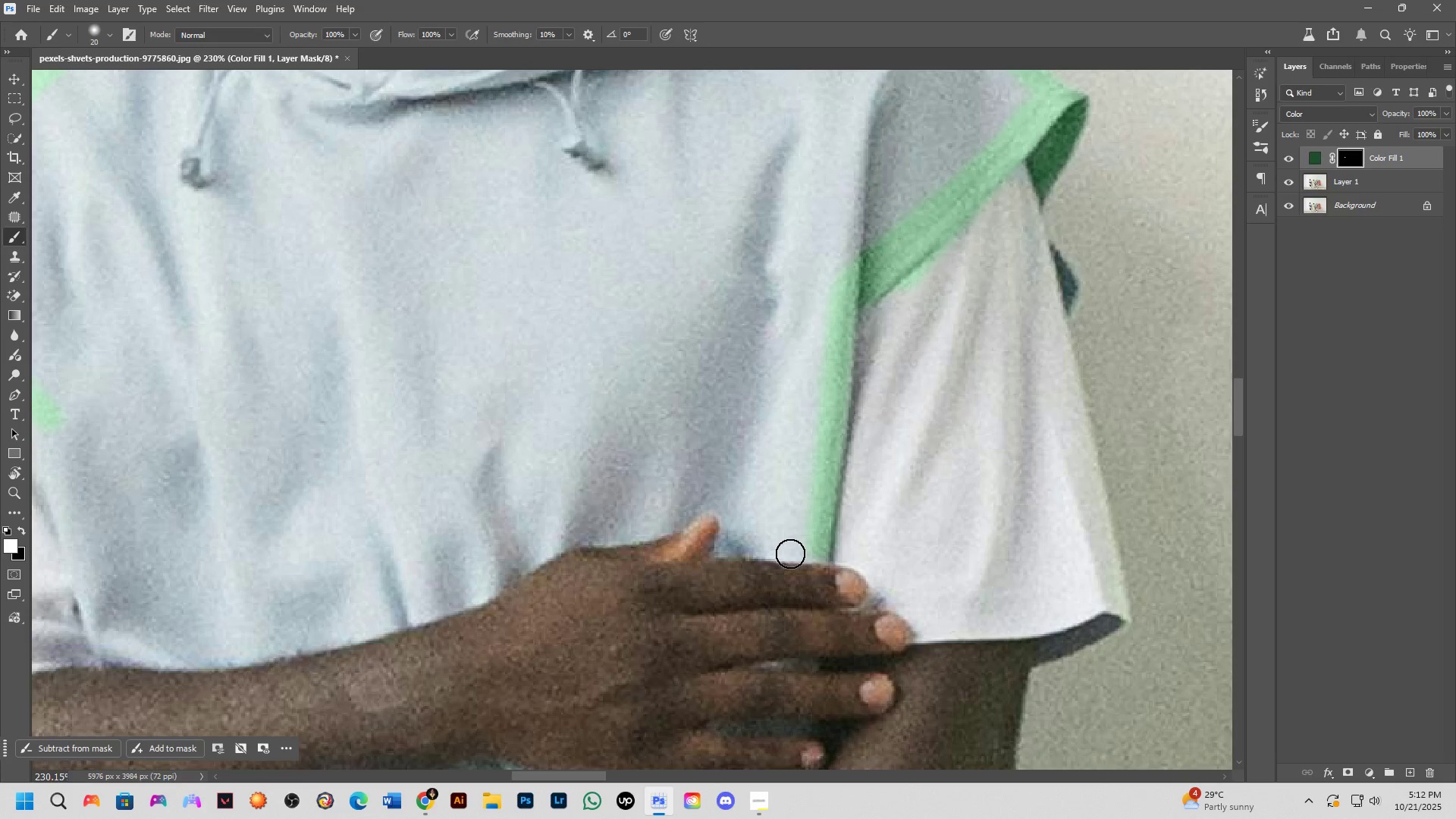 
left_click_drag(start_coordinate=[714, 656], to_coordinate=[790, 554])
 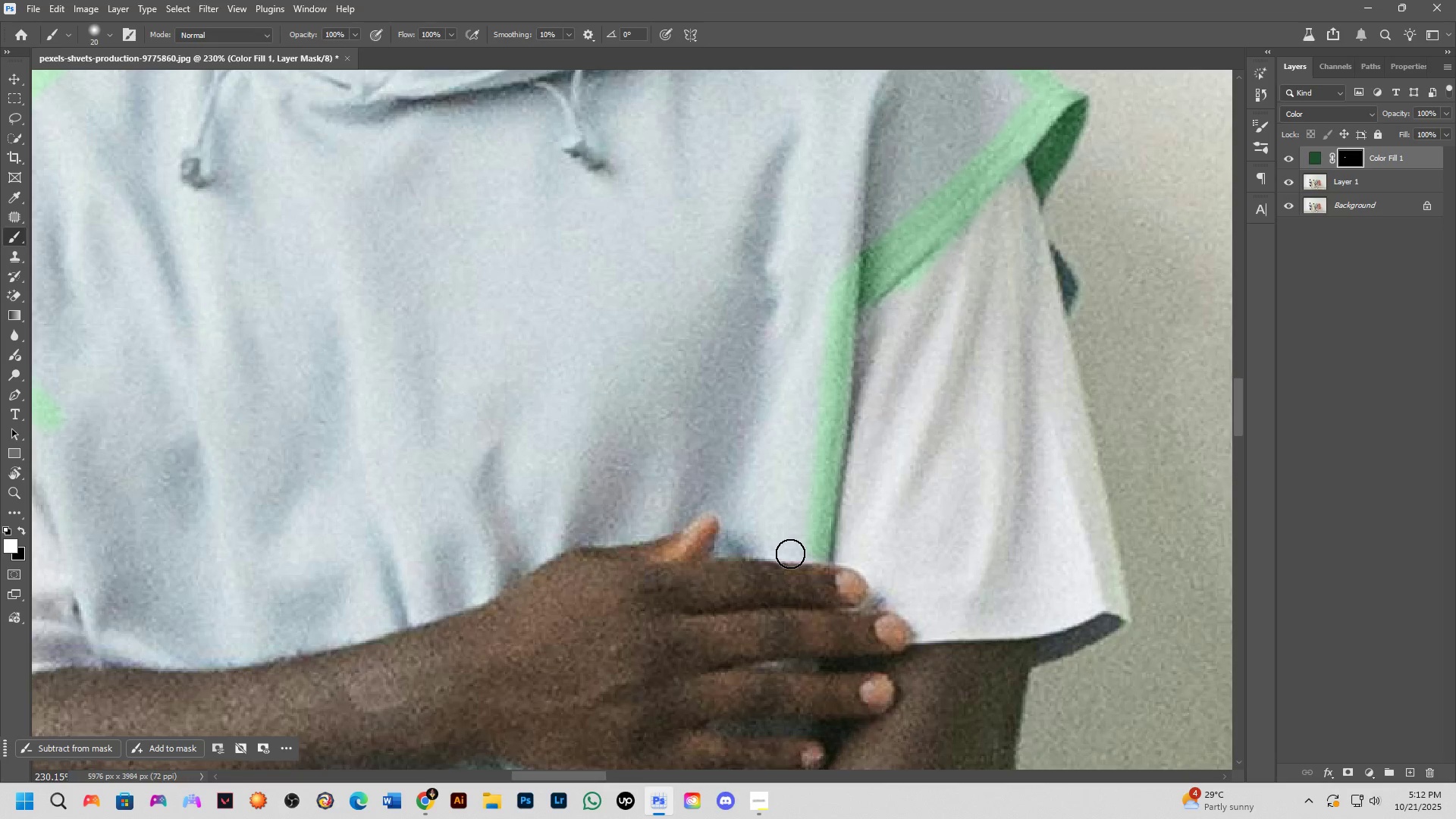 
hold_key(key=Space, duration=1.5)
 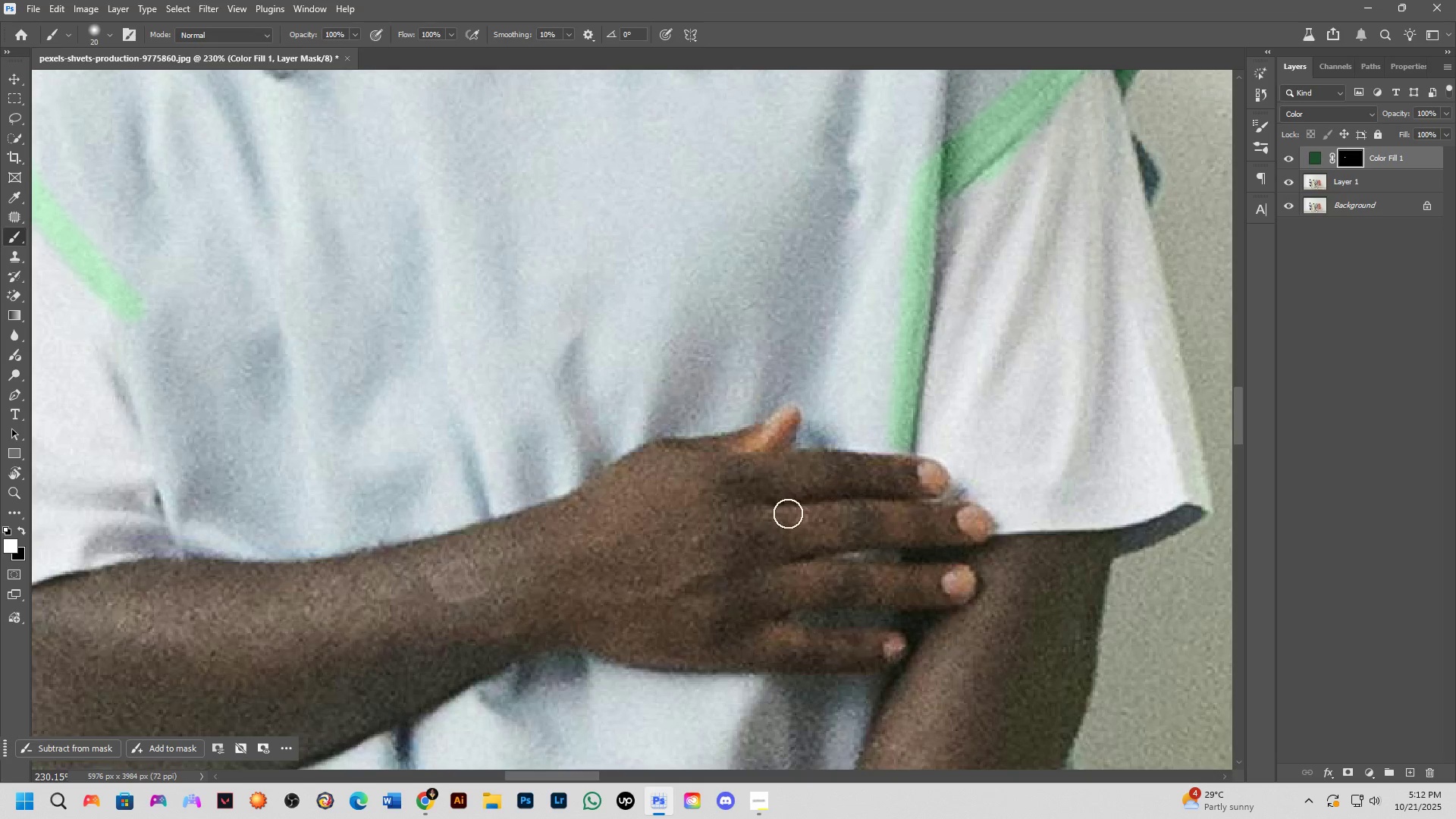 
left_click_drag(start_coordinate=[786, 551], to_coordinate=[868, 442])
 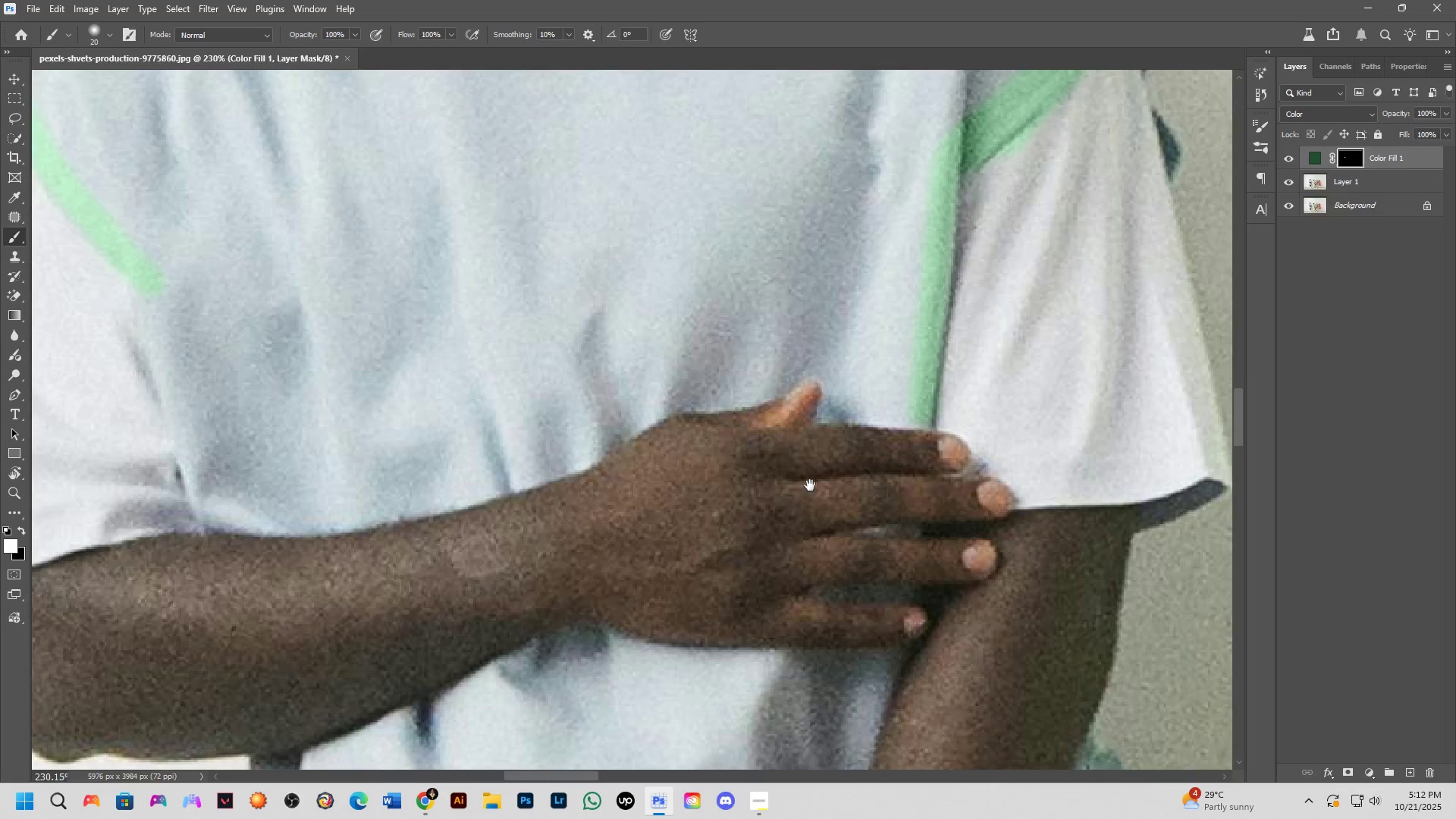 
hold_key(key=Space, duration=0.34)
 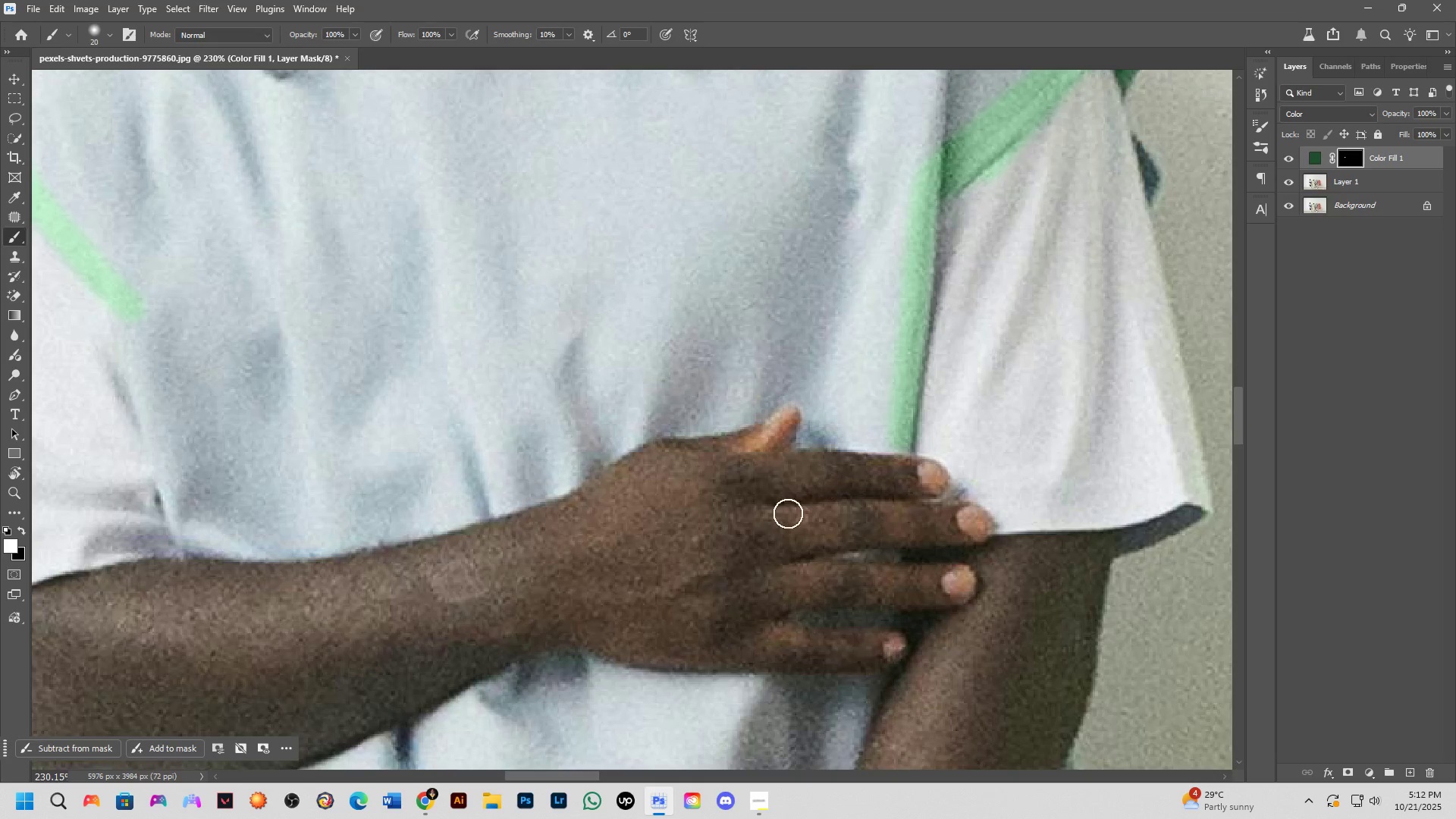 
hold_key(key=Space, duration=0.62)
 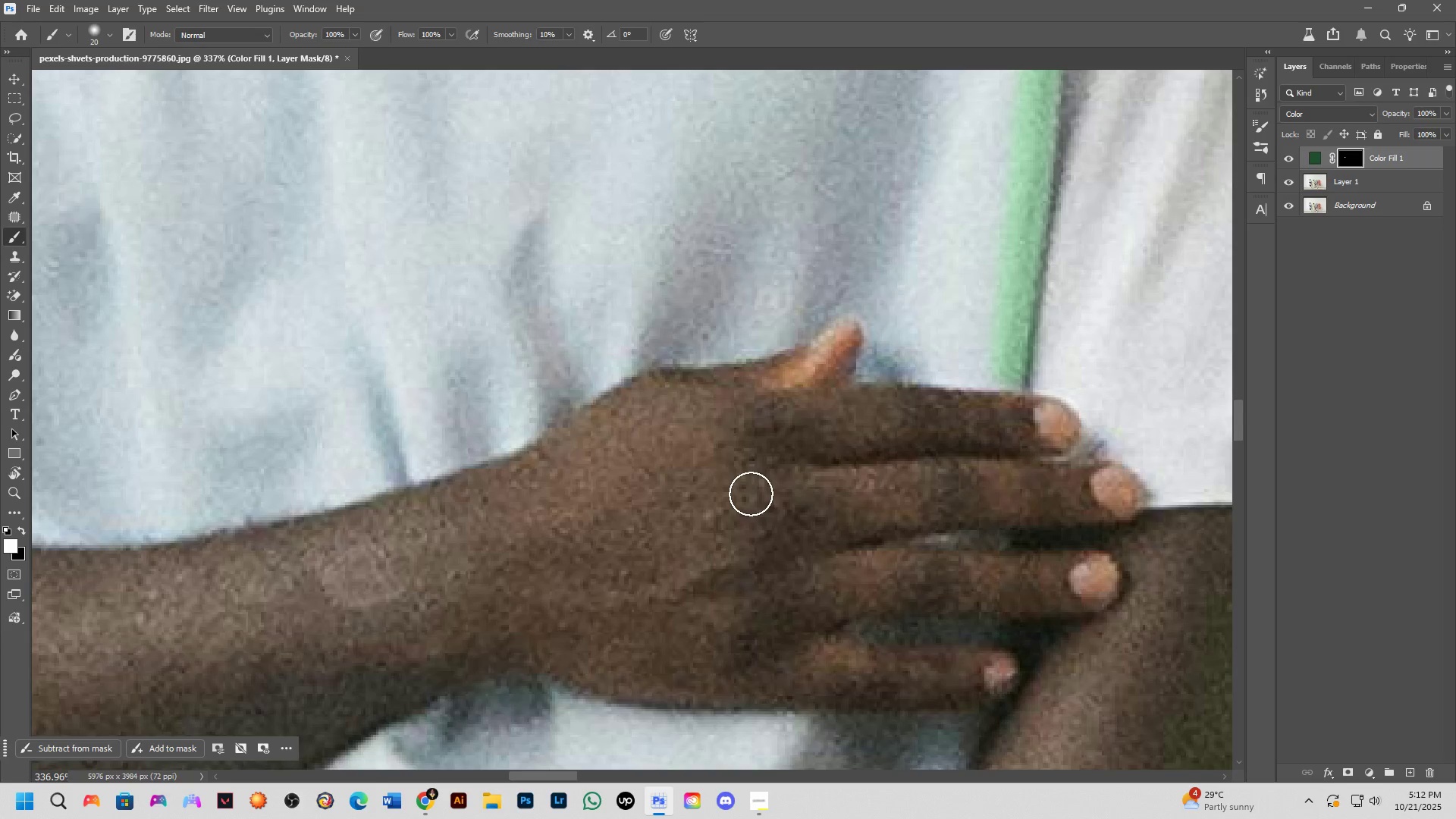 
left_click_drag(start_coordinate=[784, 515], to_coordinate=[811, 484])
 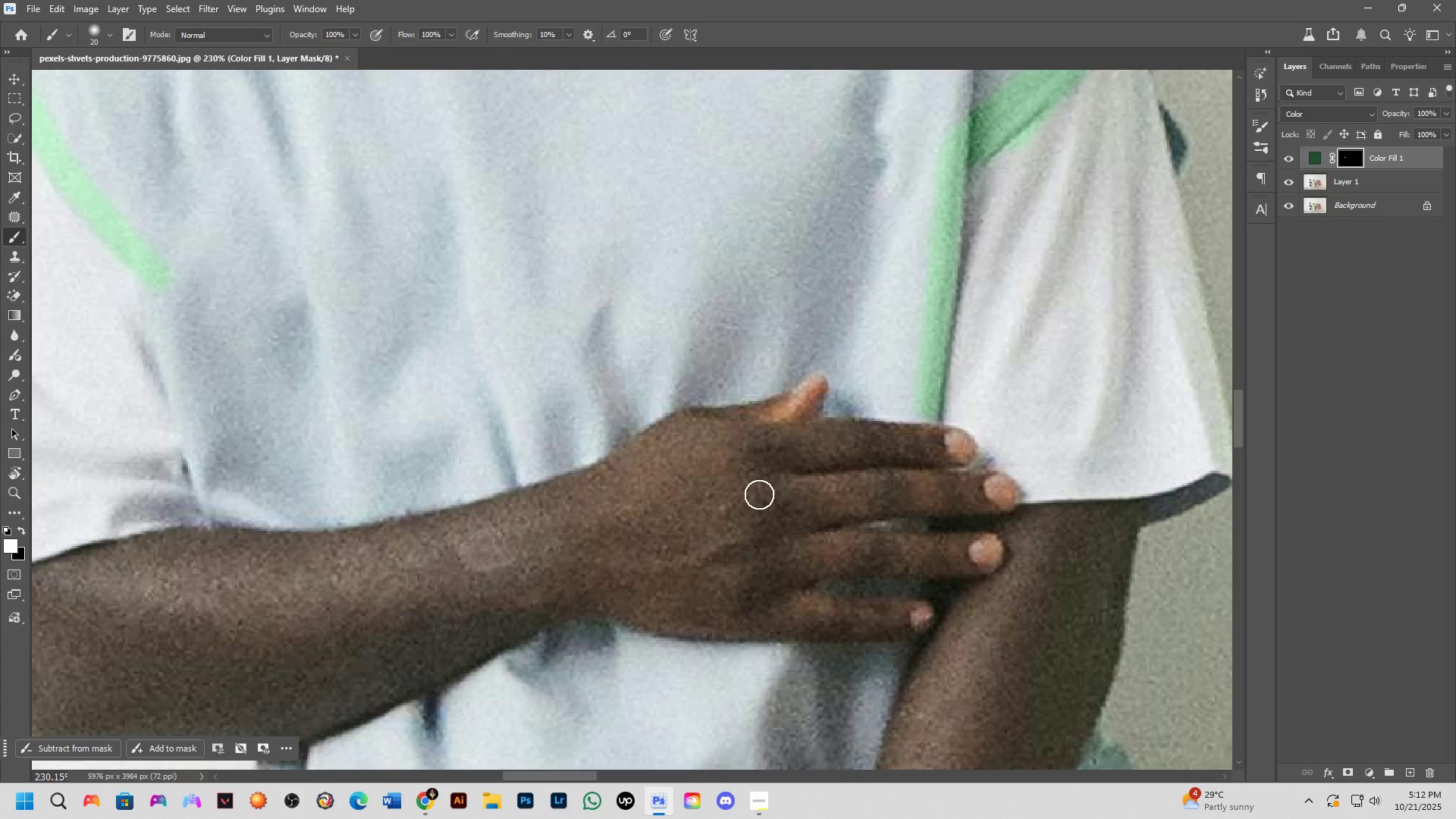 
scroll: coordinate [751, 494], scroll_direction: up, amount: 4.0
 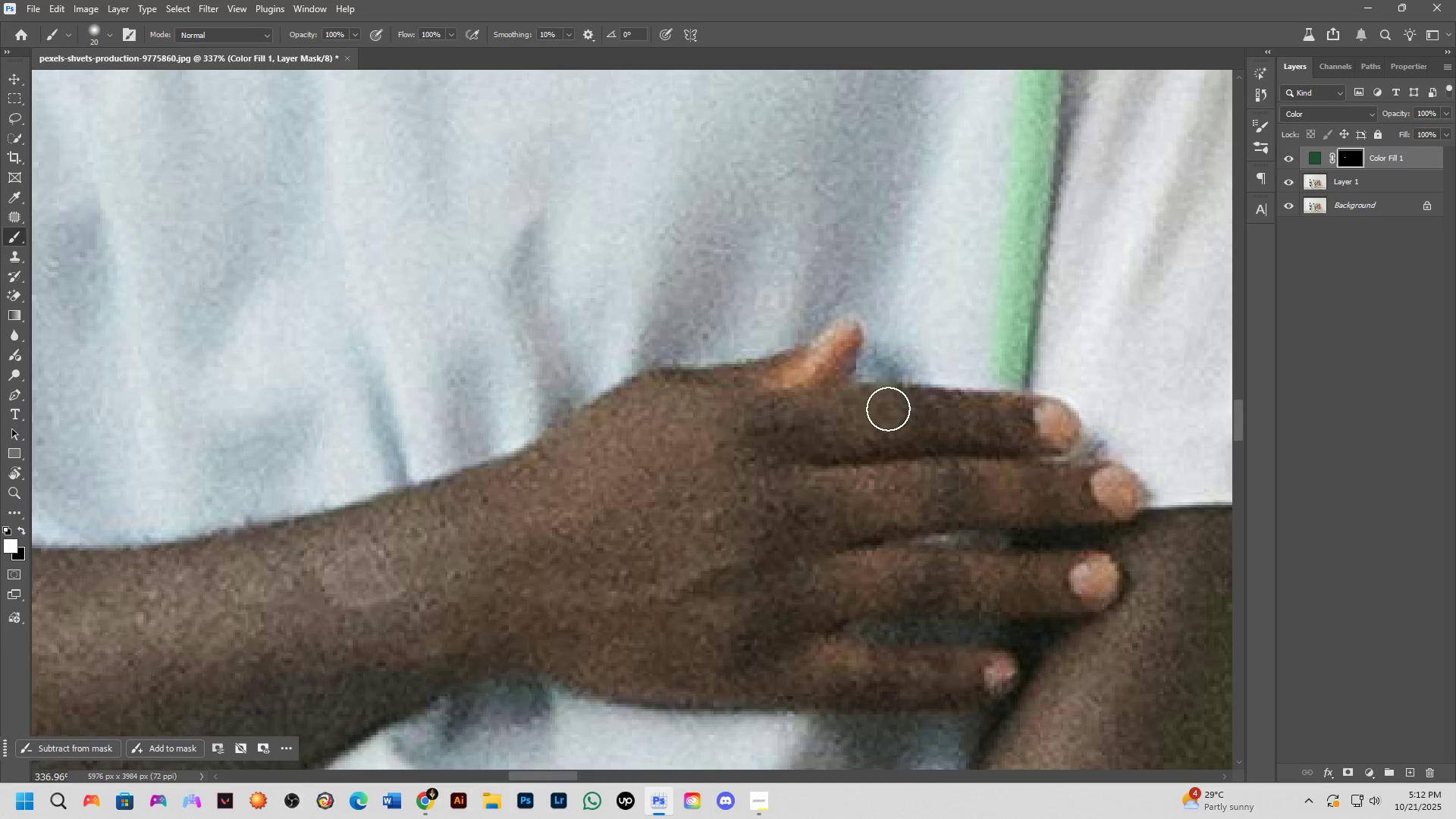 
hold_key(key=ShiftLeft, duration=0.42)
left_click([873, 365])
 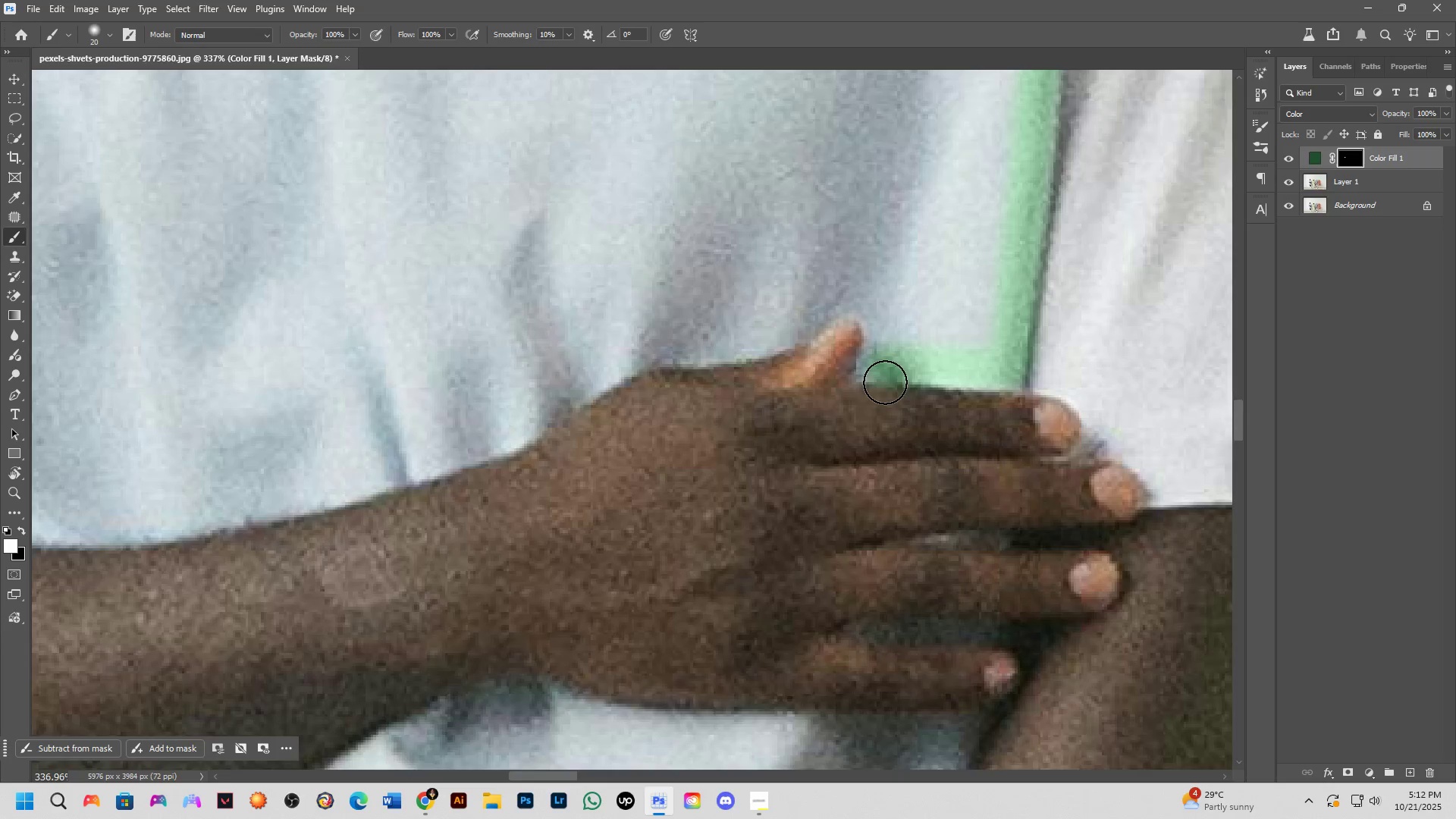 
scroll: coordinate [885, 382], scroll_direction: down, amount: 1.0
 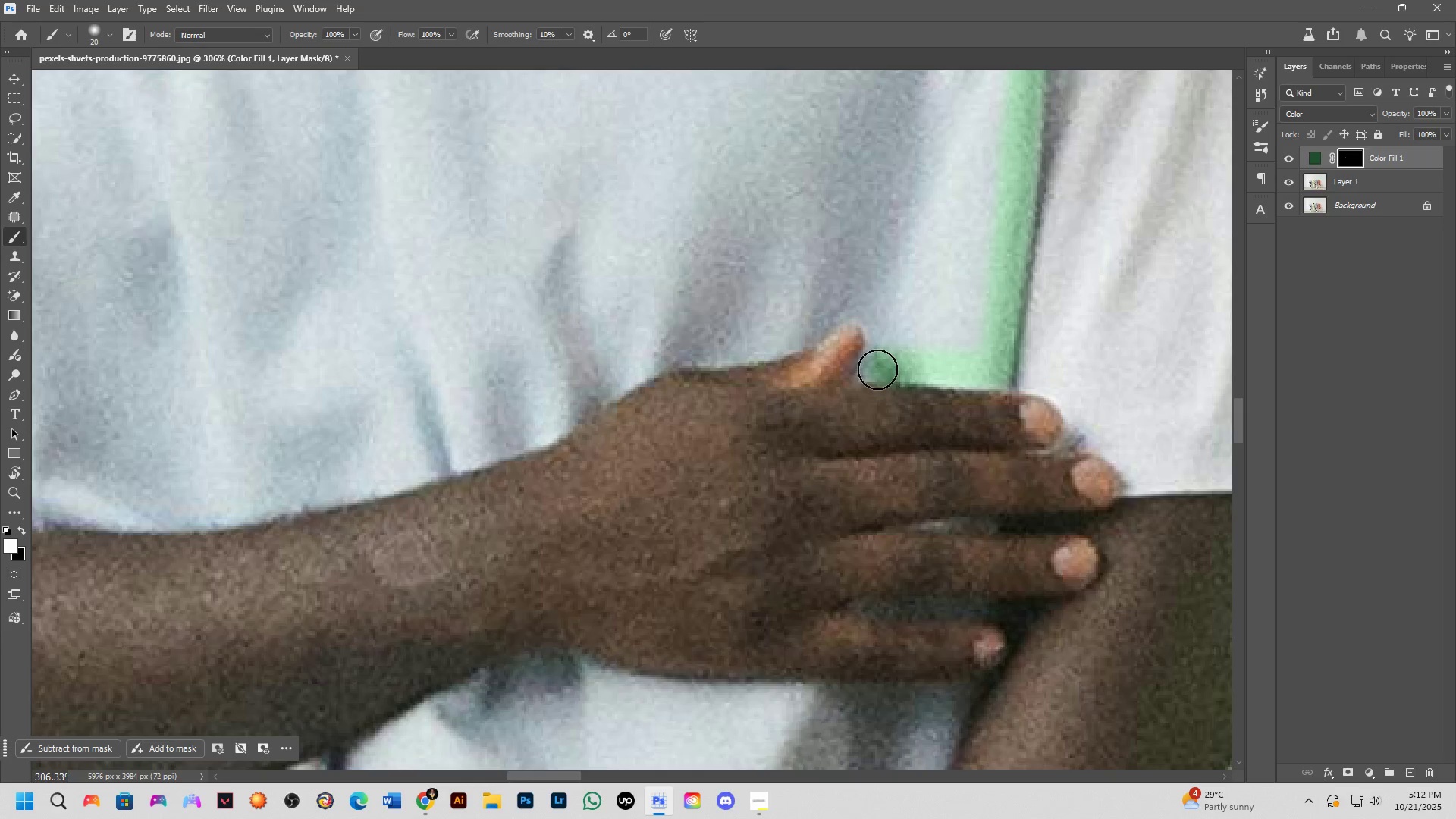 
left_click_drag(start_coordinate=[877, 369], to_coordinate=[657, 346])
 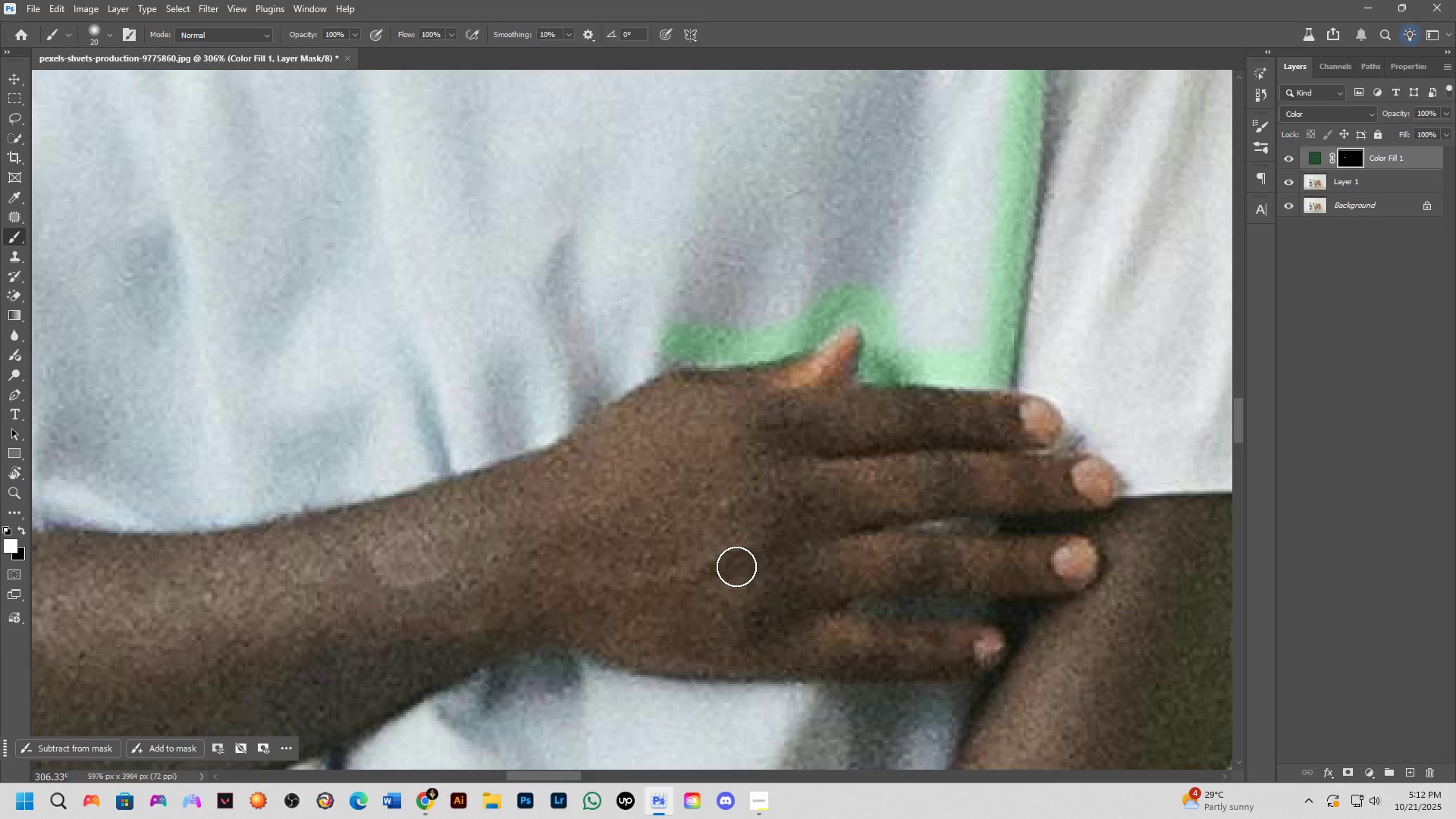 
wait(9.27)
 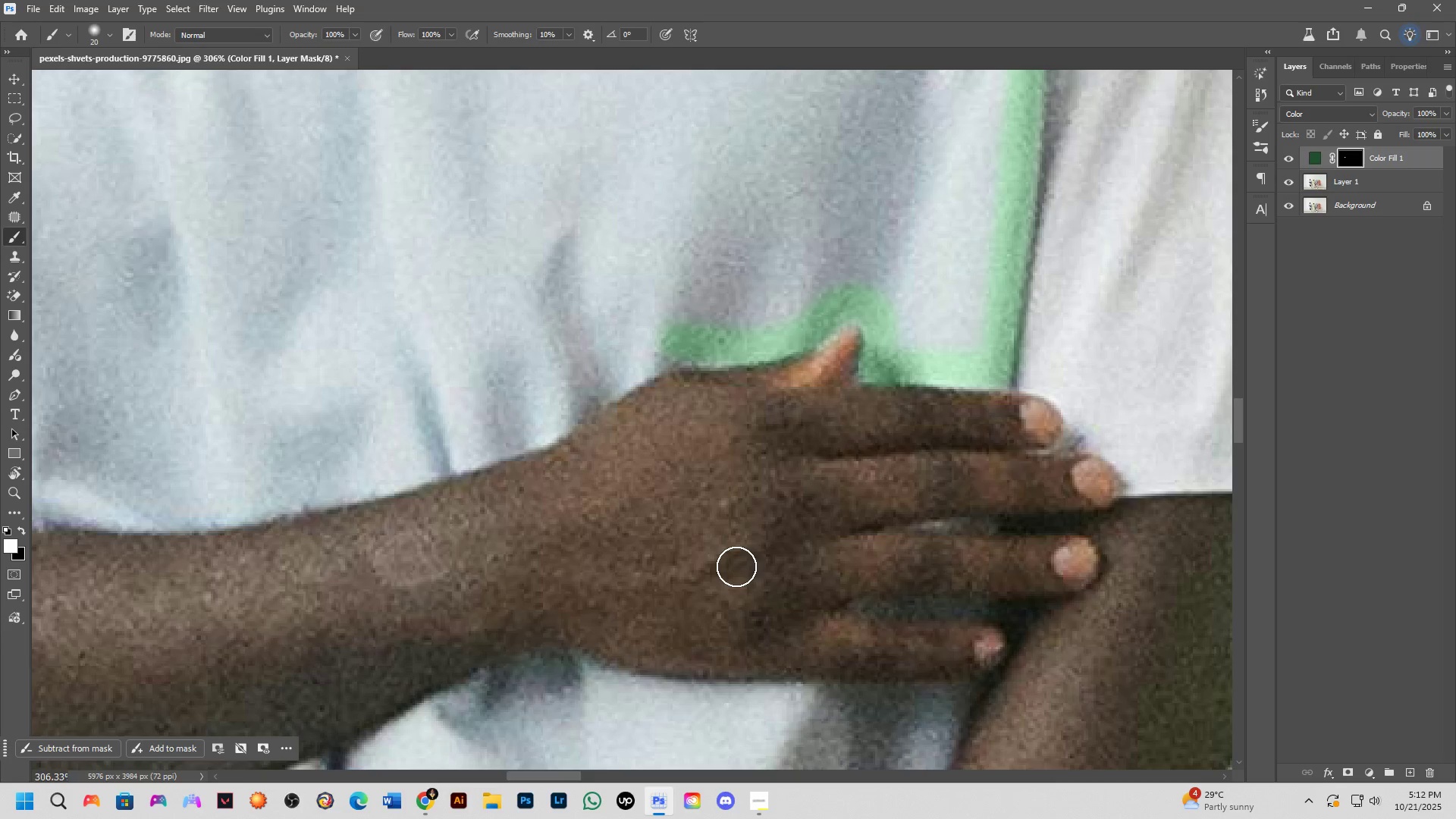 
left_click_drag(start_coordinate=[677, 340], to_coordinate=[833, 309])
 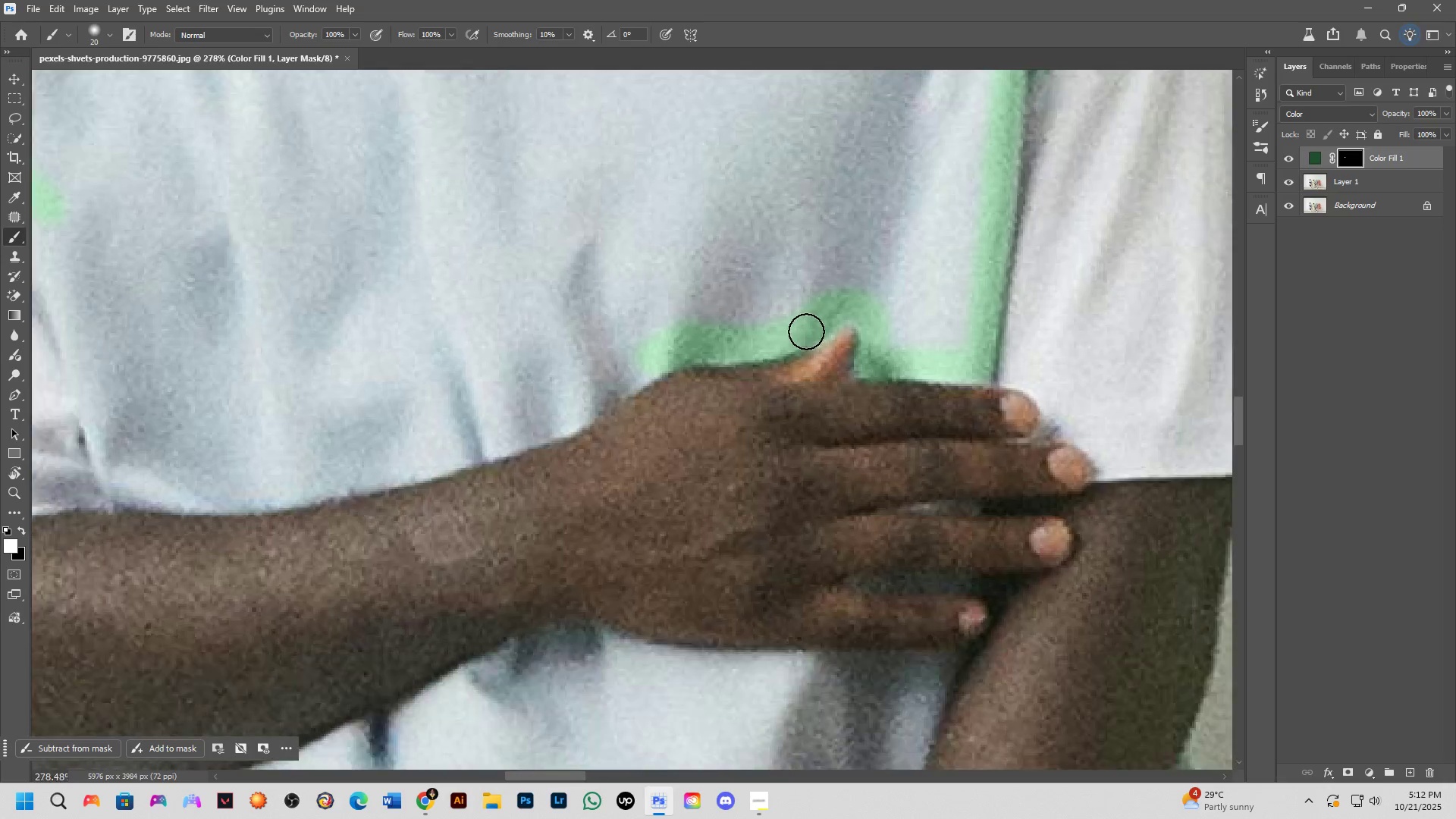 
scroll: coordinate [783, 337], scroll_direction: down, amount: 6.0
 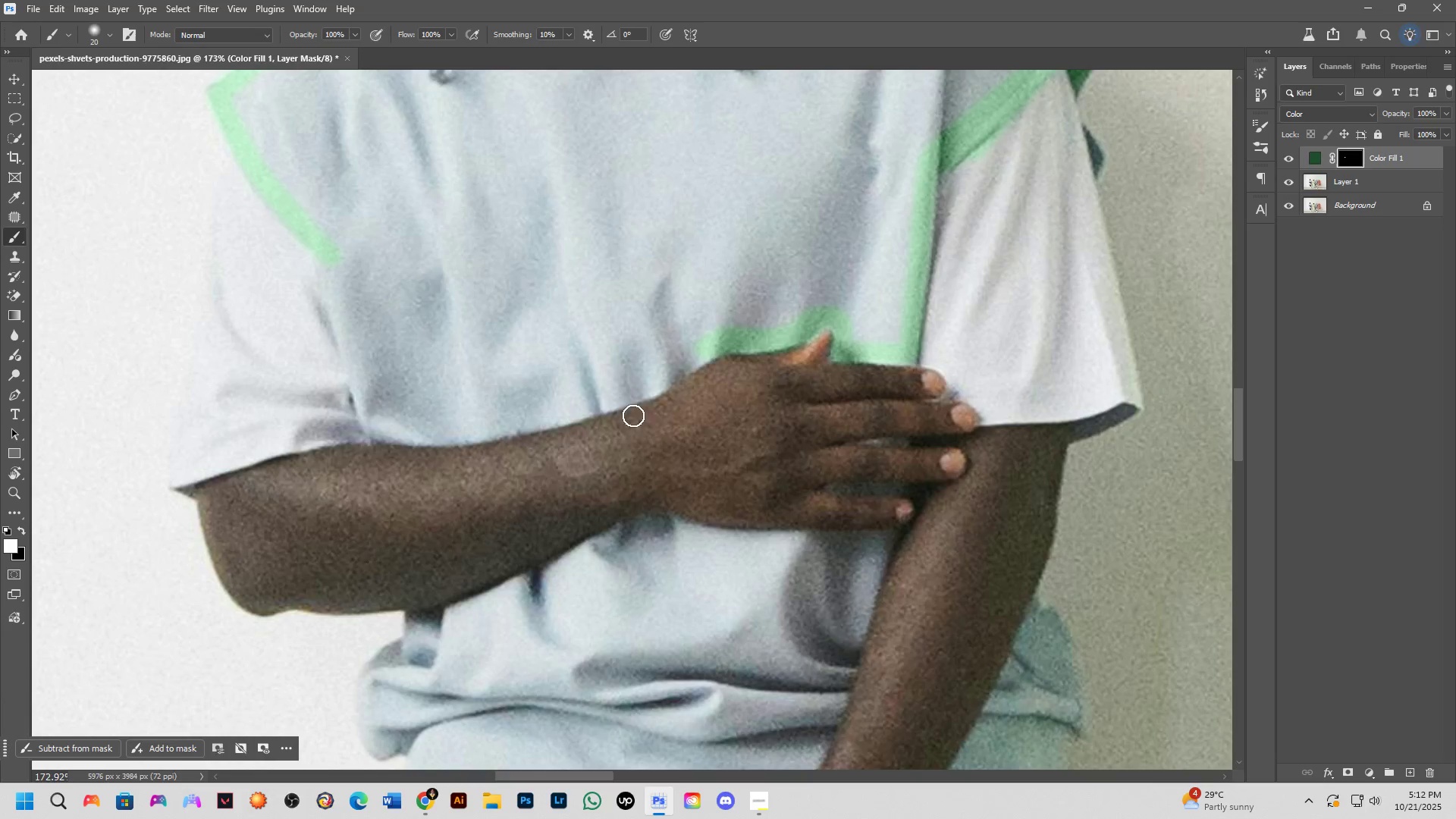 
hold_key(key=Space, duration=0.58)
 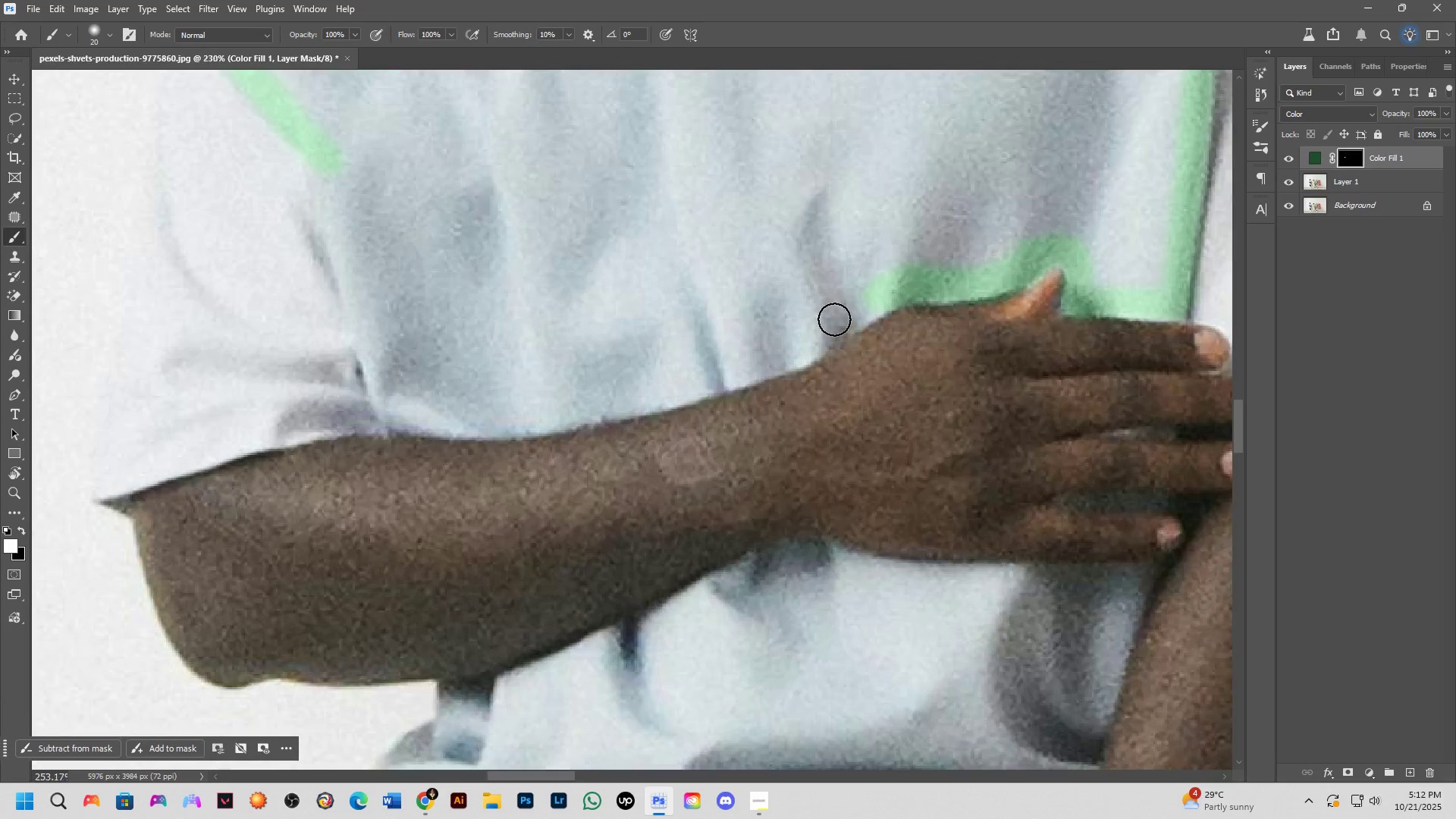 
left_click_drag(start_coordinate=[593, 430], to_coordinate=[752, 386])
 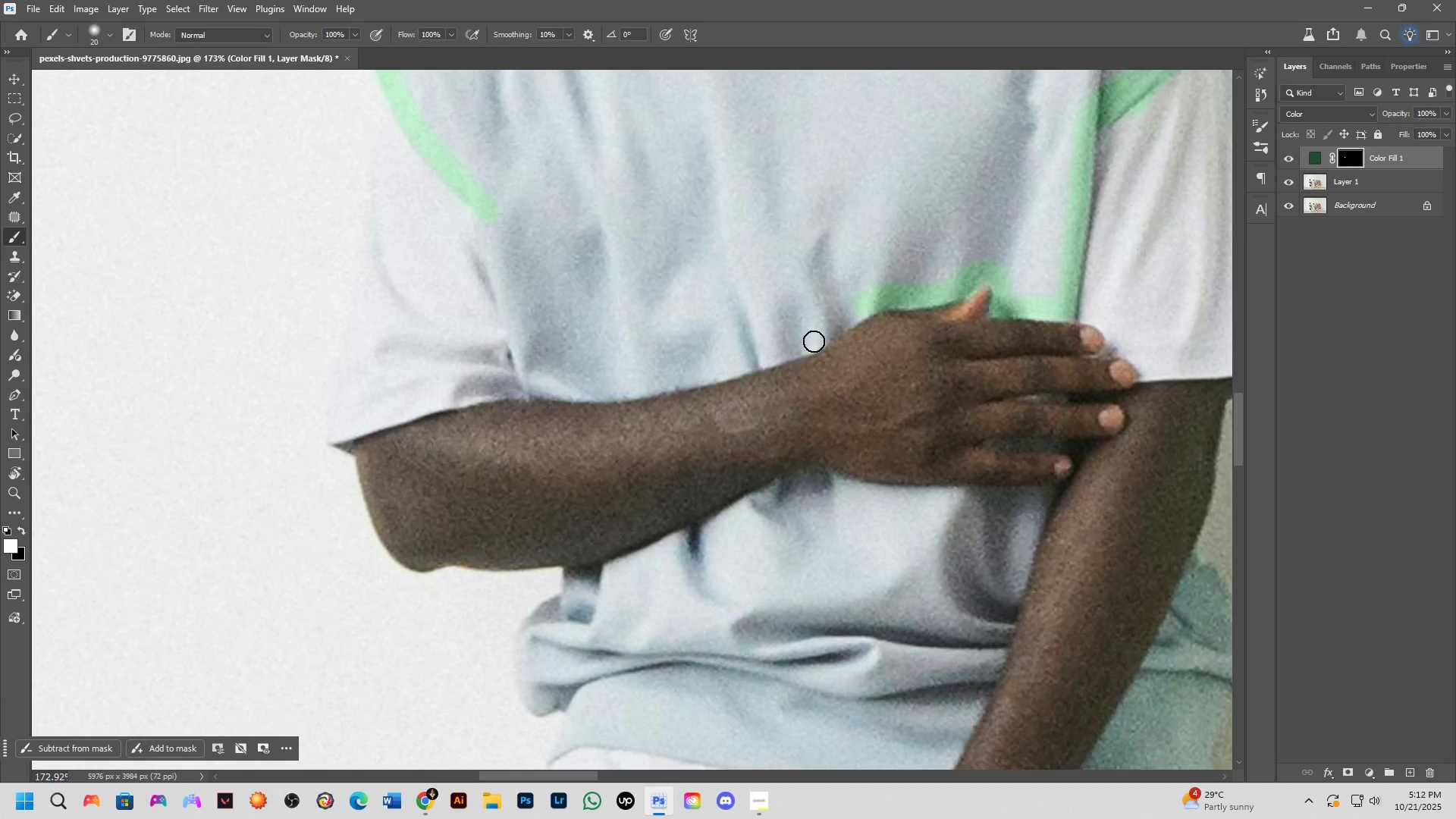 
scroll: coordinate [834, 319], scroll_direction: up, amount: 6.0
 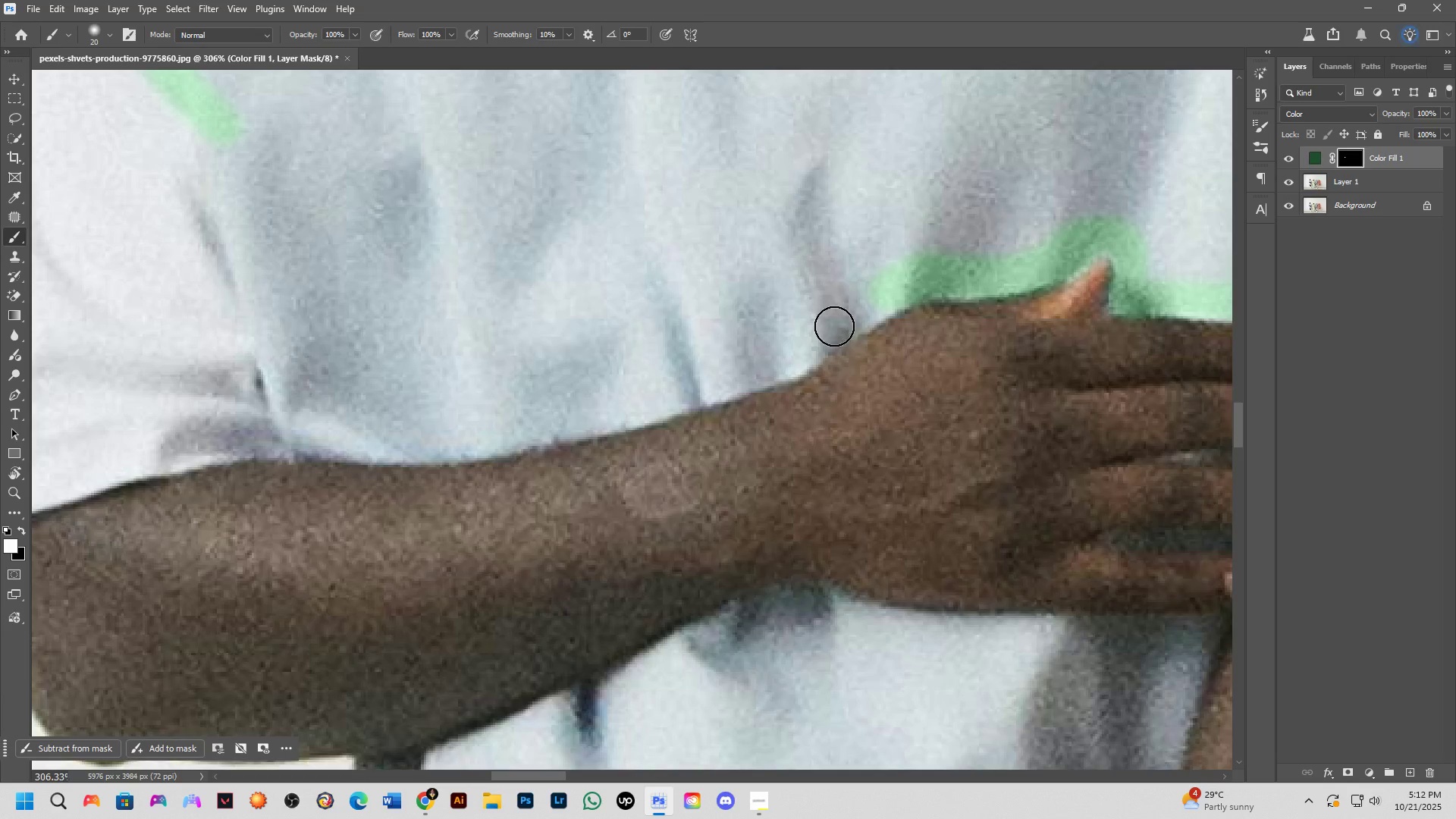 
hold_key(key=ShiftLeft, duration=0.66)
left_click([796, 366])
 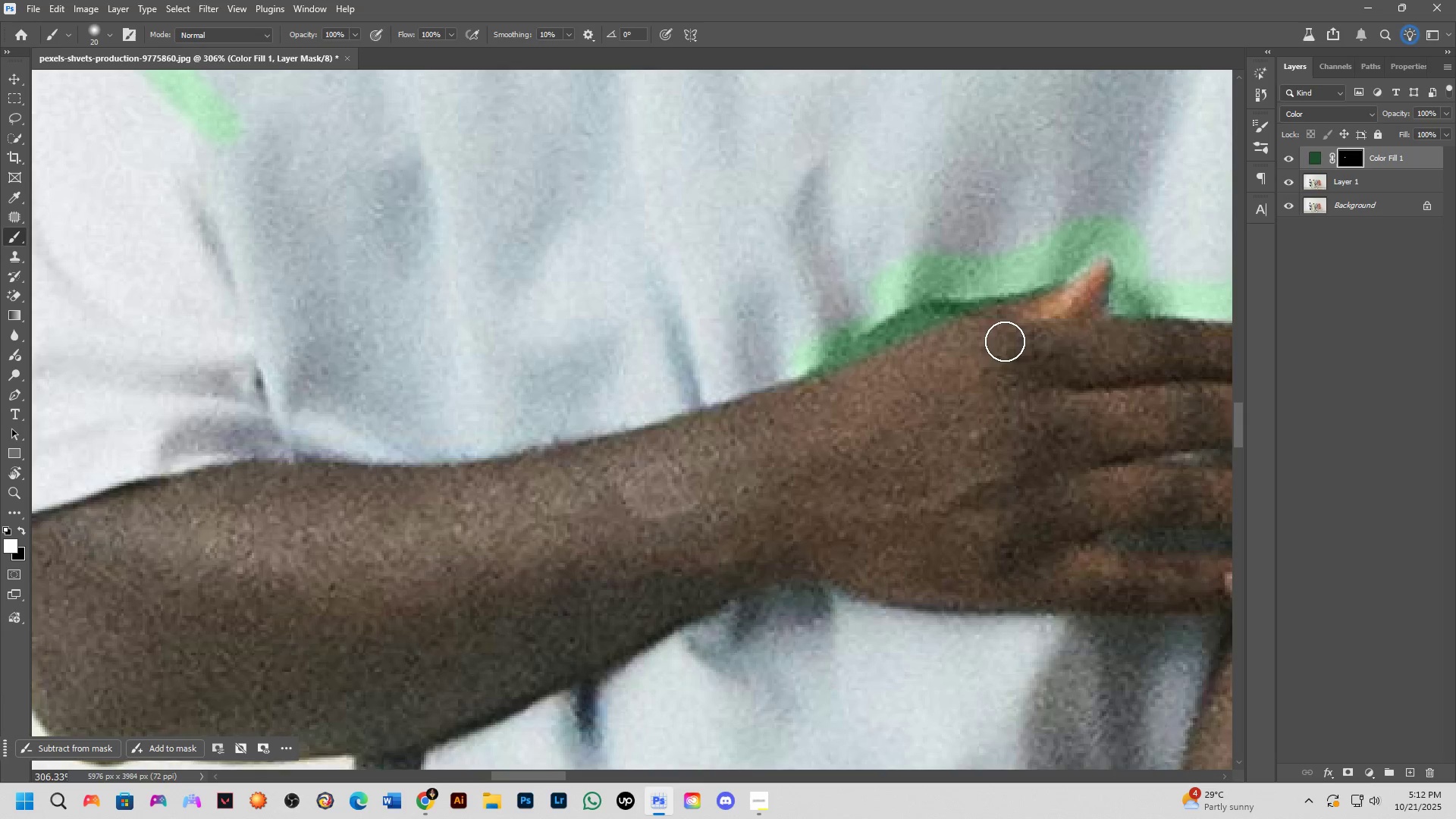 
key(Control+ControlLeft)
 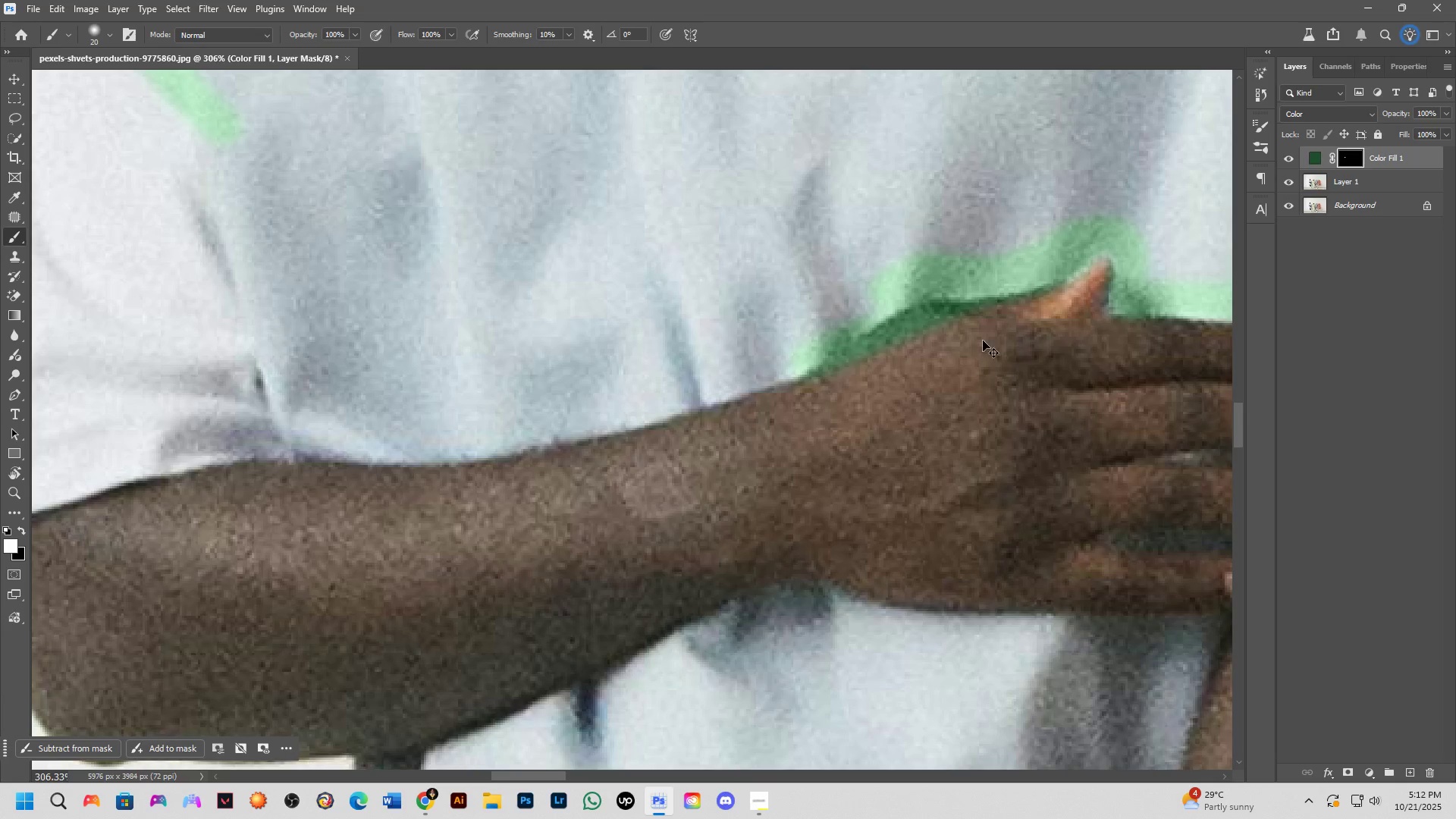 
key(Control+Z)
 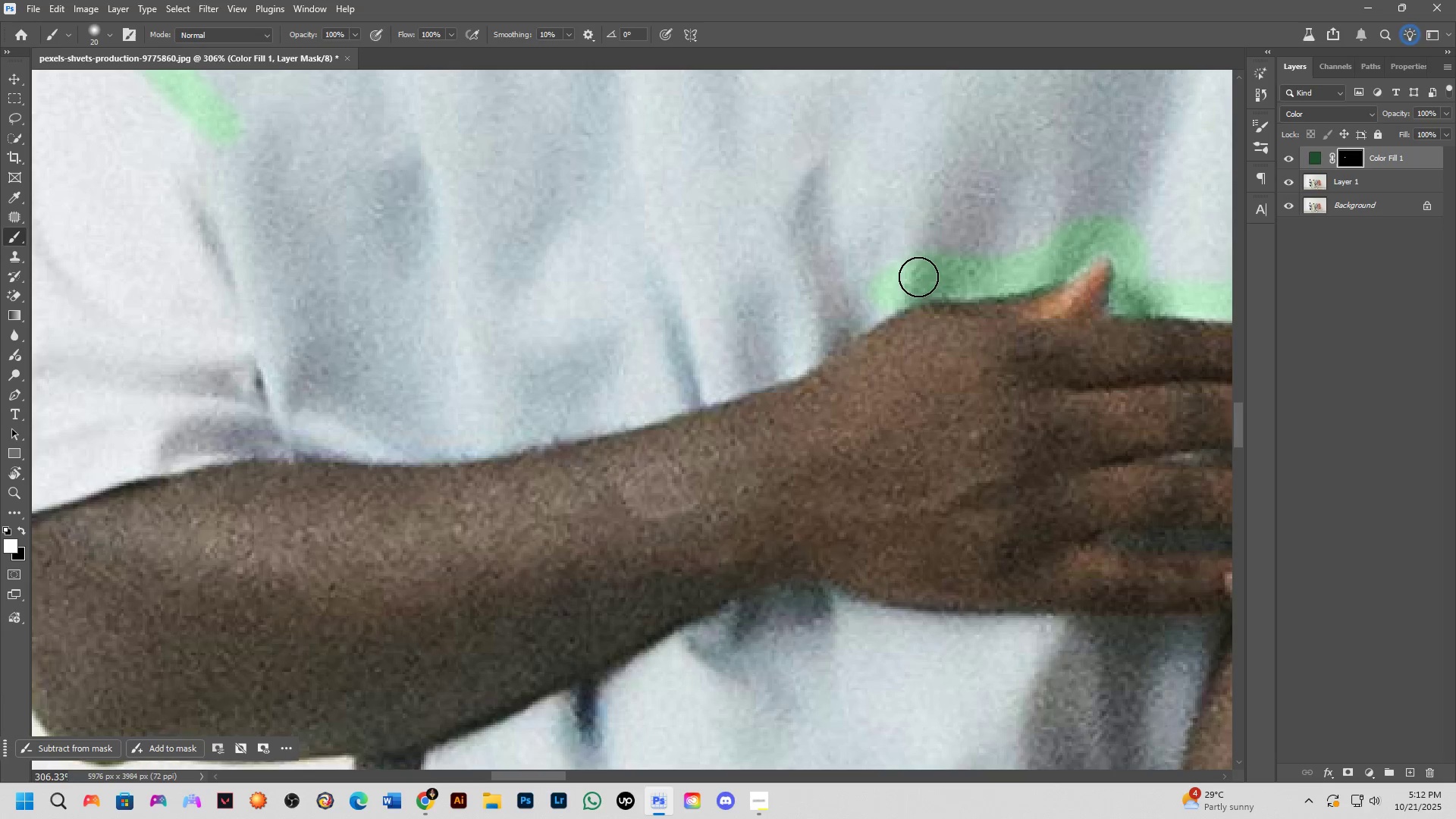 
left_click_drag(start_coordinate=[912, 277], to_coordinate=[846, 323])
 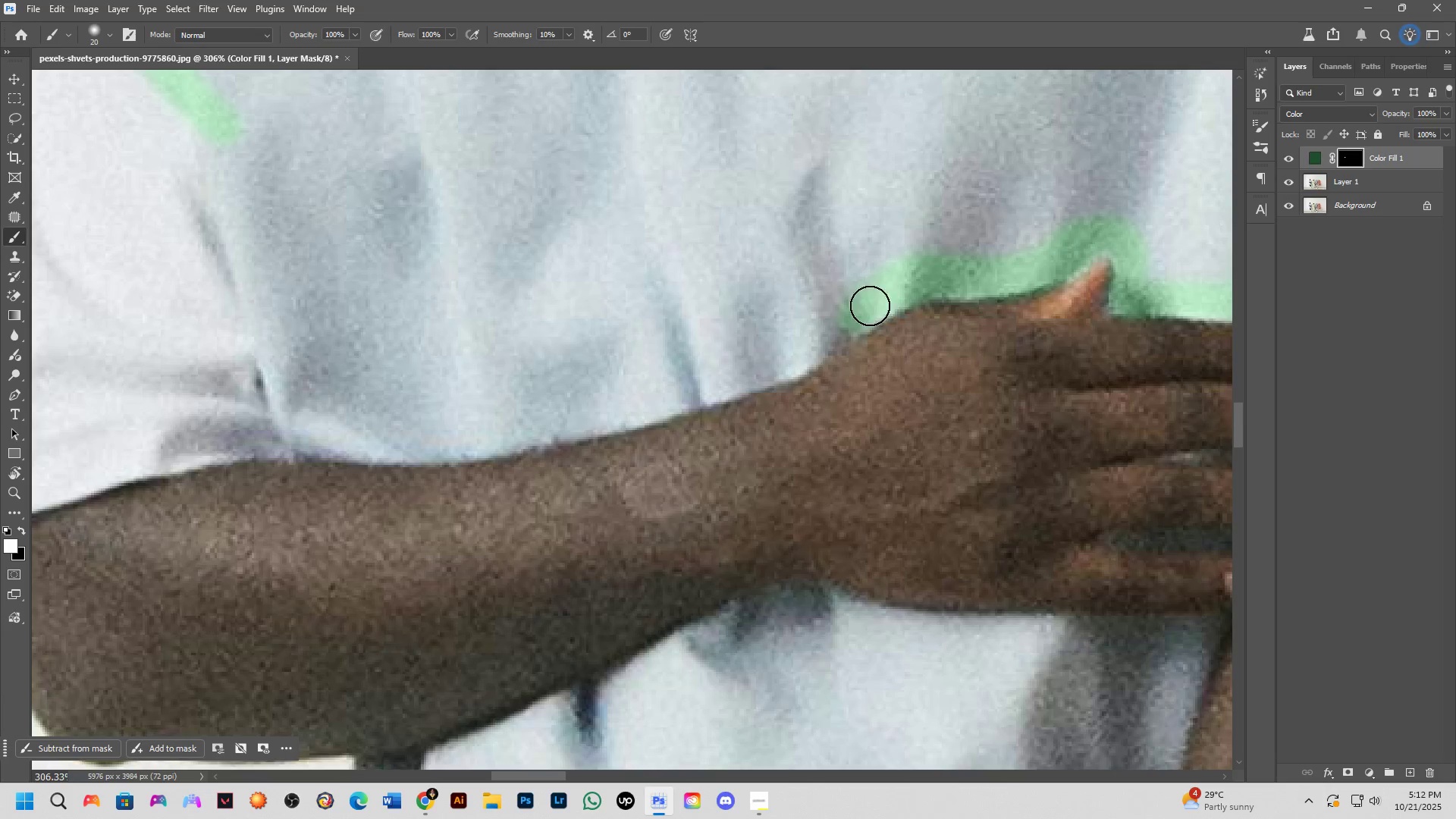 
left_click_drag(start_coordinate=[861, 311], to_coordinate=[299, 441])
 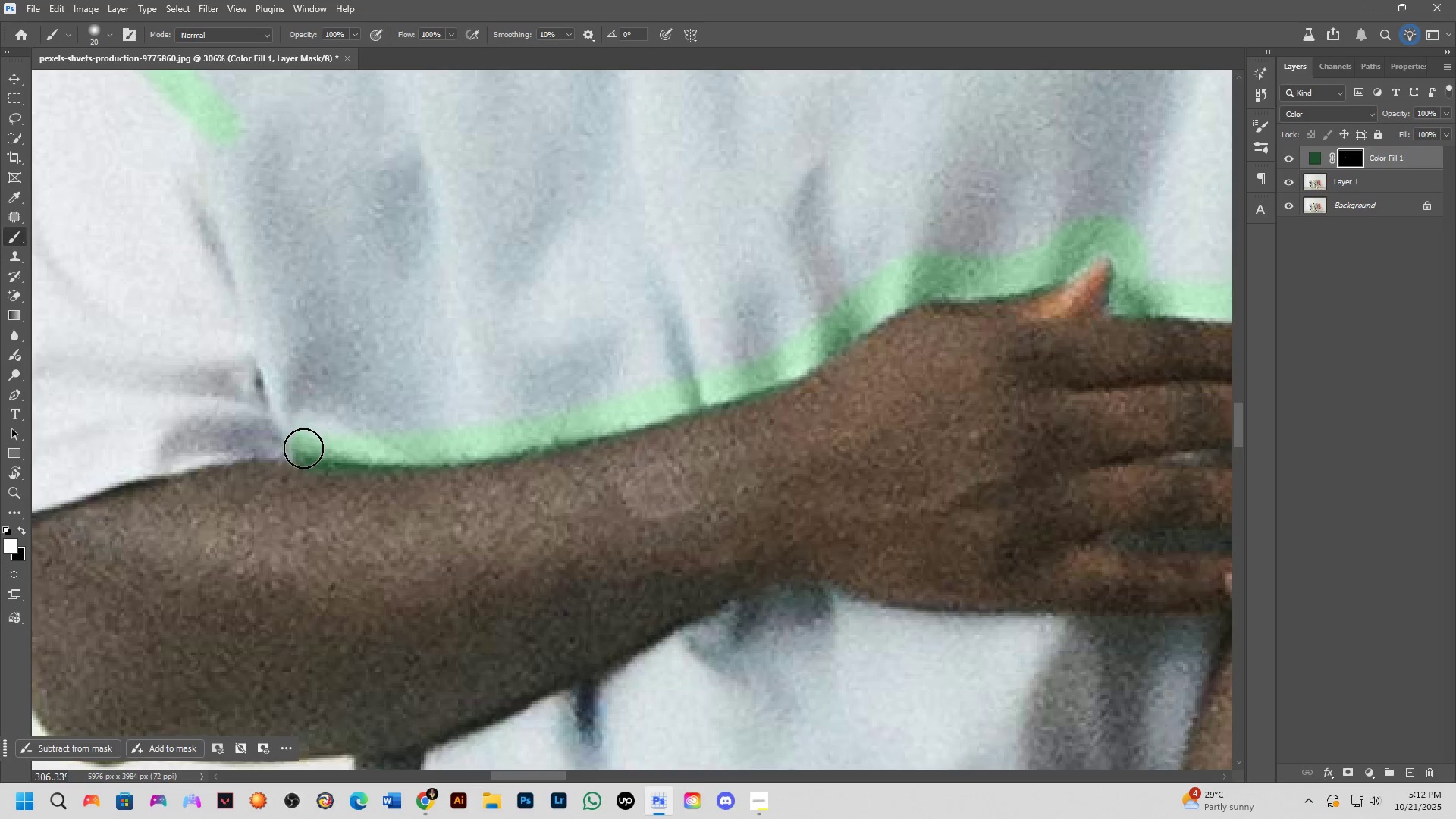 
key(Shift+ShiftLeft)
 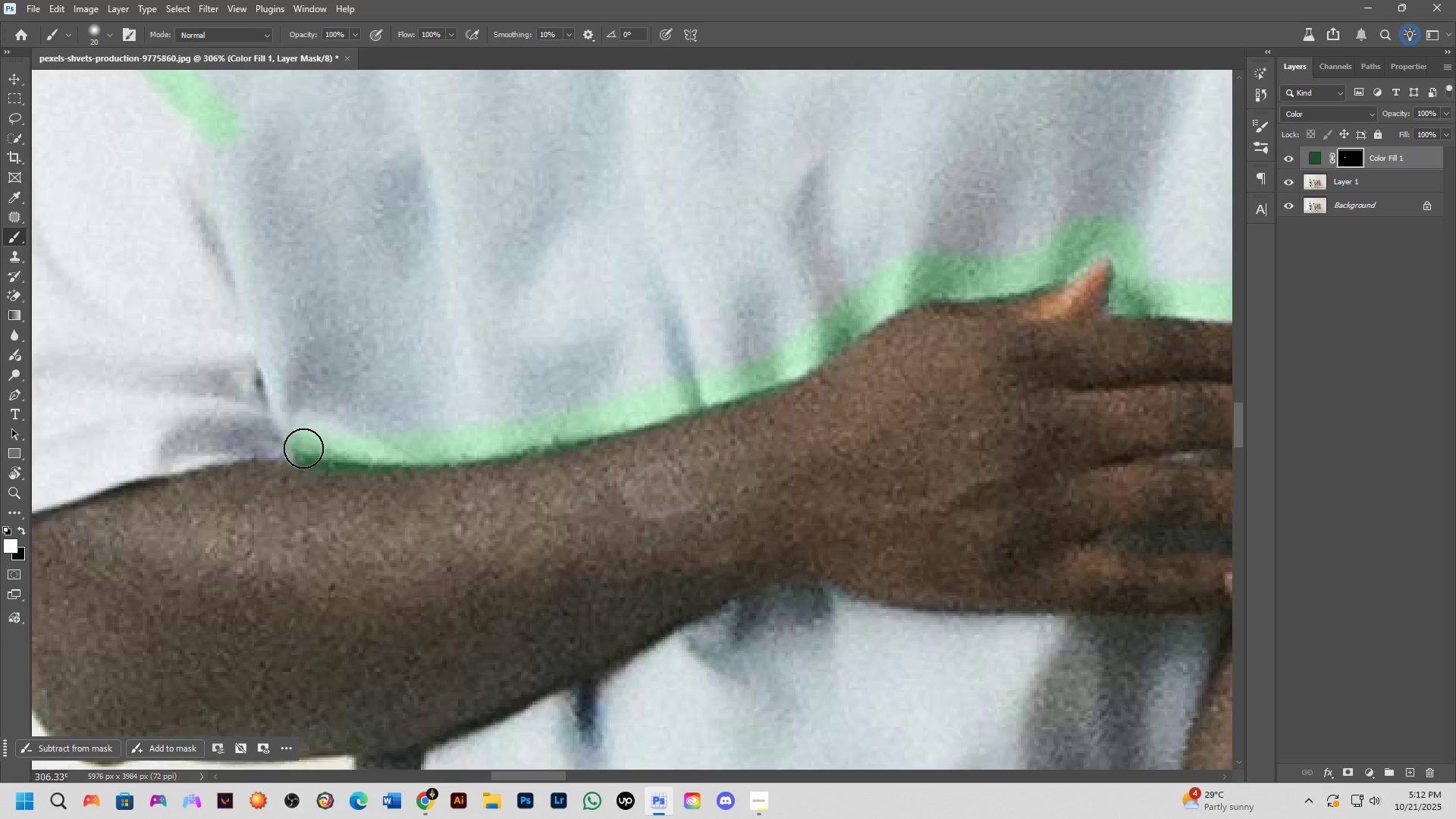 
scroll: coordinate [323, 472], scroll_direction: down, amount: 5.0
 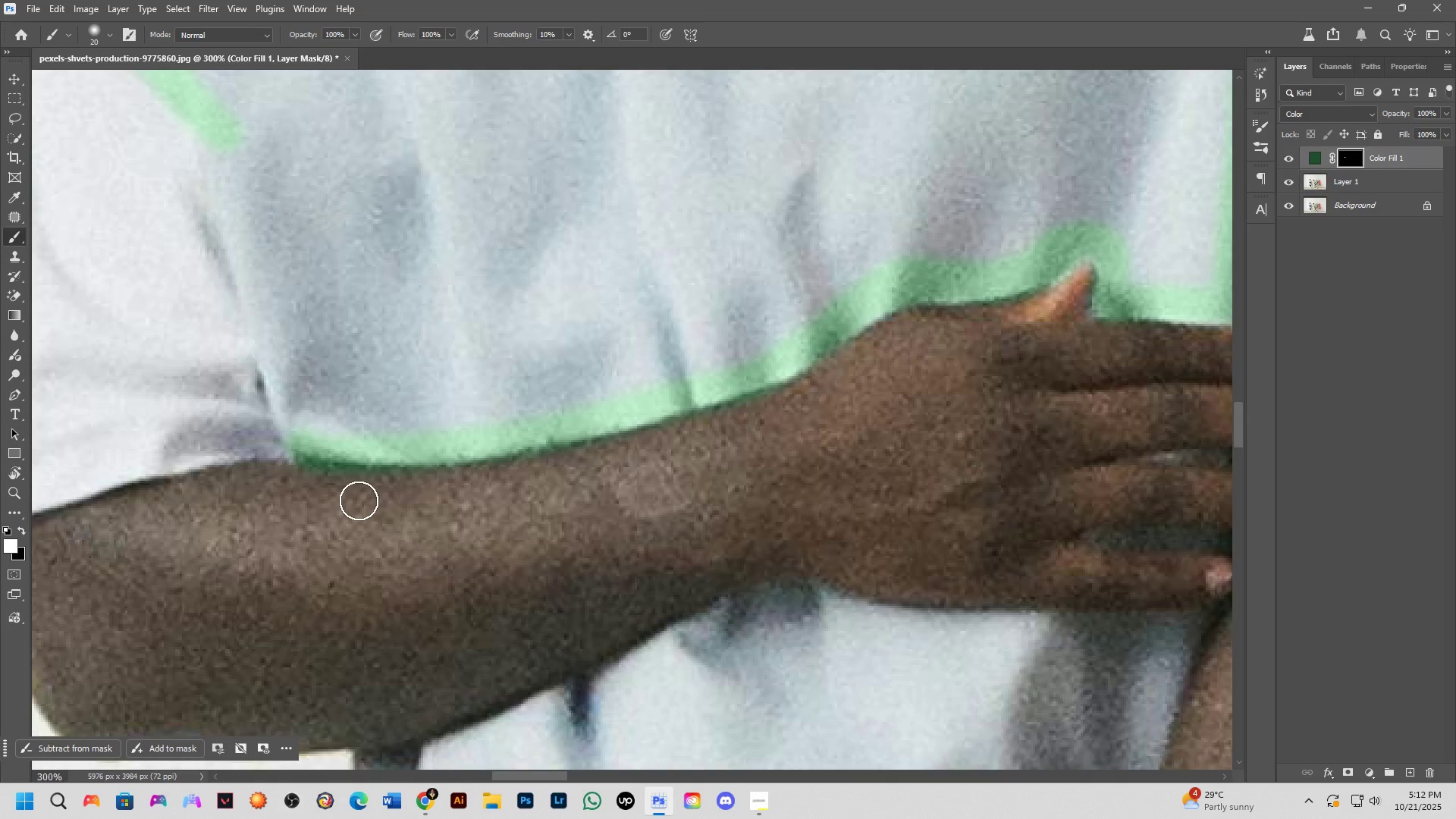 
hold_key(key=Space, duration=0.57)
 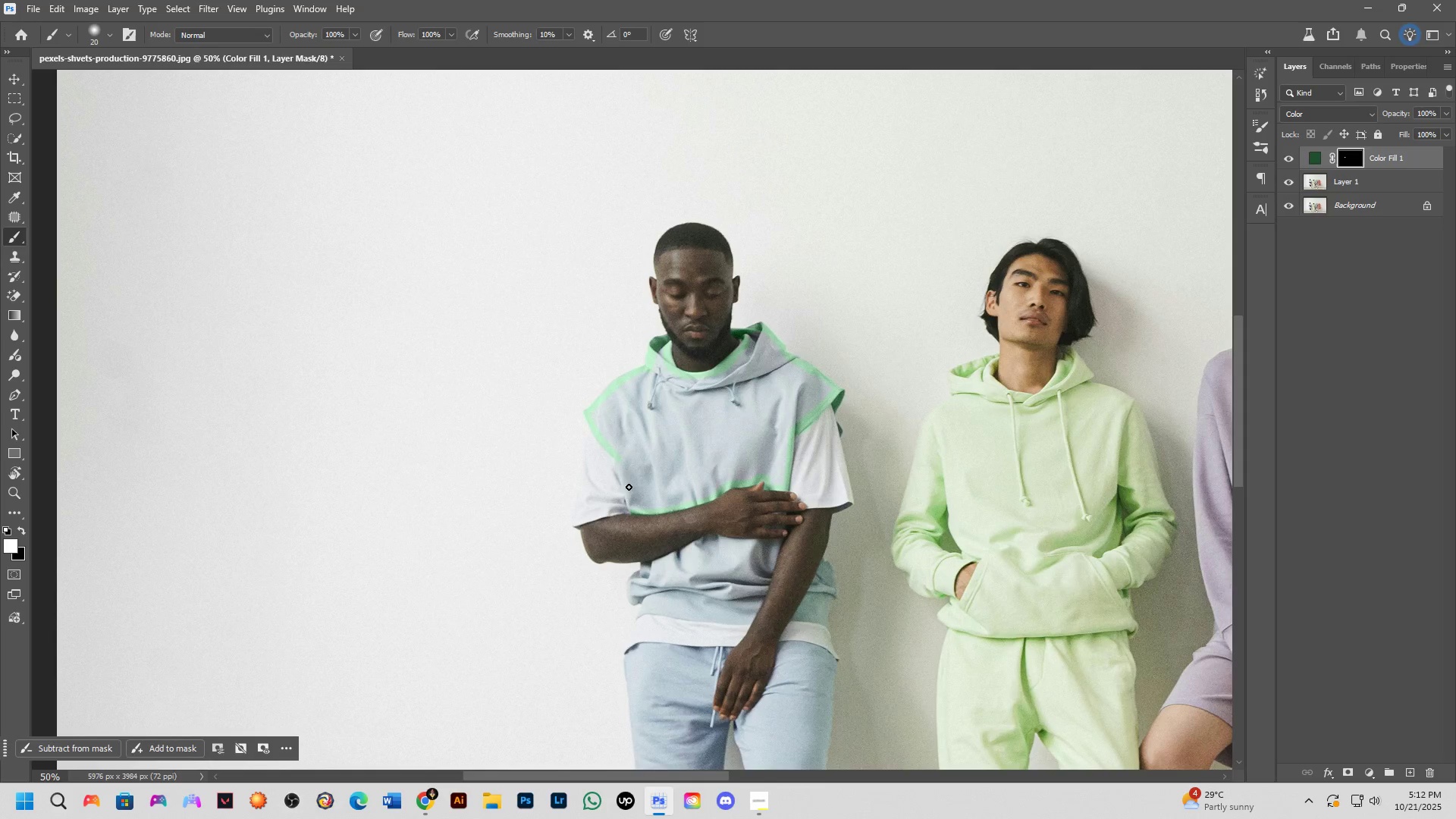 
left_click_drag(start_coordinate=[359, 500], to_coordinate=[706, 689])
 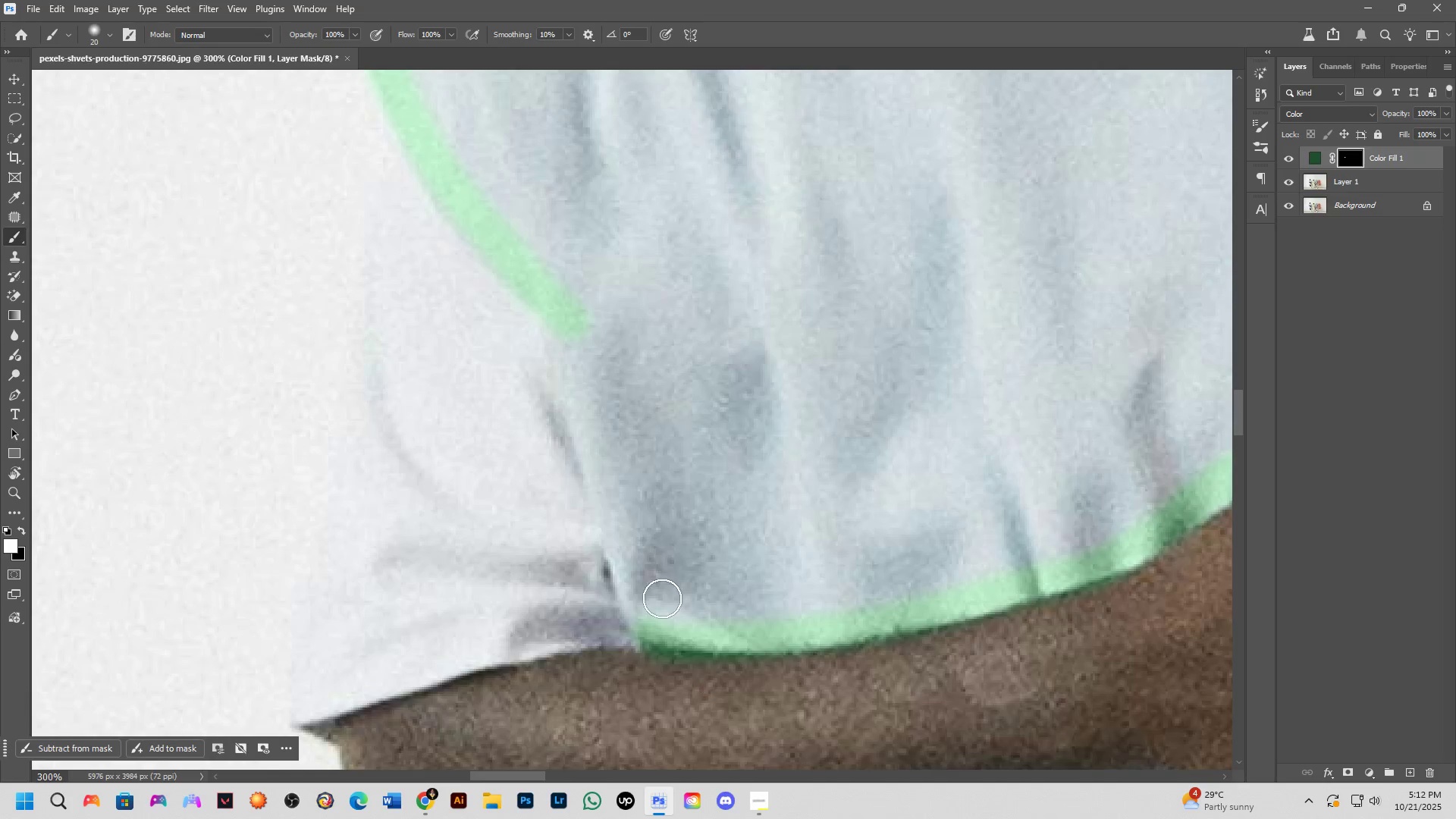 
hold_key(key=ShiftLeft, duration=0.39)
scroll: coordinate [629, 487], scroll_direction: down, amount: 4.0
 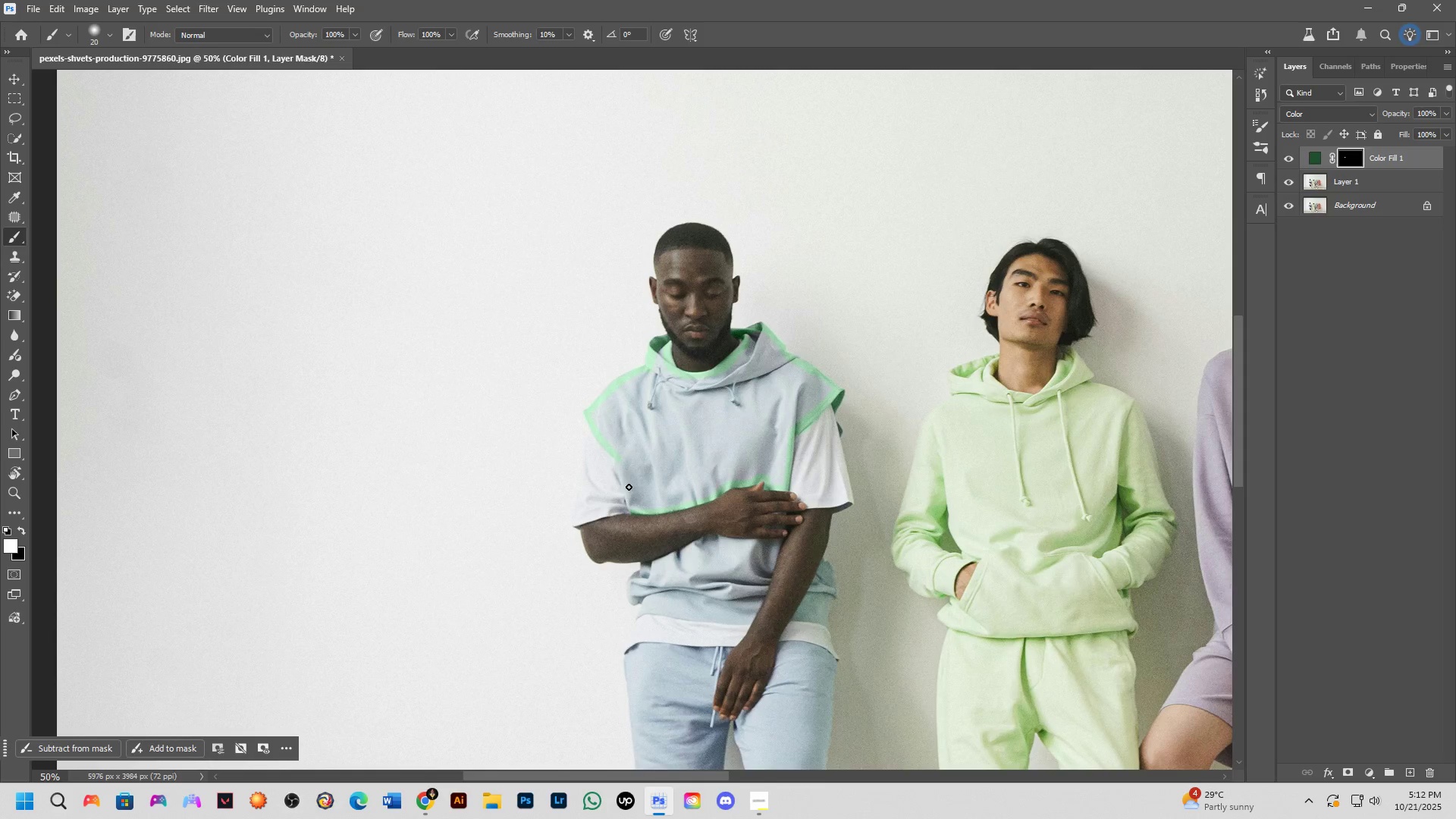 
key(Shift+ShiftLeft)
 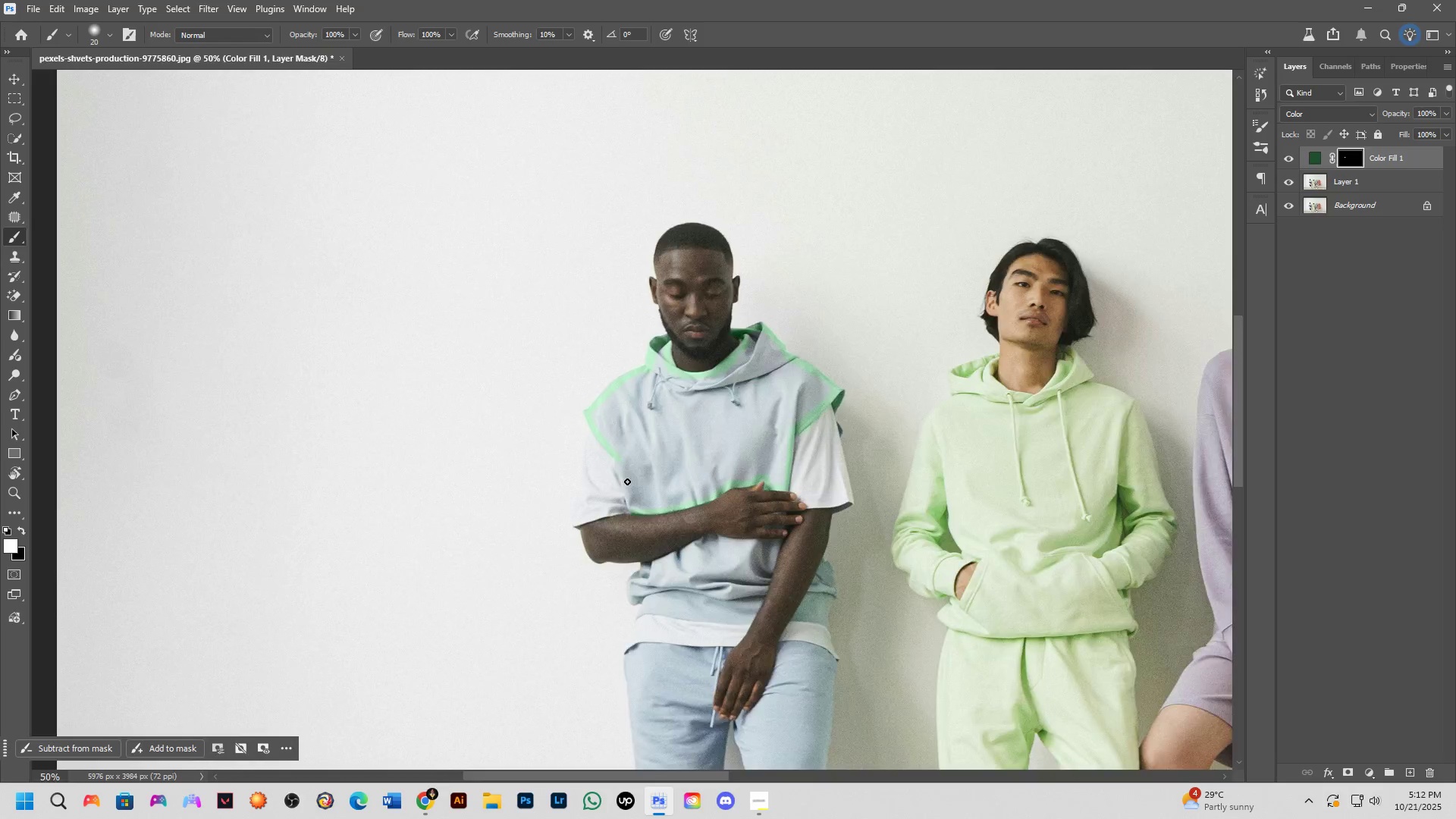 
scroll: coordinate [626, 475], scroll_direction: up, amount: 5.0
 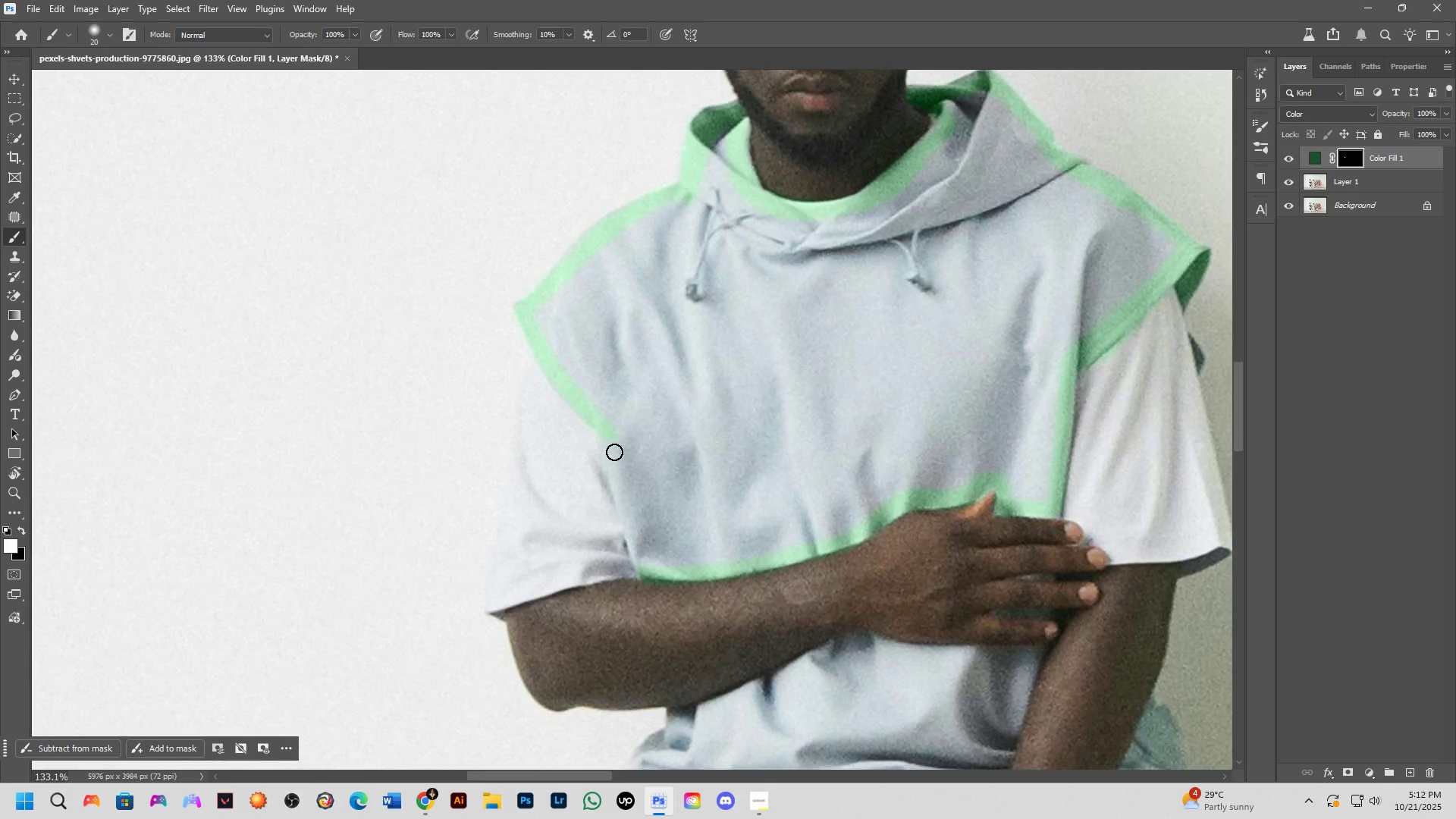 
hold_key(key=ShiftLeft, duration=0.4)
left_click([605, 432])
 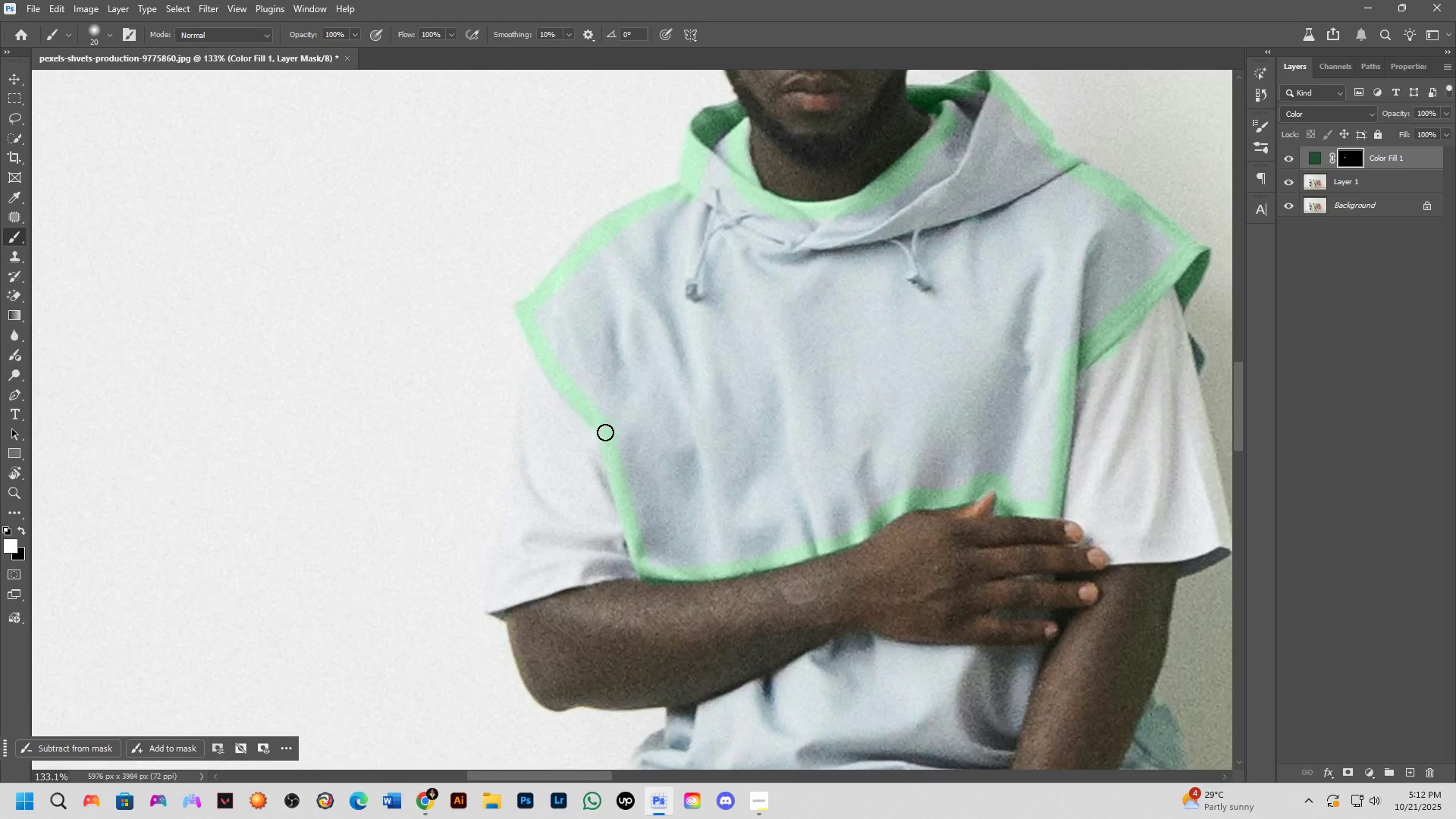 
scroll: coordinate [624, 478], scroll_direction: down, amount: 3.0
 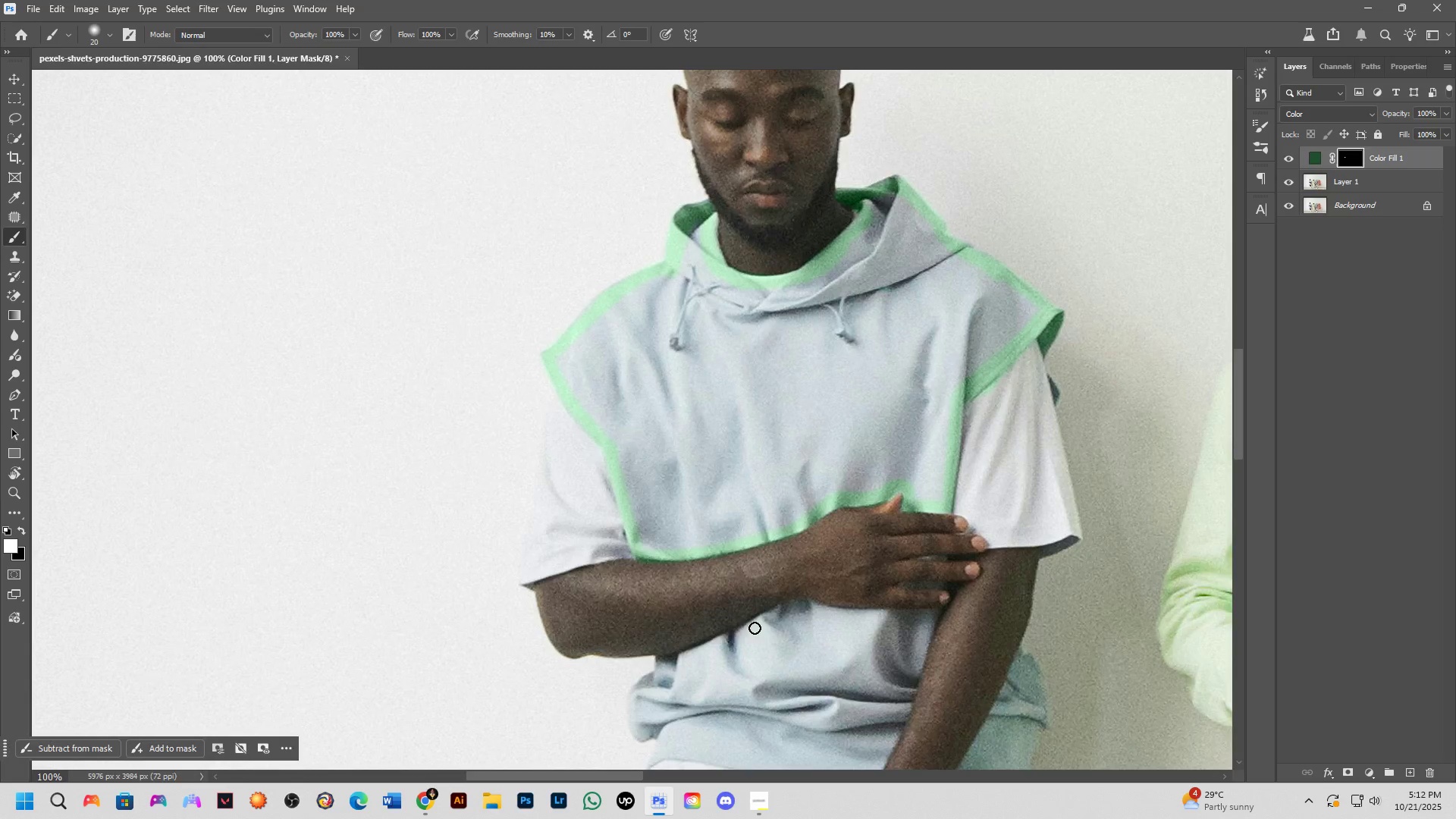 
hold_key(key=Space, duration=0.57)
 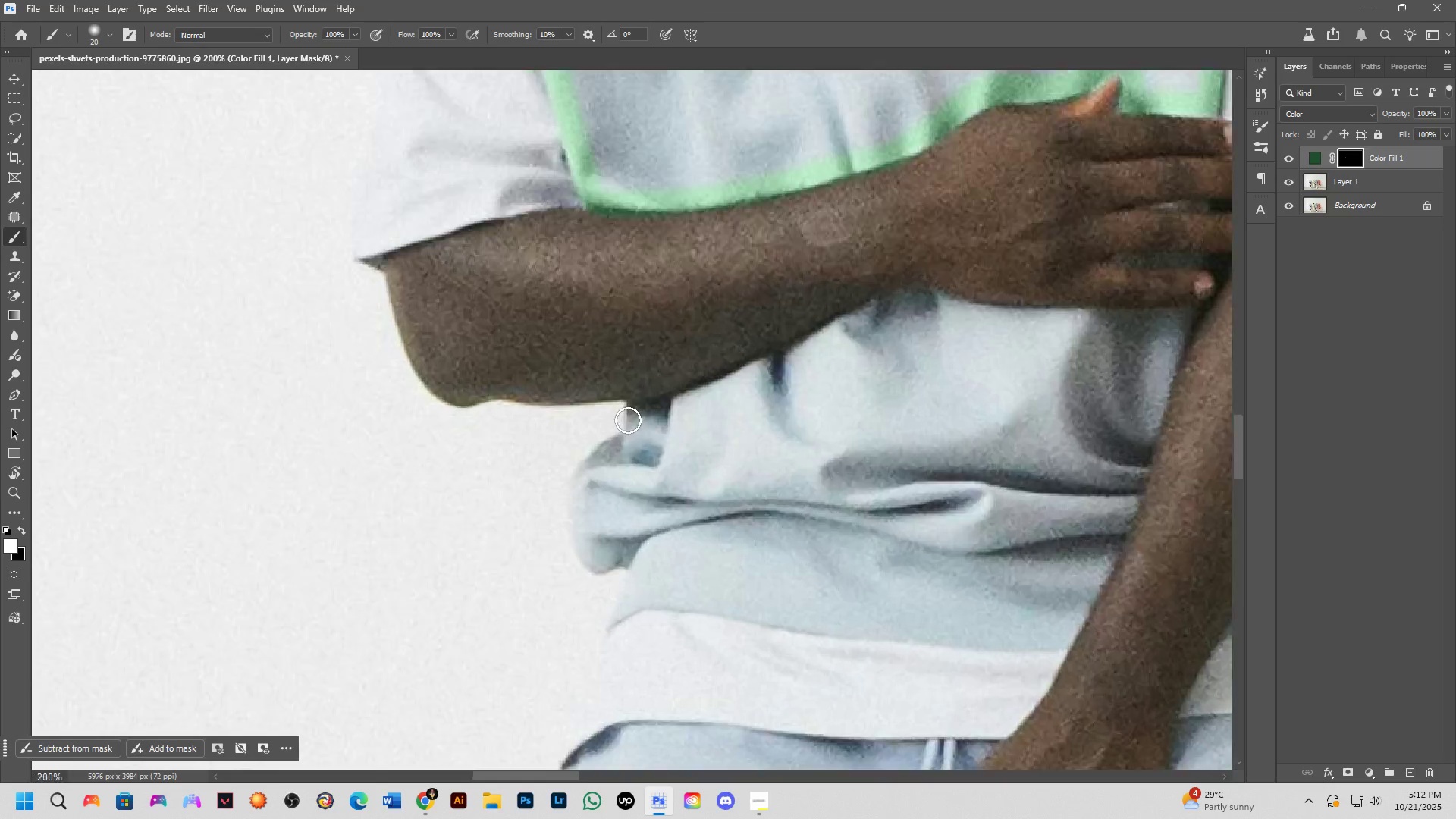 
left_click_drag(start_coordinate=[762, 639], to_coordinate=[744, 394])
 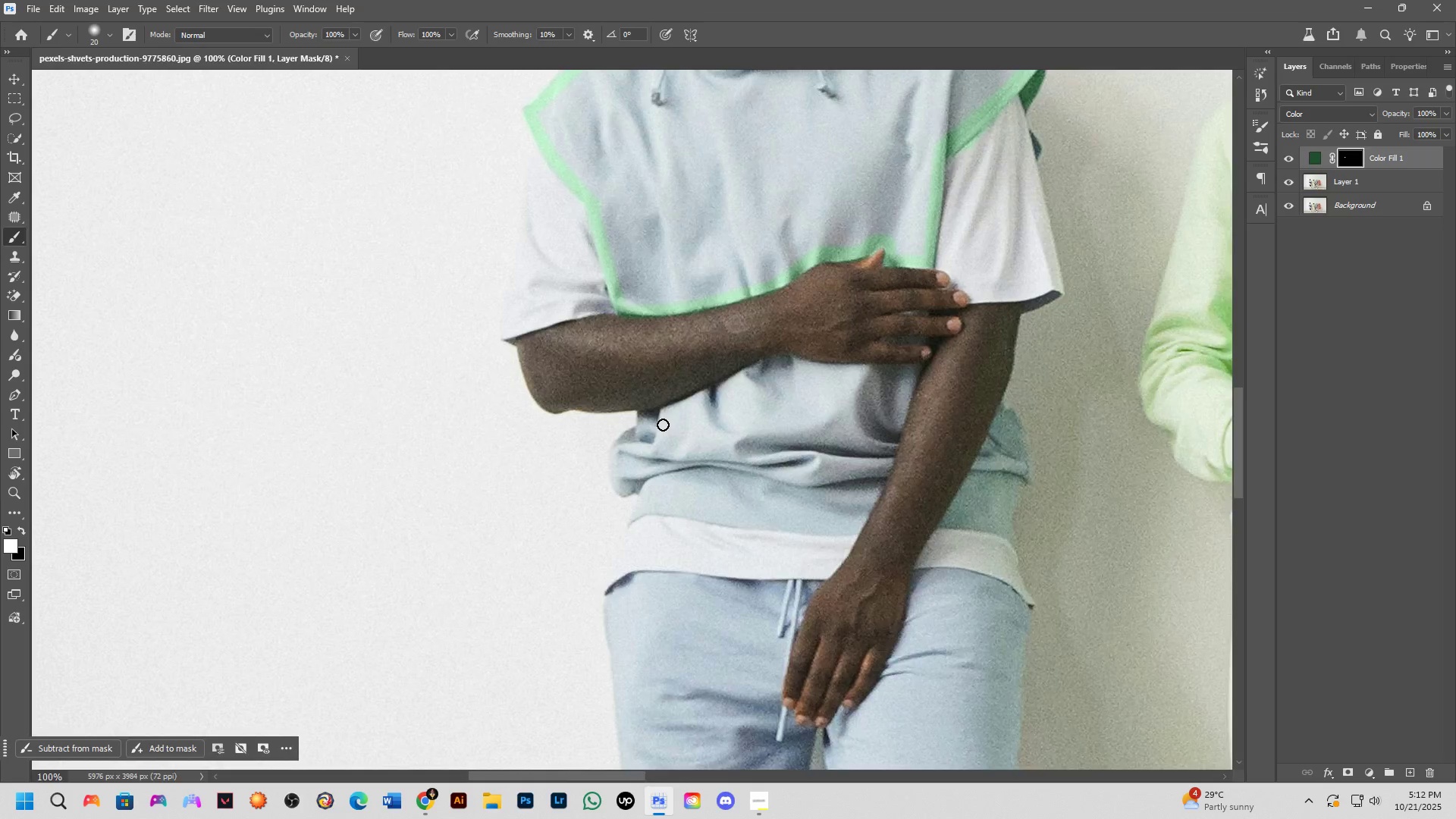 
scroll: coordinate [627, 421], scroll_direction: up, amount: 10.0
 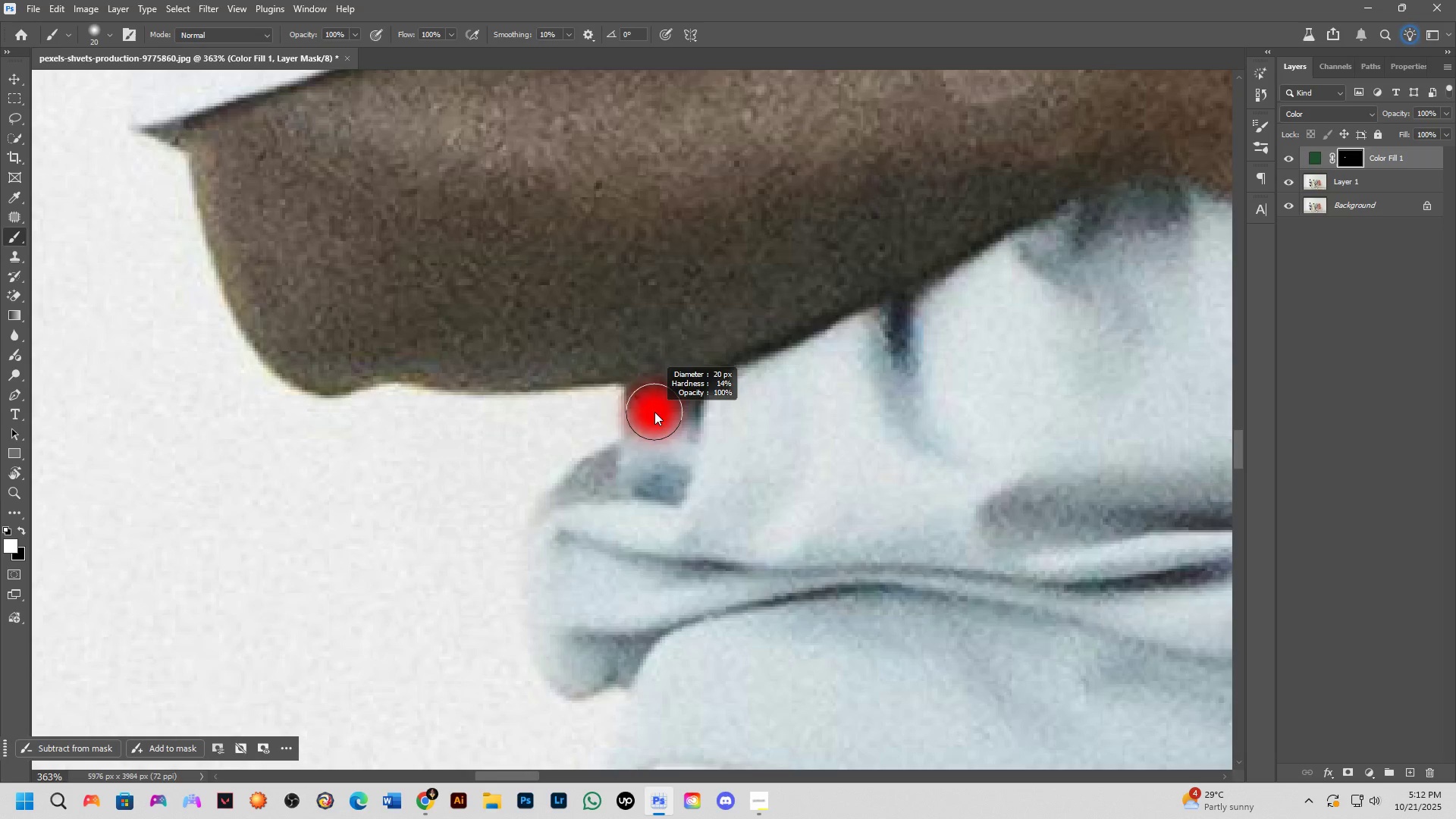 
key(Shift+ShiftLeft)
 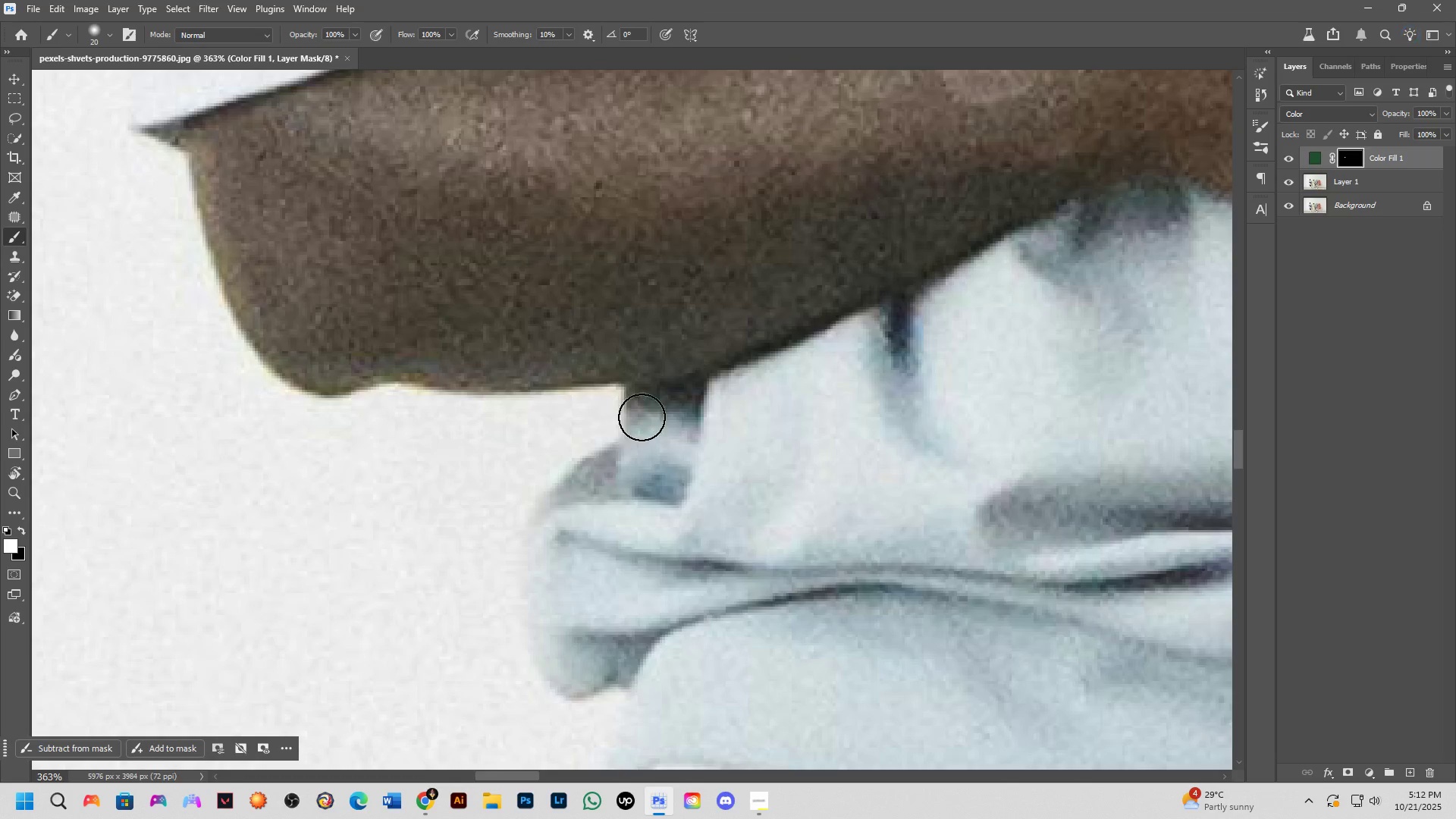 
hold_key(key=AltLeft, duration=0.45)
 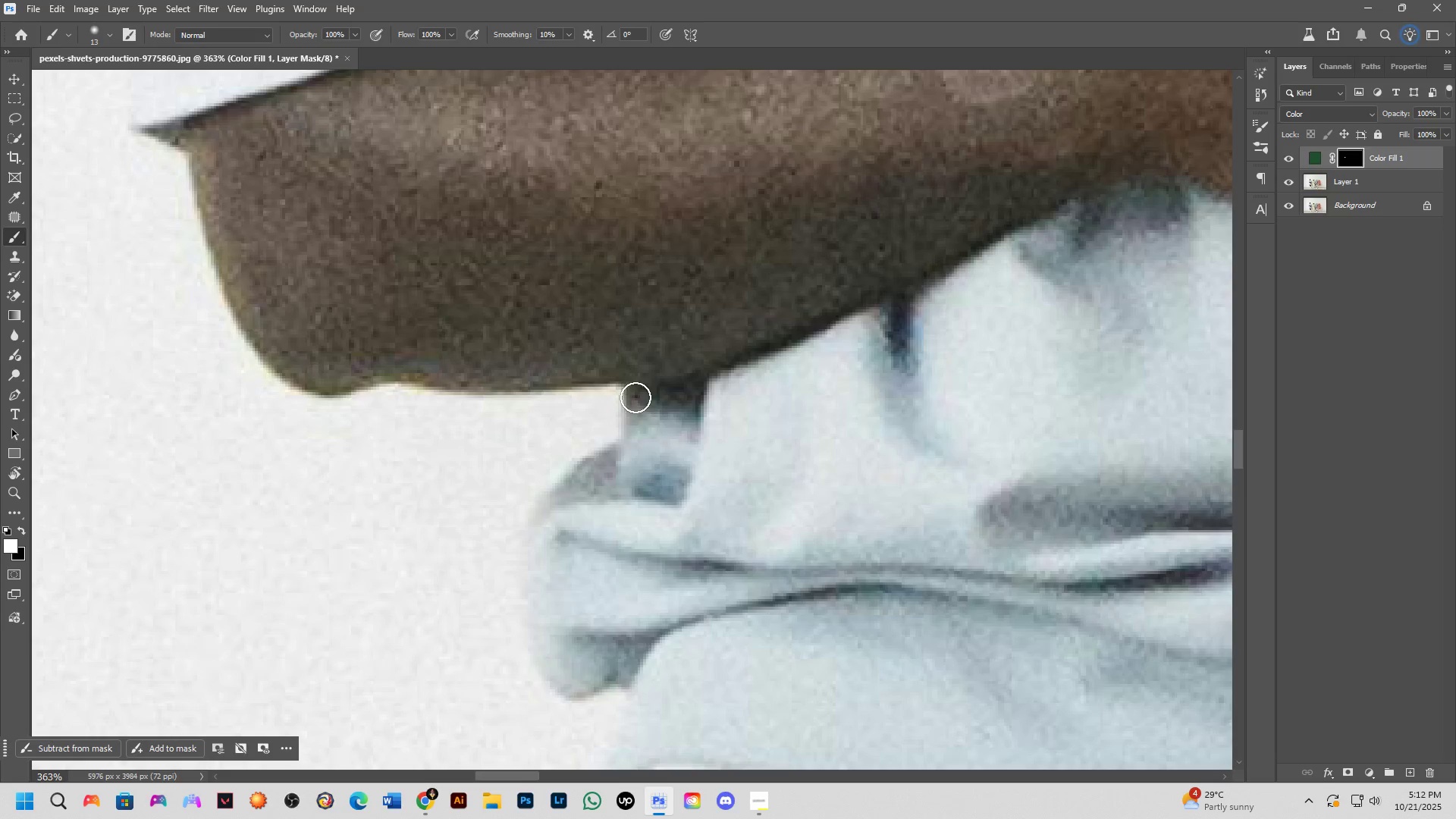 
left_click_drag(start_coordinate=[635, 397], to_coordinate=[659, 685])
 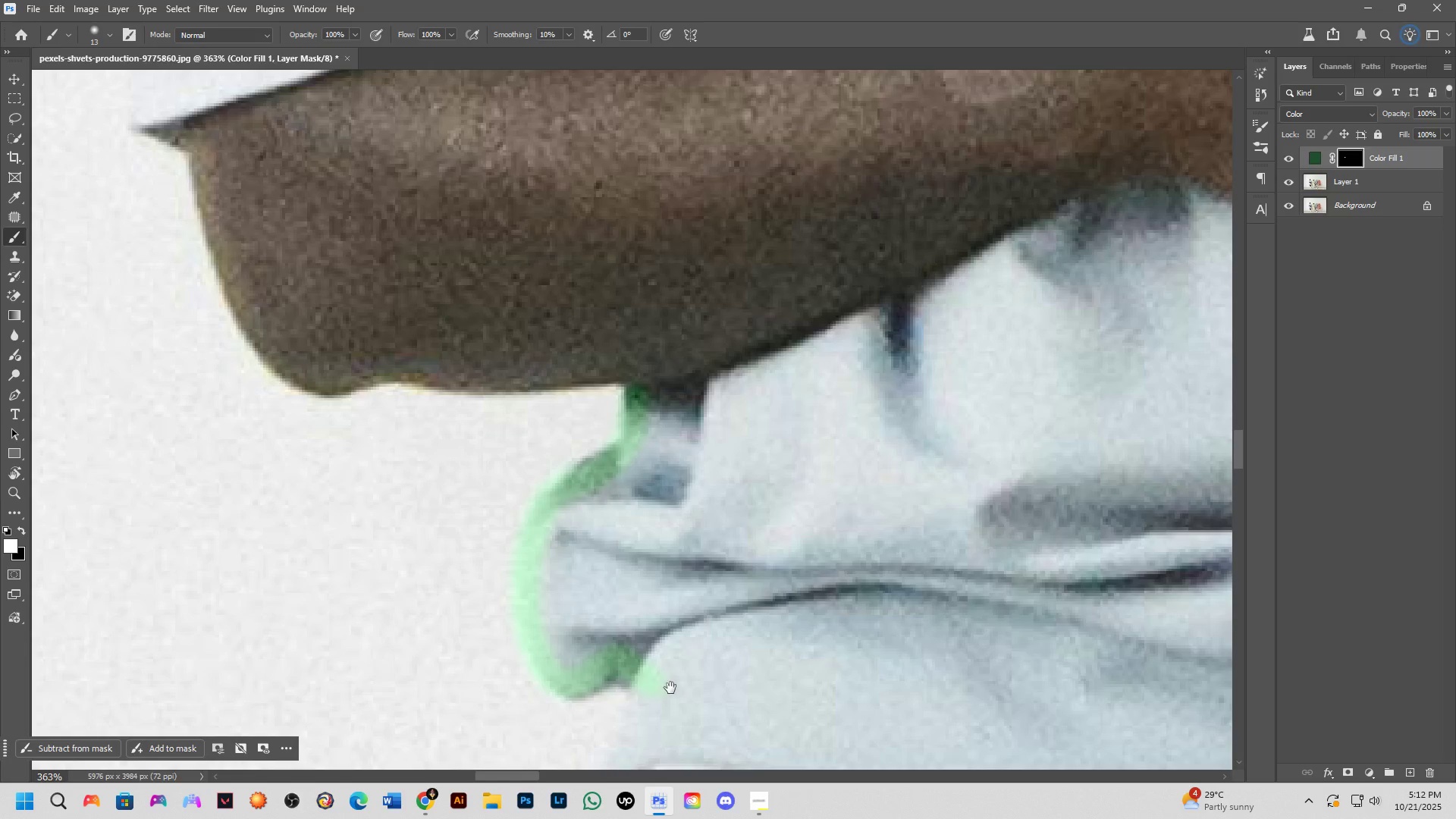 
hold_key(key=Space, duration=0.5)
 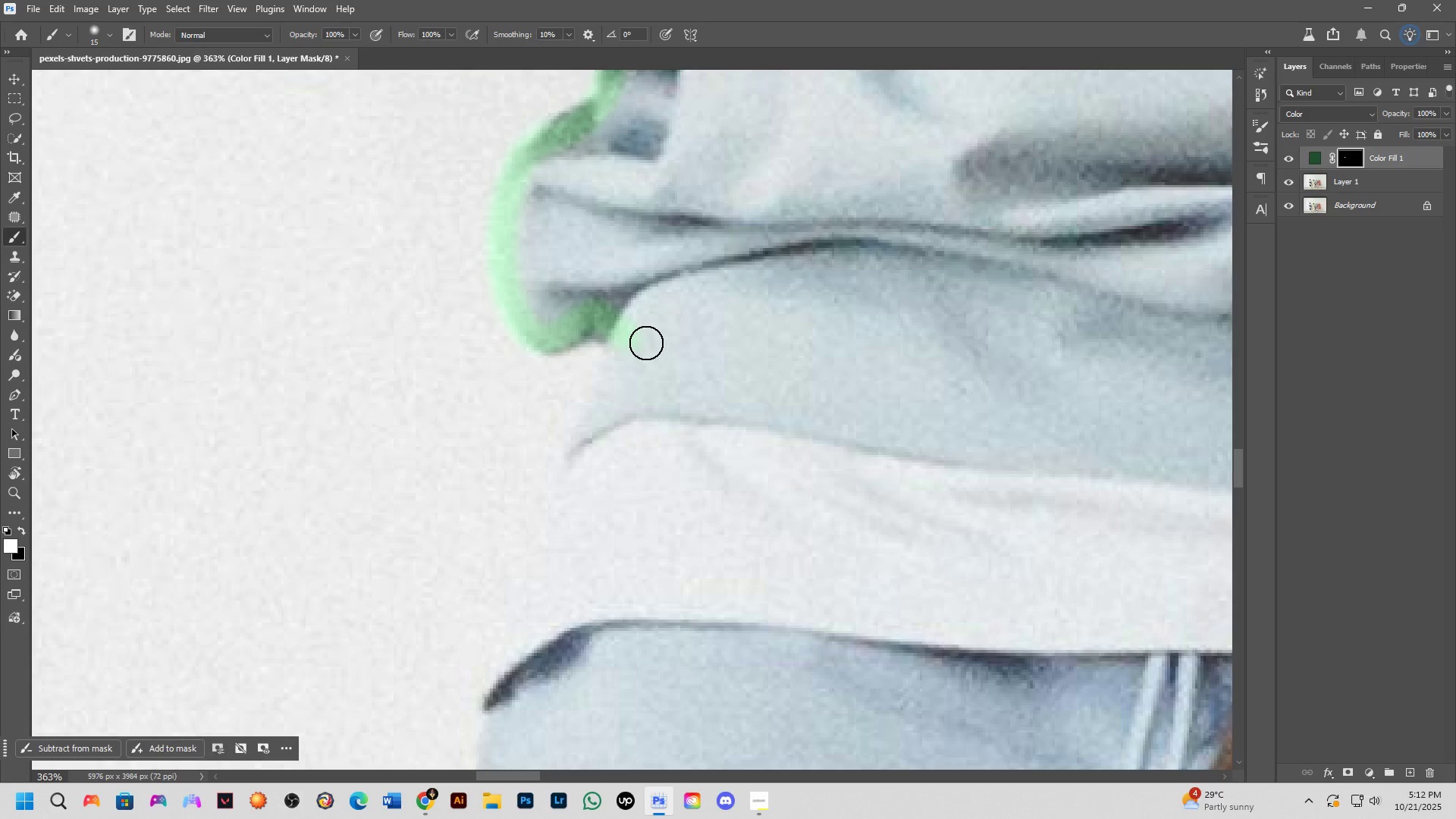 
left_click_drag(start_coordinate=[670, 688], to_coordinate=[647, 343])
 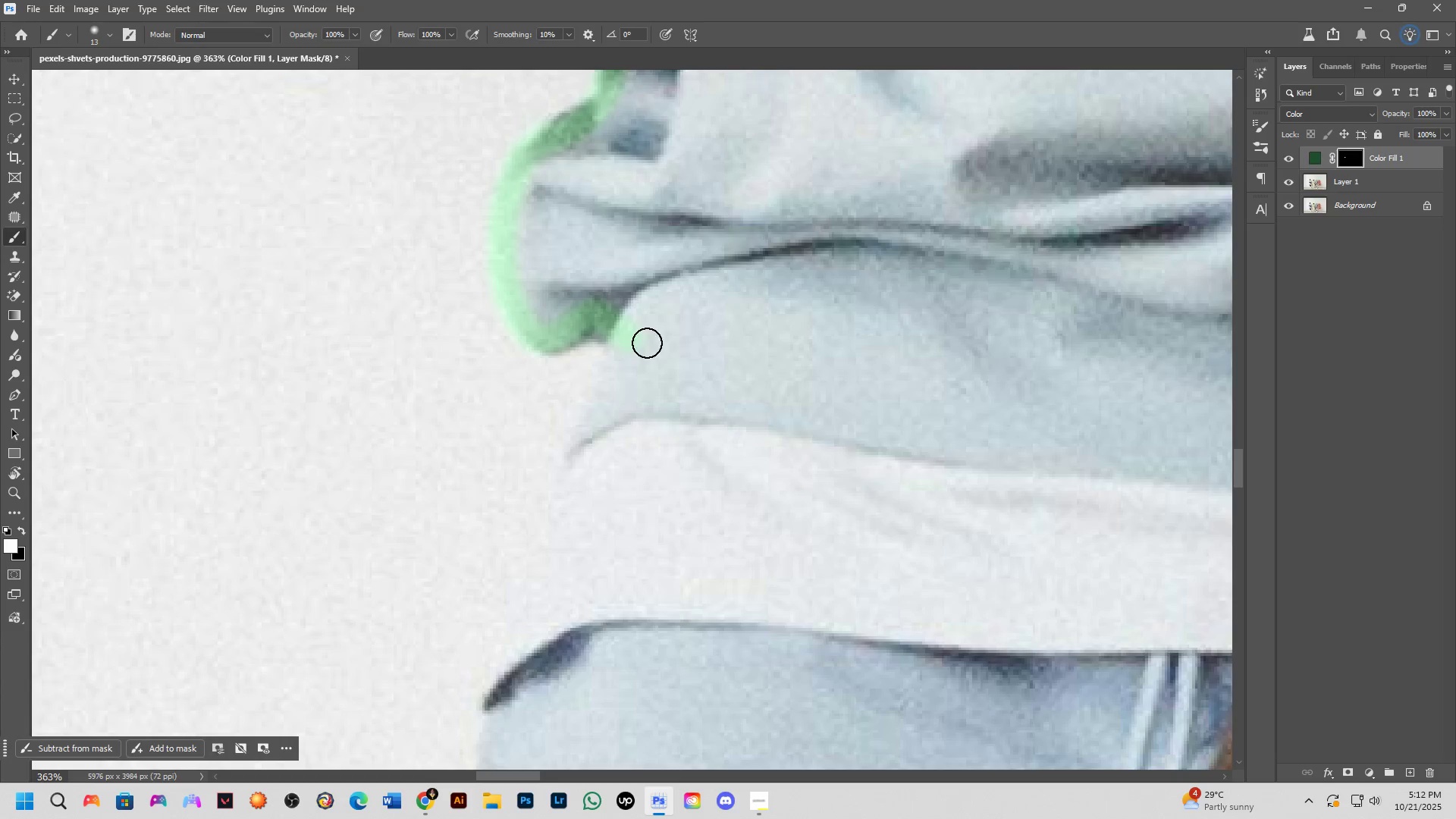 
key(Alt+AltLeft)
 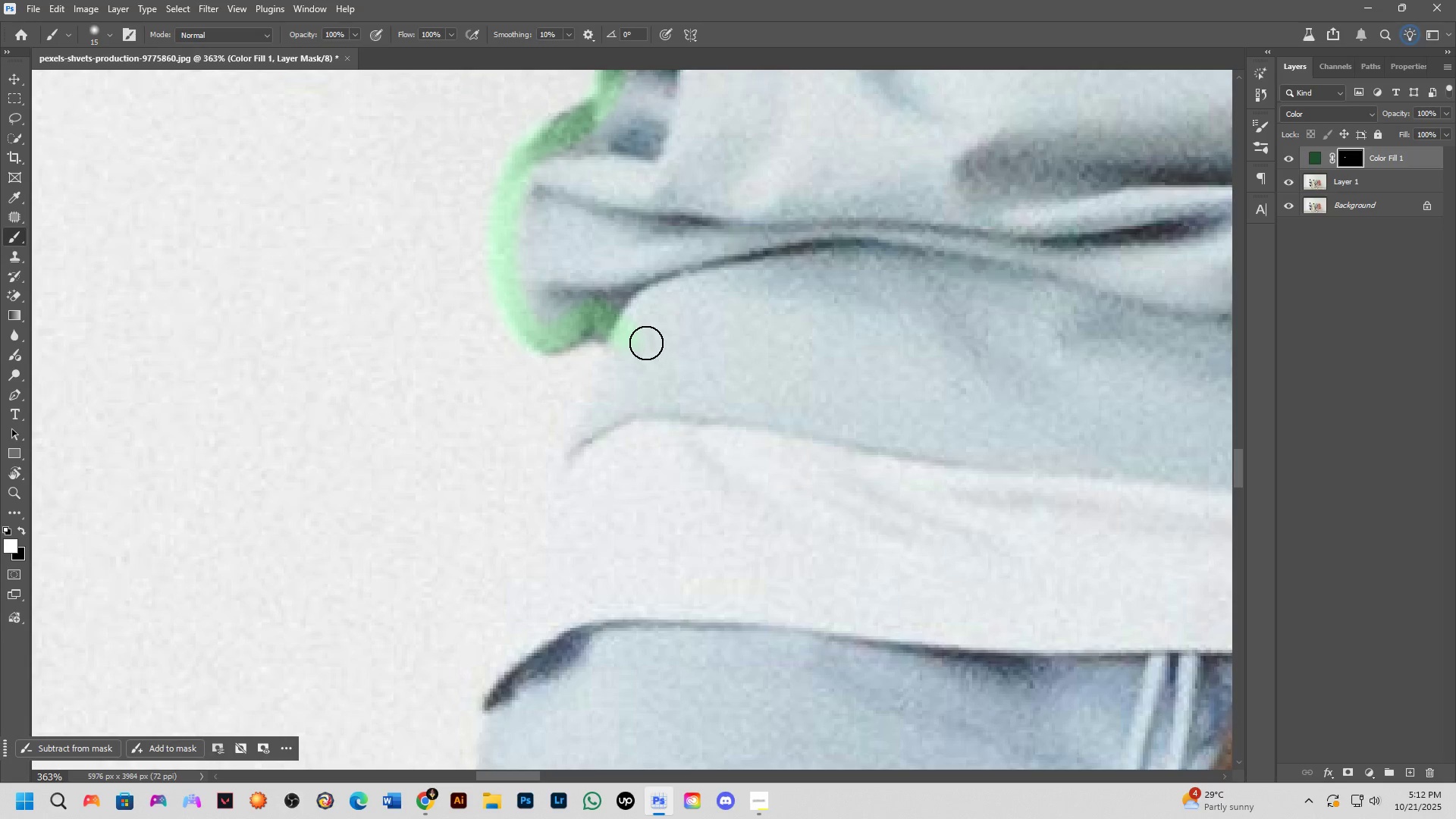 
left_click_drag(start_coordinate=[642, 340], to_coordinate=[579, 471])
 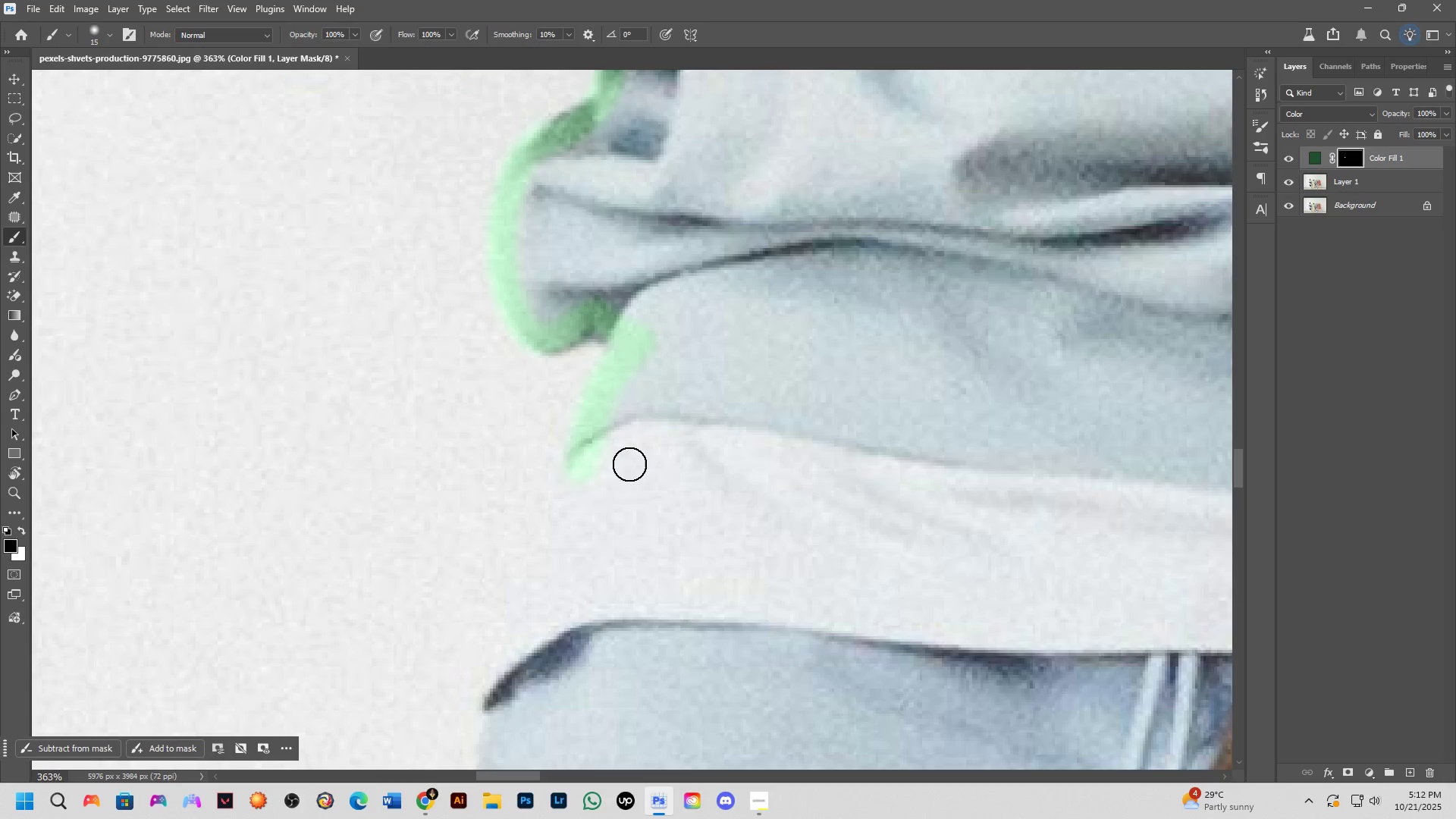 
type(xx)
 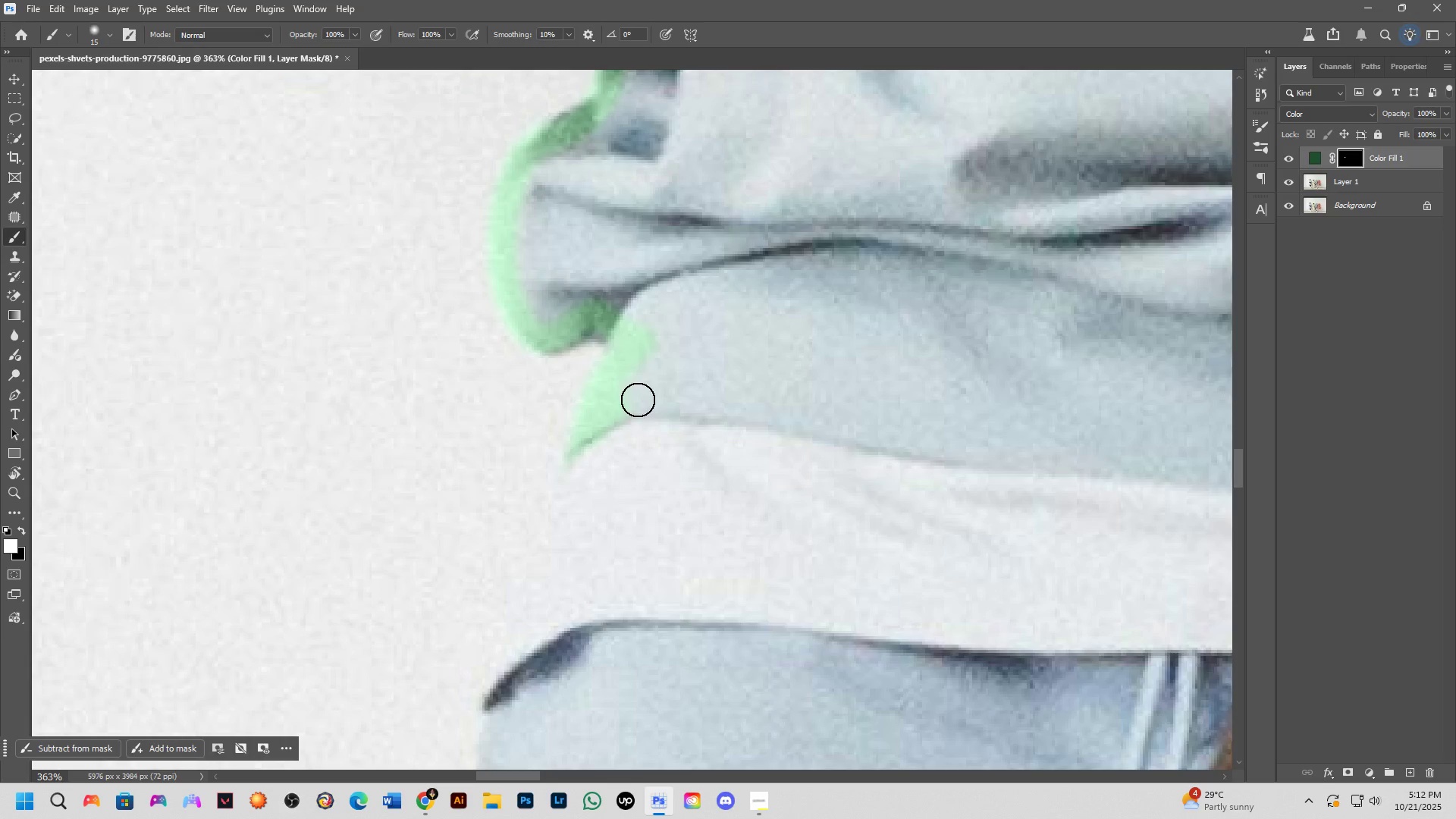 
left_click_drag(start_coordinate=[631, 455], to_coordinate=[634, 450])
 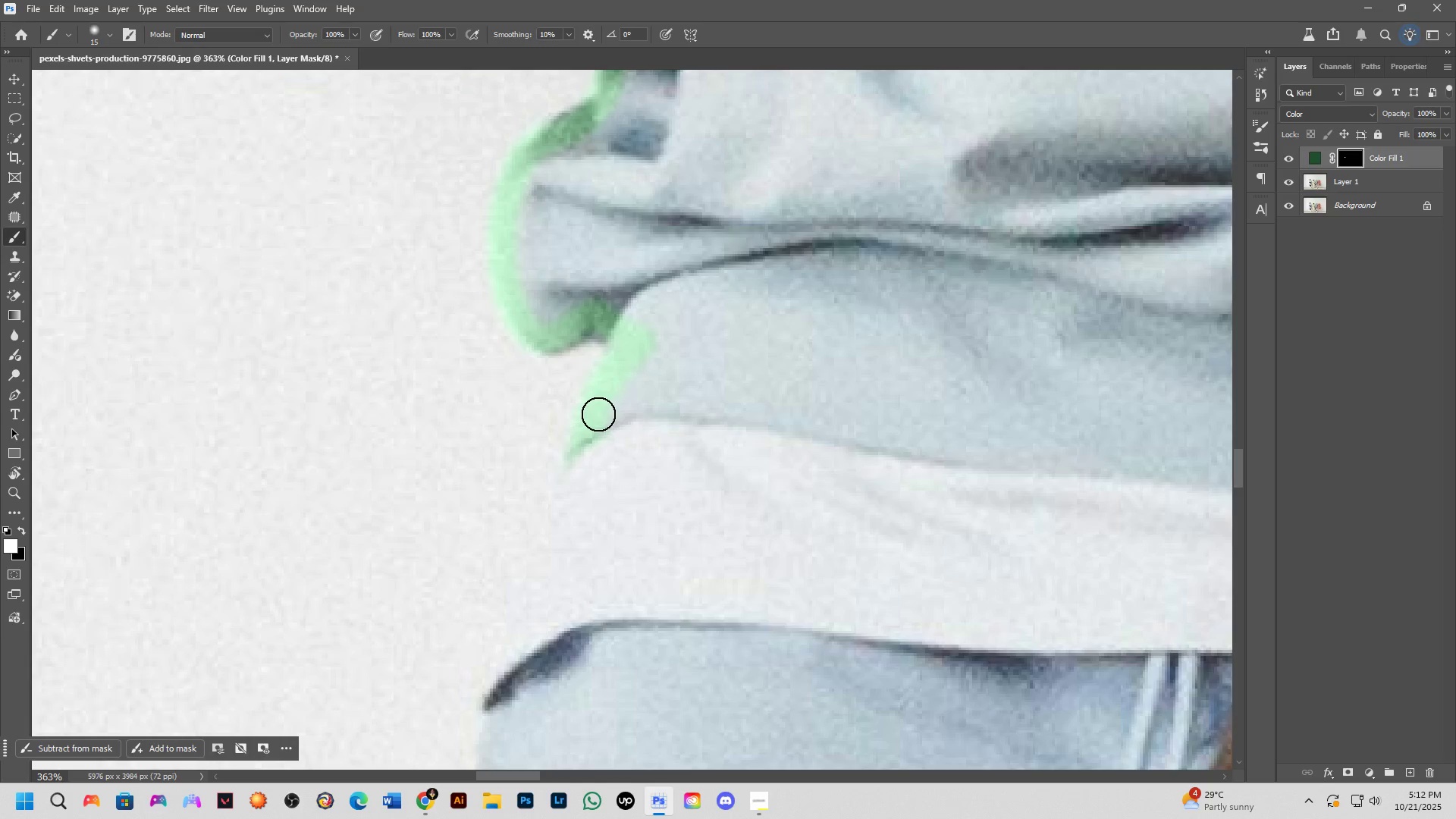 
left_click_drag(start_coordinate=[598, 414], to_coordinate=[962, 444])
 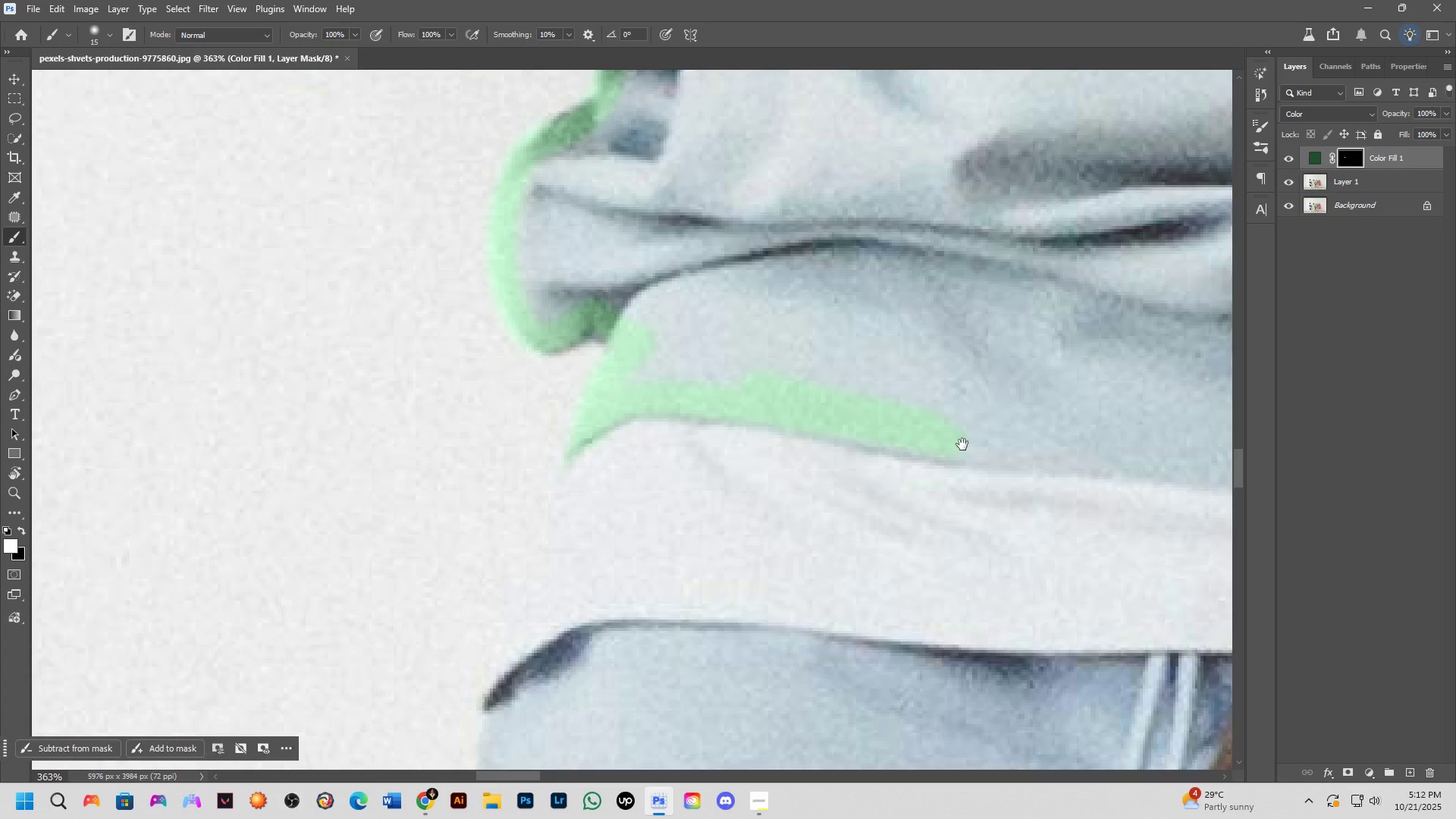 
hold_key(key=Space, duration=0.56)
 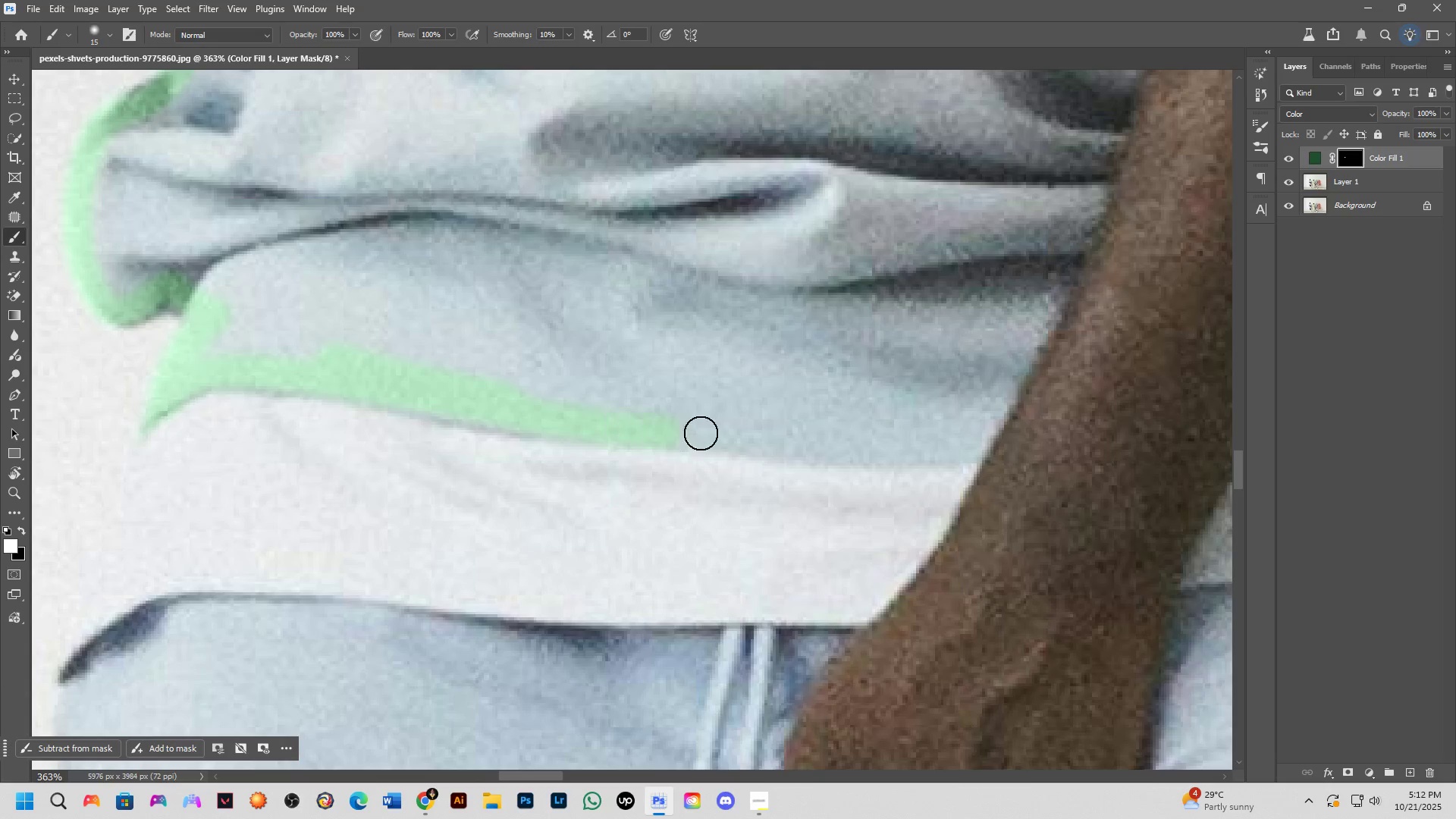 
left_click_drag(start_coordinate=[959, 444], to_coordinate=[534, 417])
 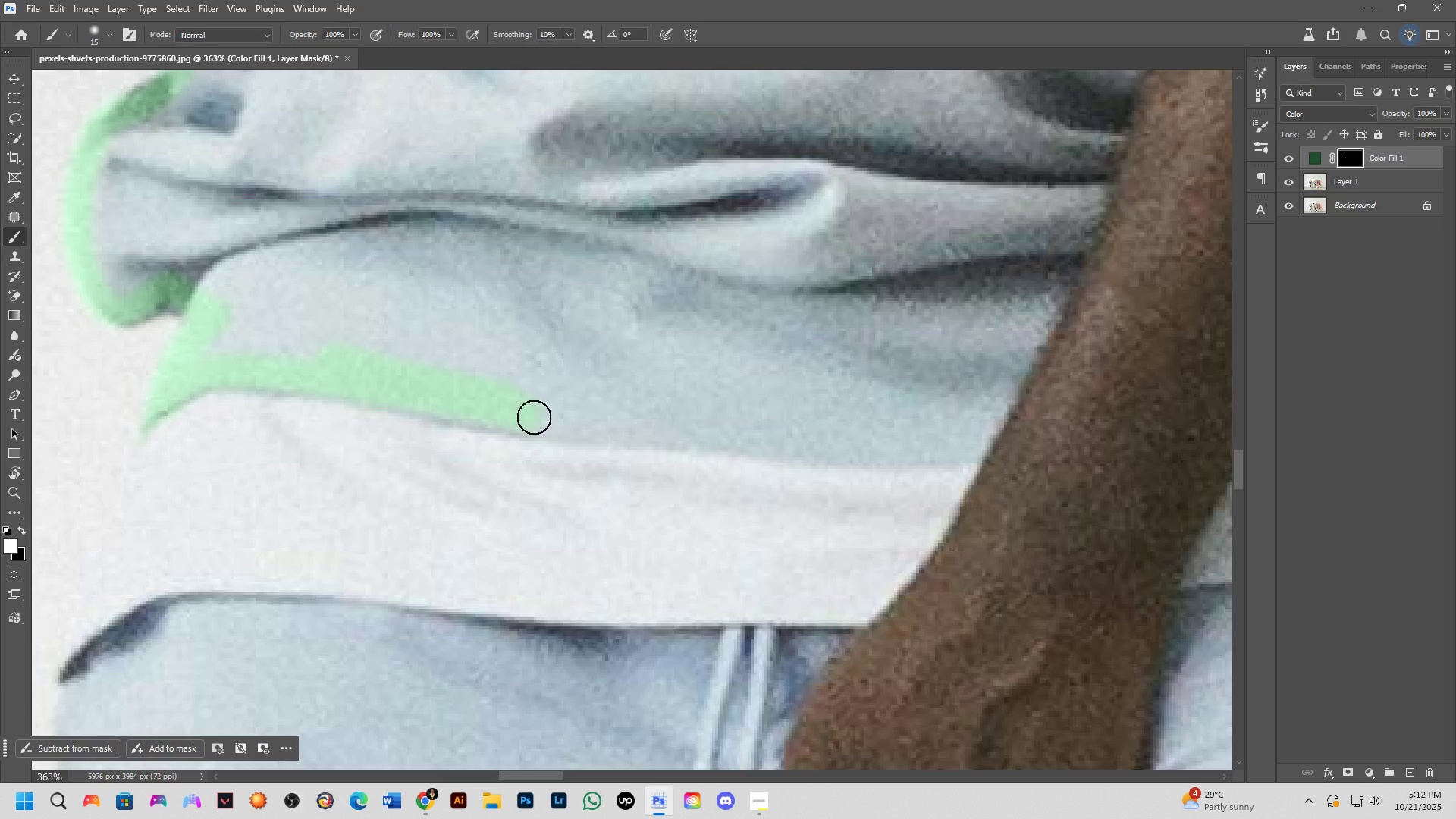 
left_click_drag(start_coordinate=[534, 417], to_coordinate=[975, 450])
 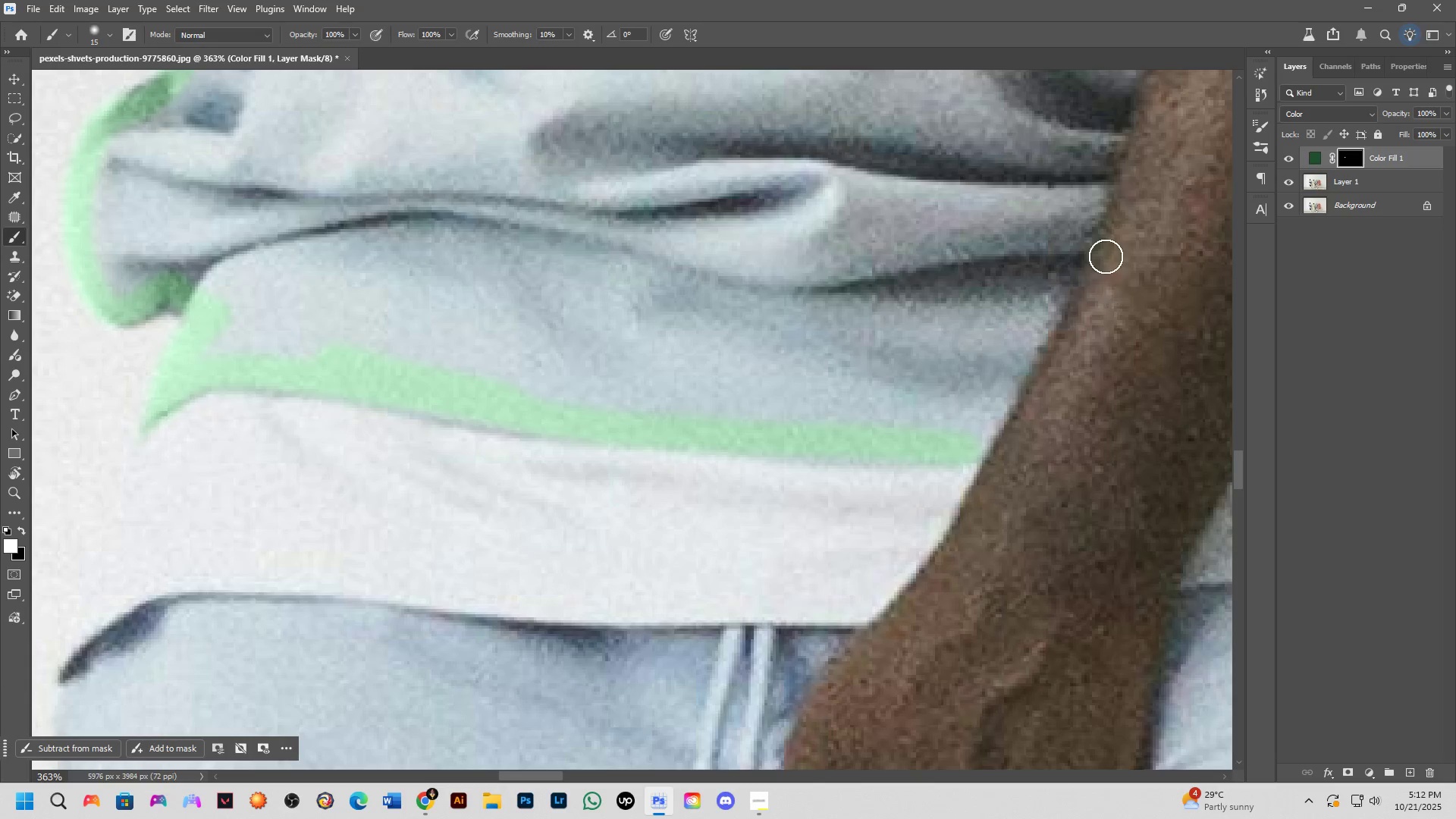 
hold_key(key=ShiftLeft, duration=0.52)
left_click([1071, 259])
 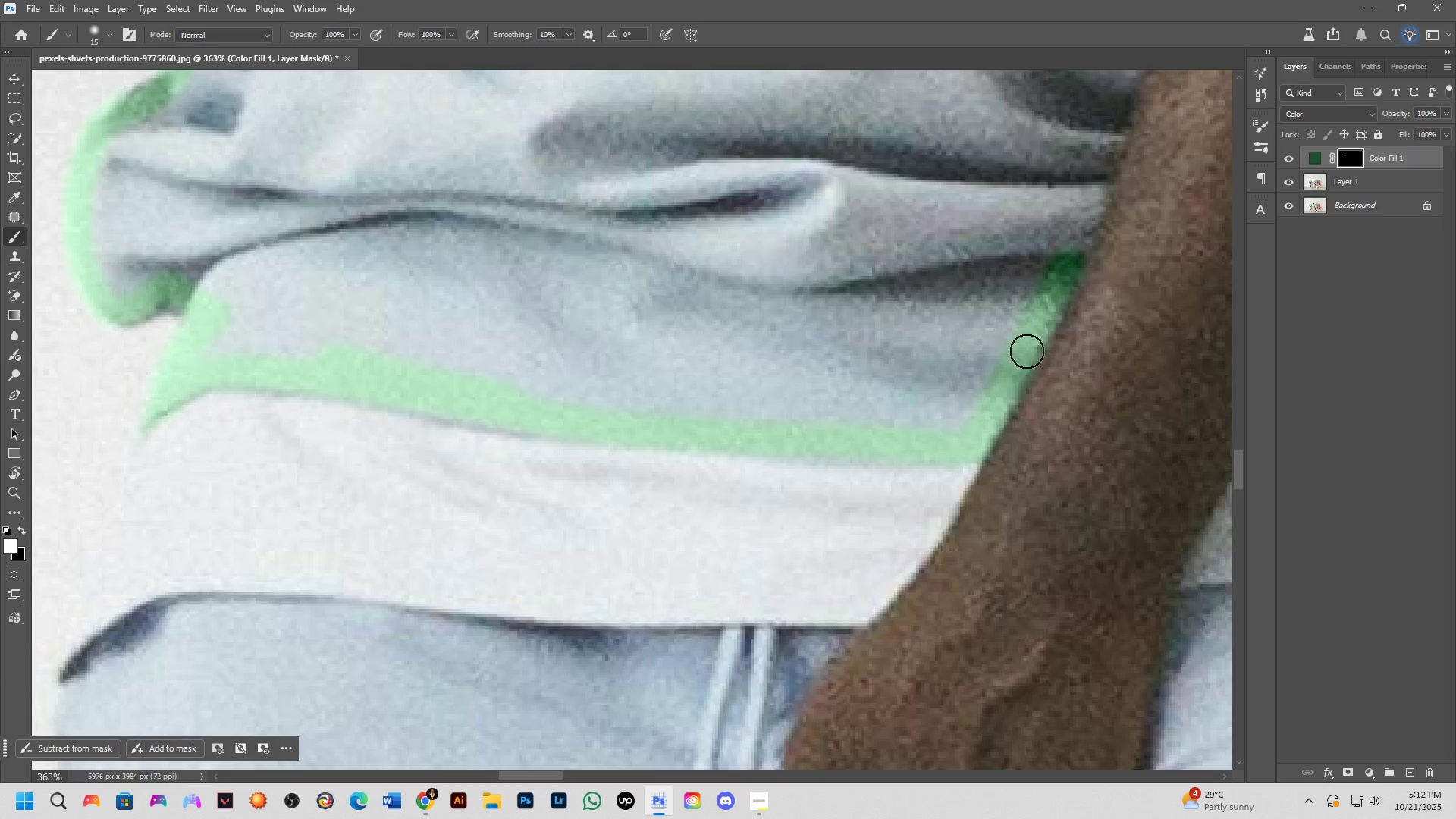 
hold_key(key=ShiftLeft, duration=0.36)
scroll: coordinate [921, 436], scroll_direction: down, amount: 6.0
 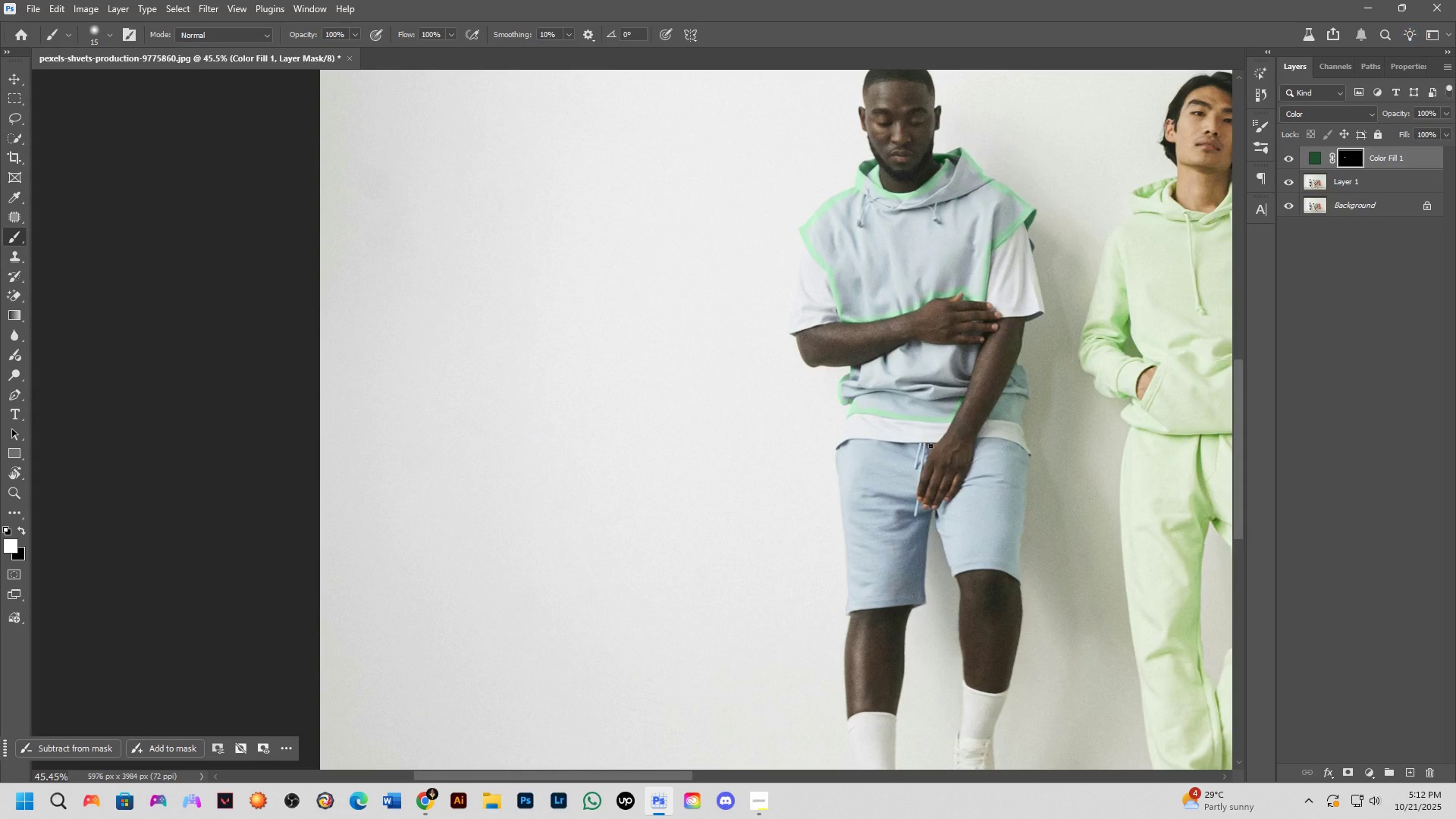 
hold_key(key=Space, duration=1.04)
 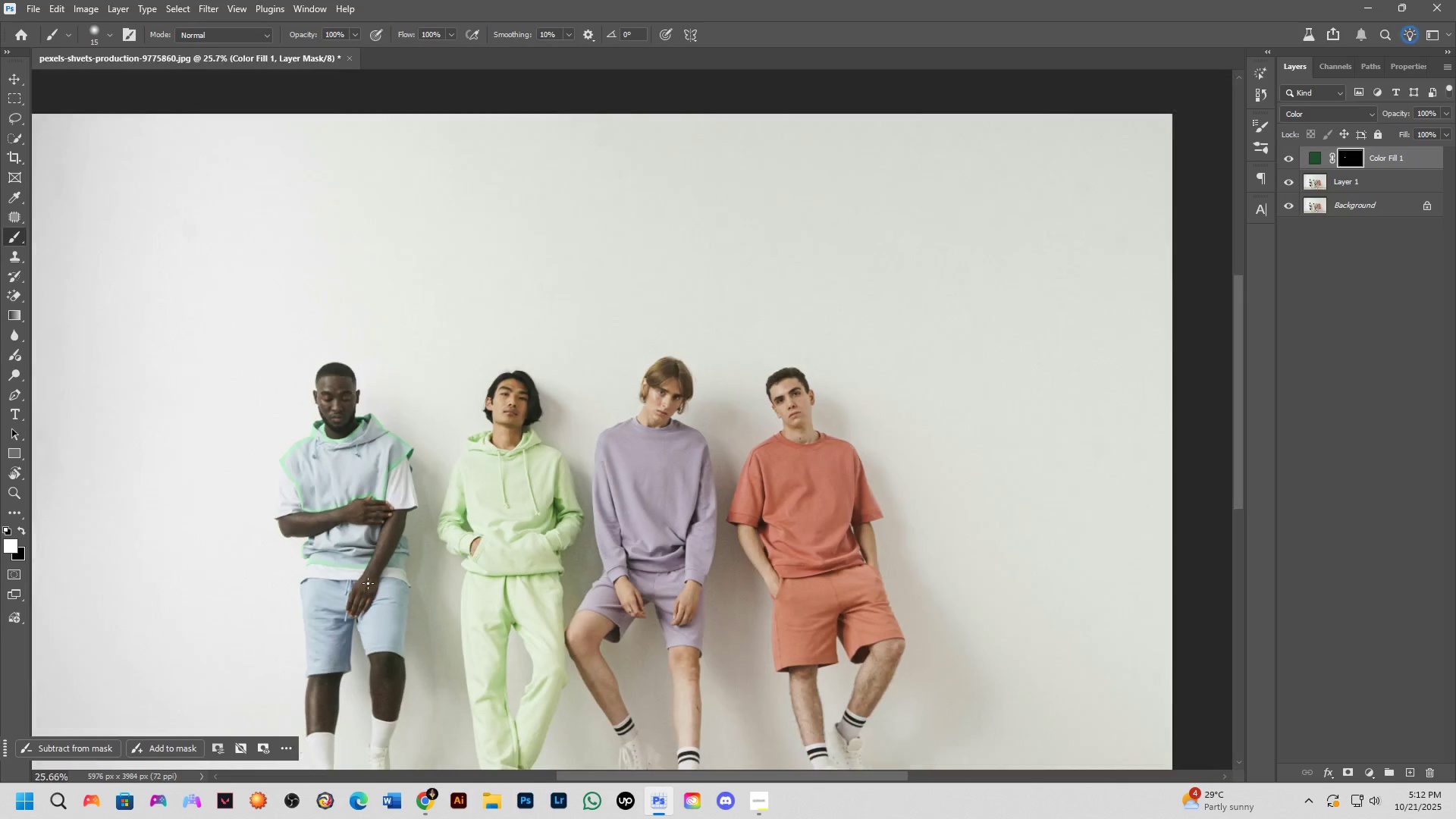 
left_click_drag(start_coordinate=[957, 450], to_coordinate=[370, 586])
 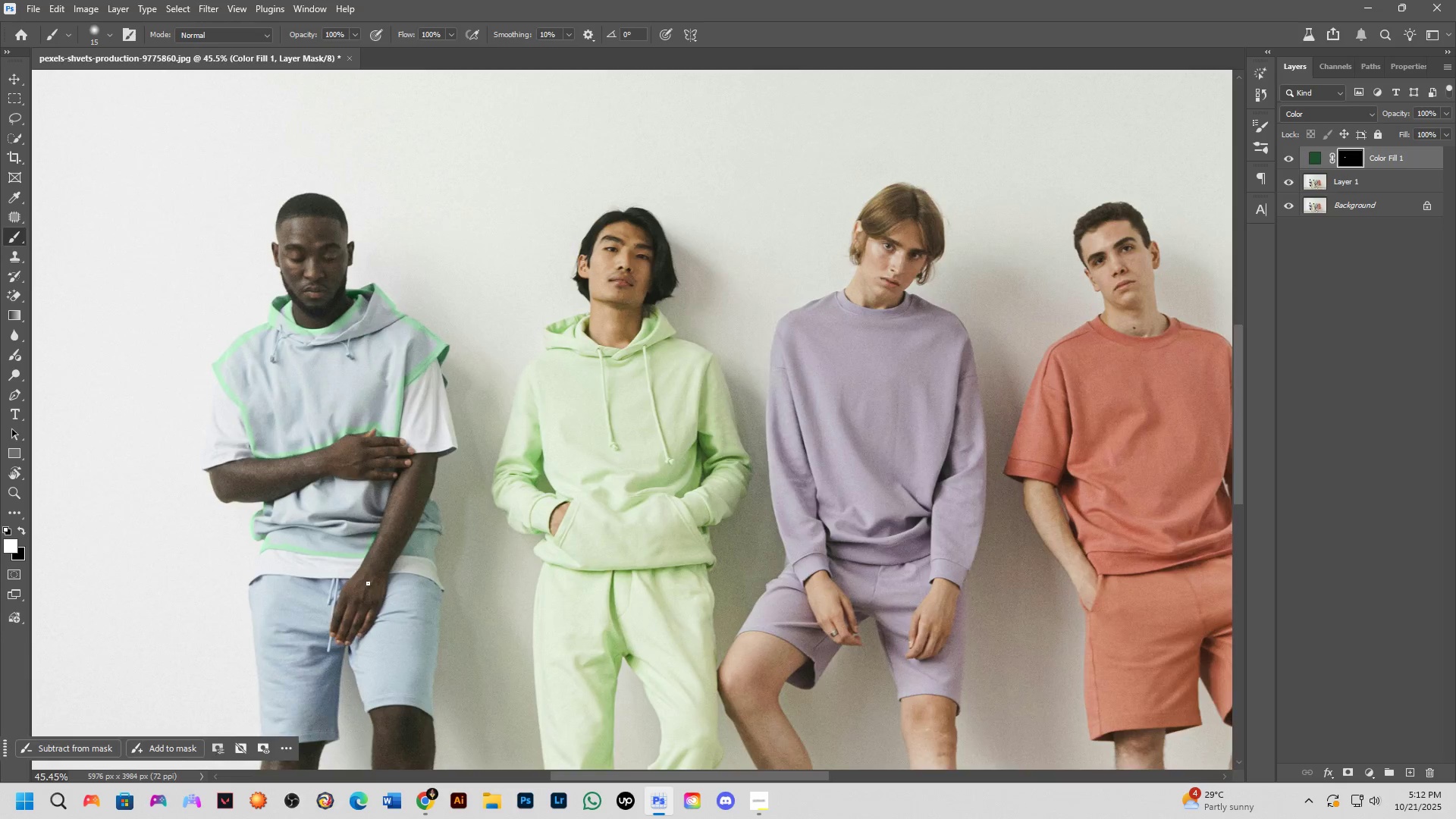 
scroll: coordinate [368, 583], scroll_direction: down, amount: 6.0
 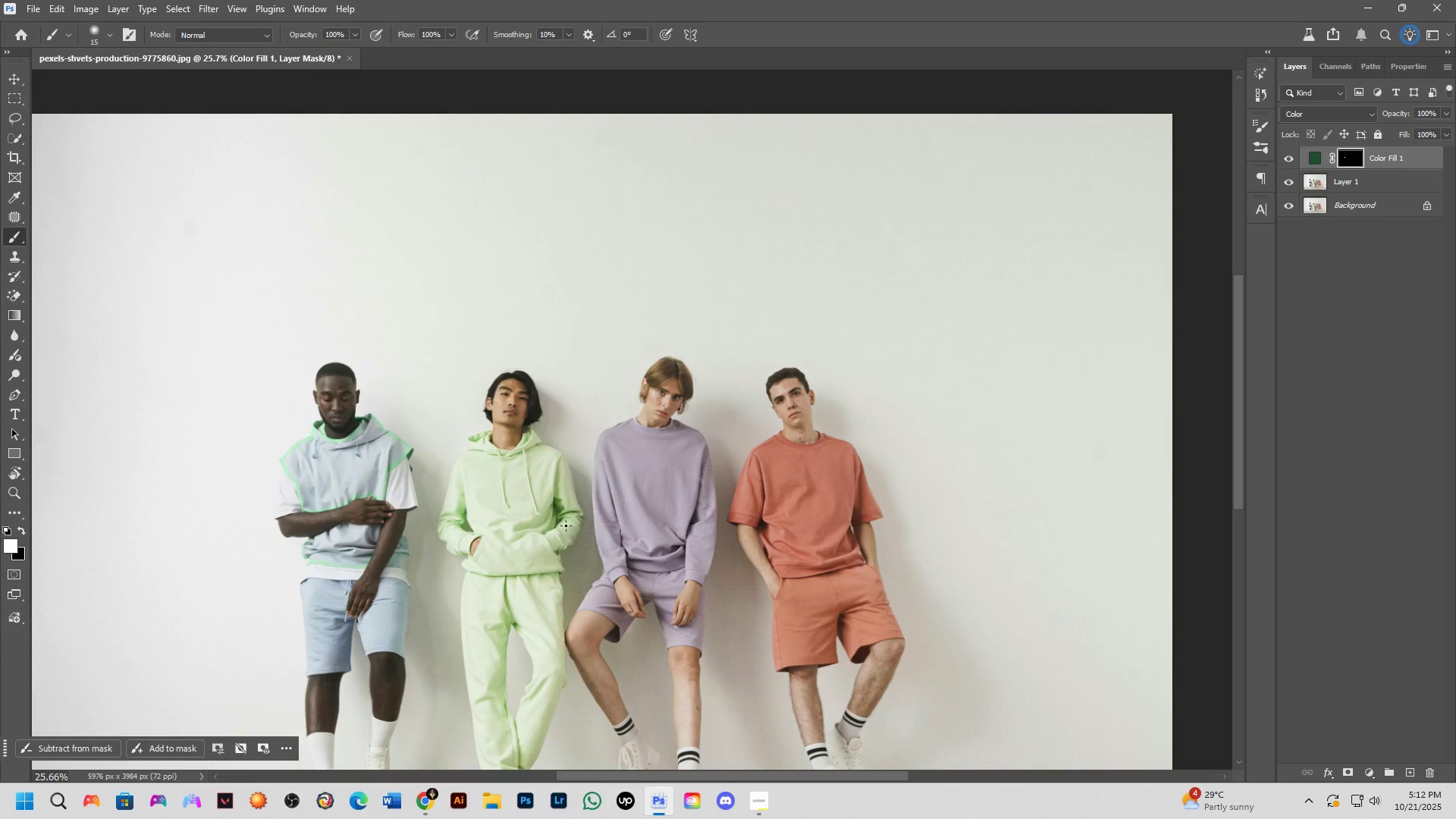 
scroll: coordinate [444, 509], scroll_direction: up, amount: 21.0
 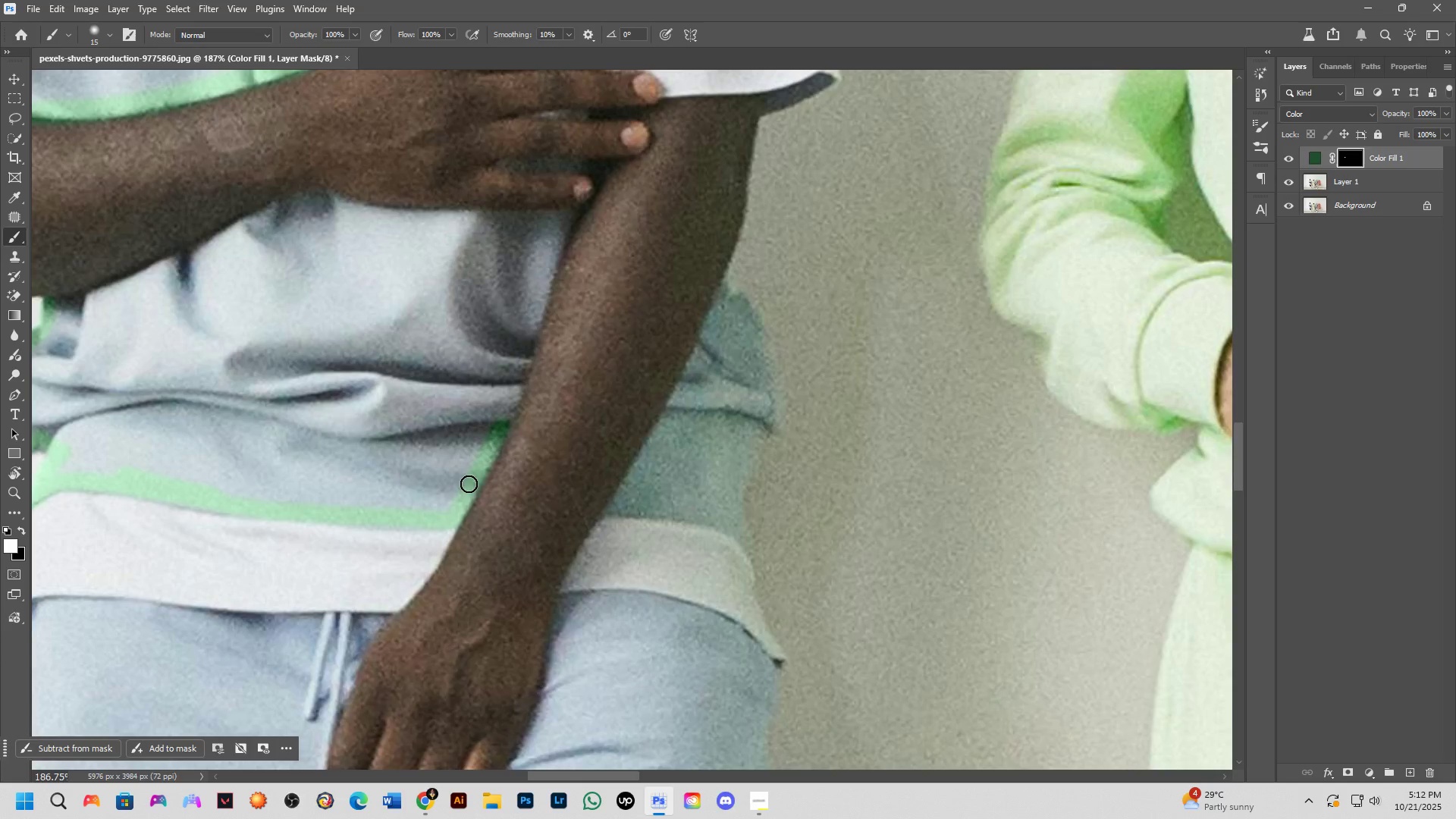 
hold_key(key=Space, duration=0.49)
 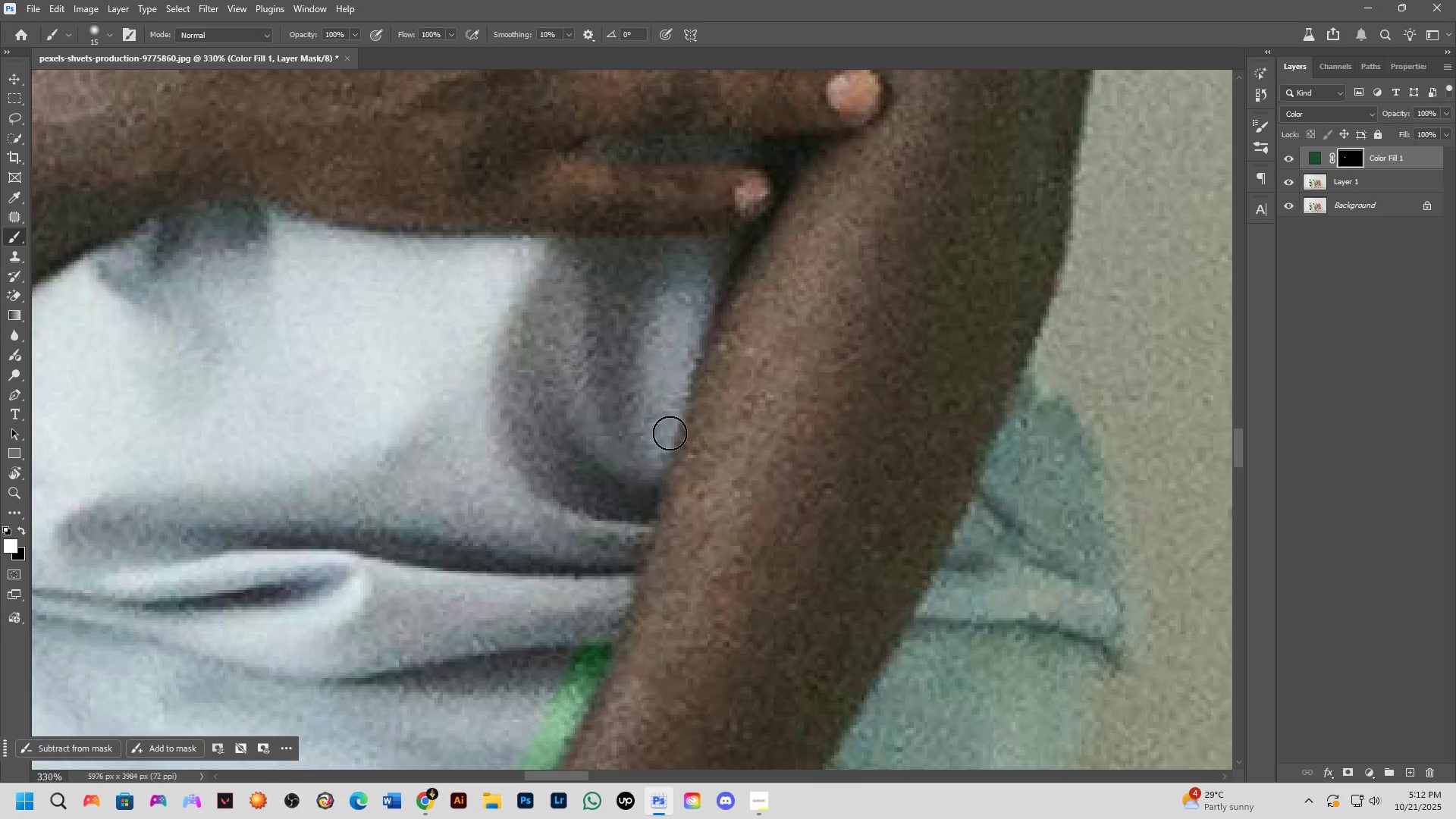 
left_click_drag(start_coordinate=[545, 403], to_coordinate=[677, 547])
 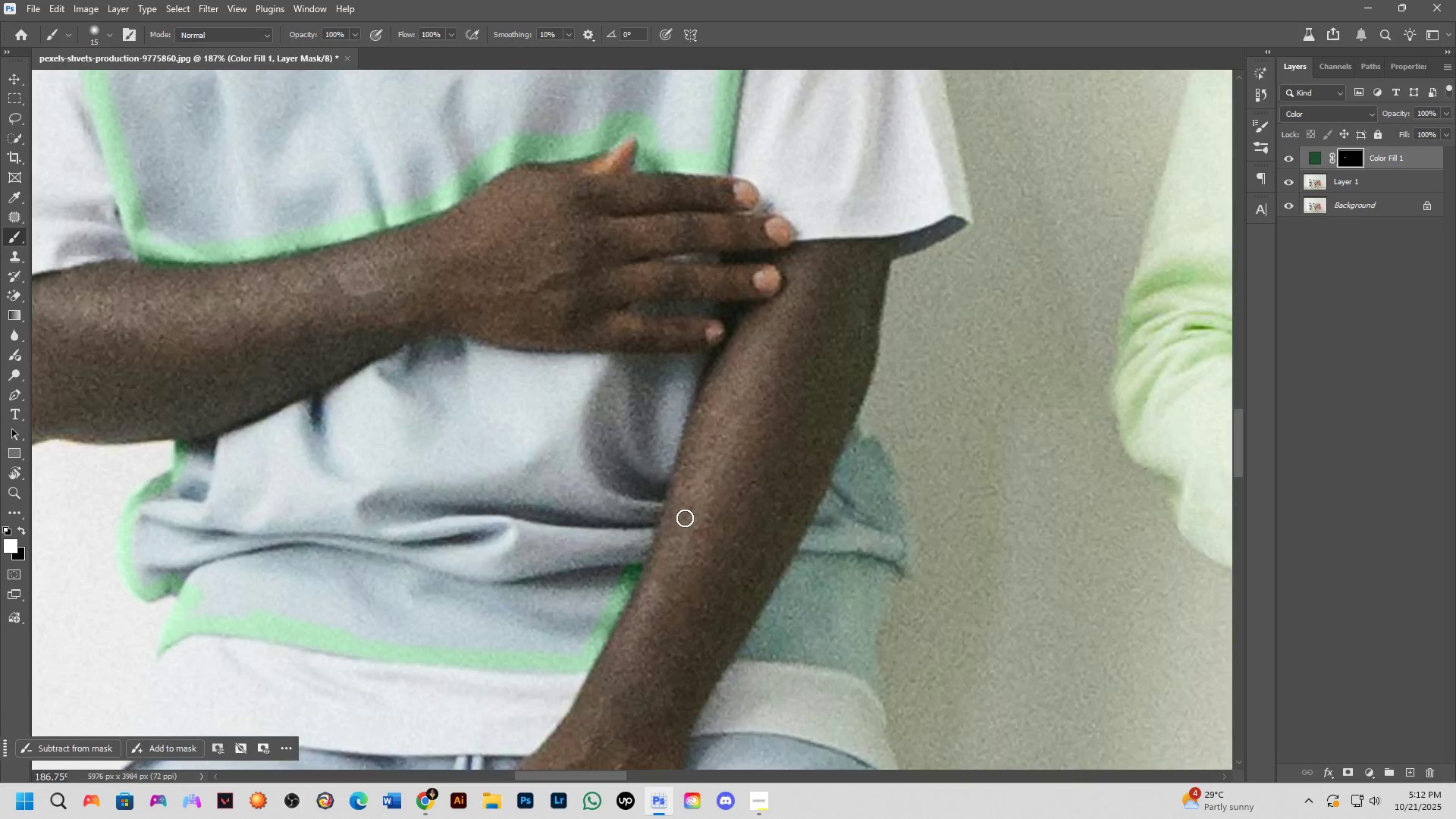 
scroll: coordinate [670, 433], scroll_direction: up, amount: 4.0
 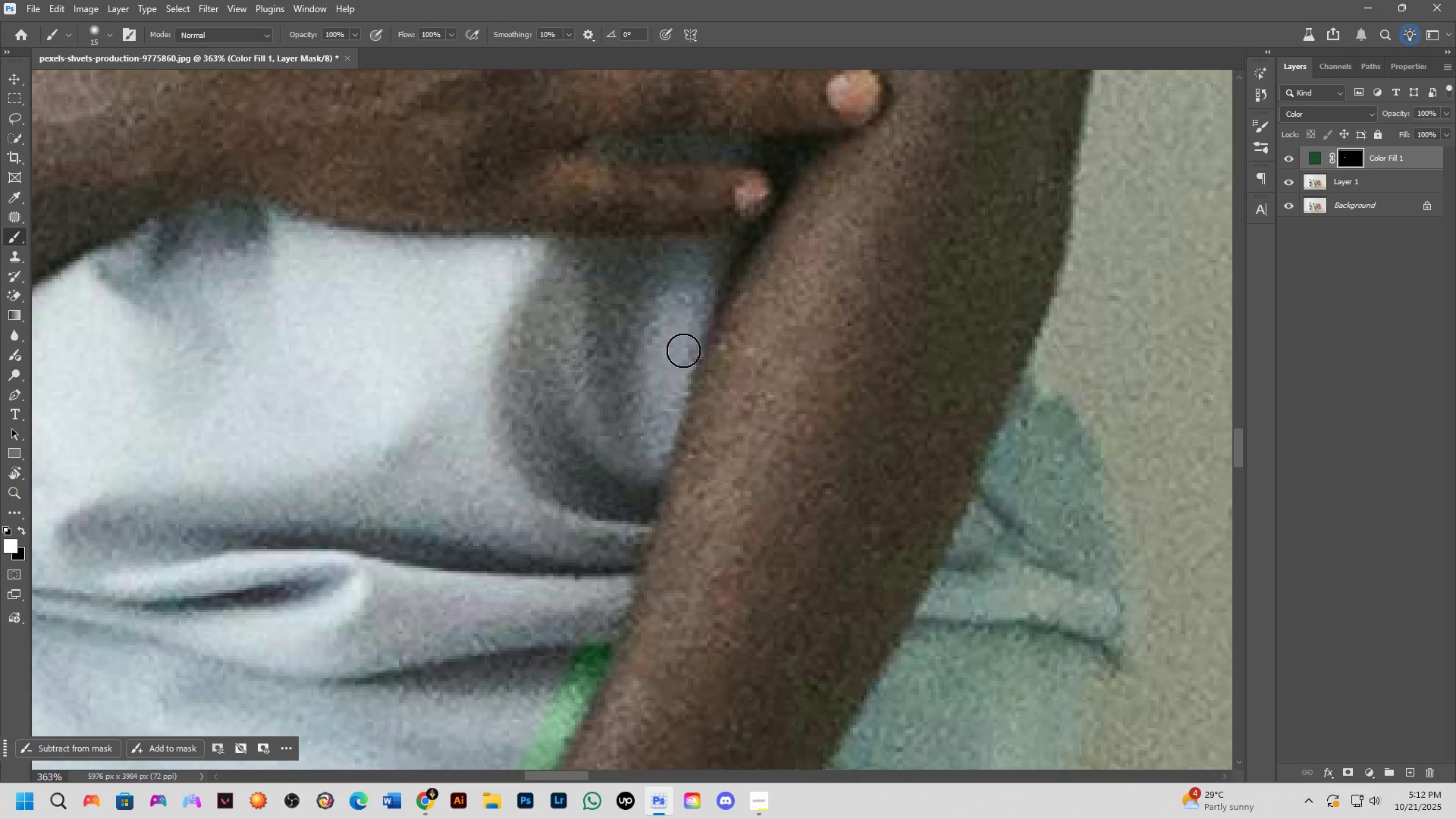 
key(Shift+ShiftLeft)
 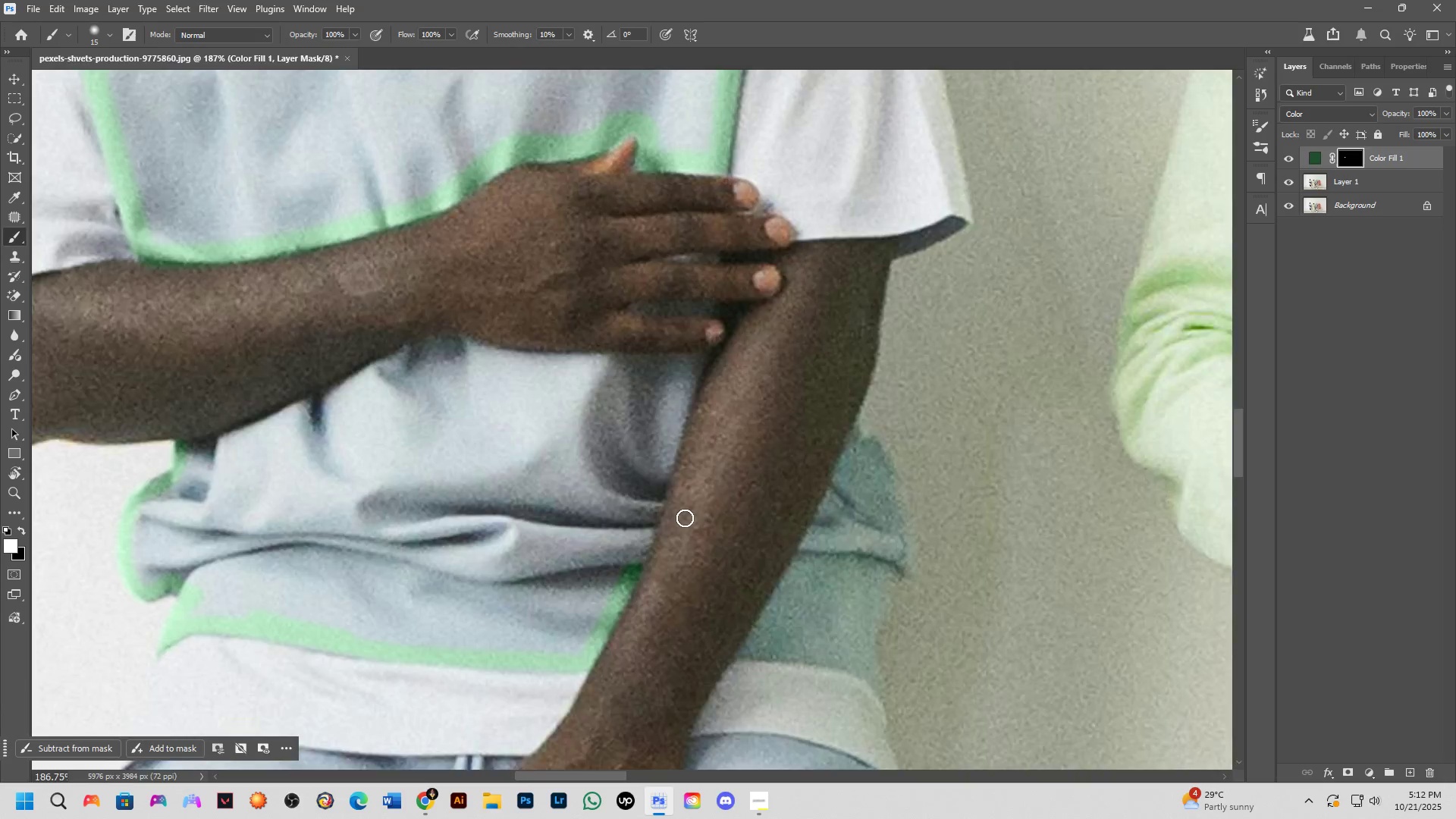 
key(Shift+ShiftLeft)
 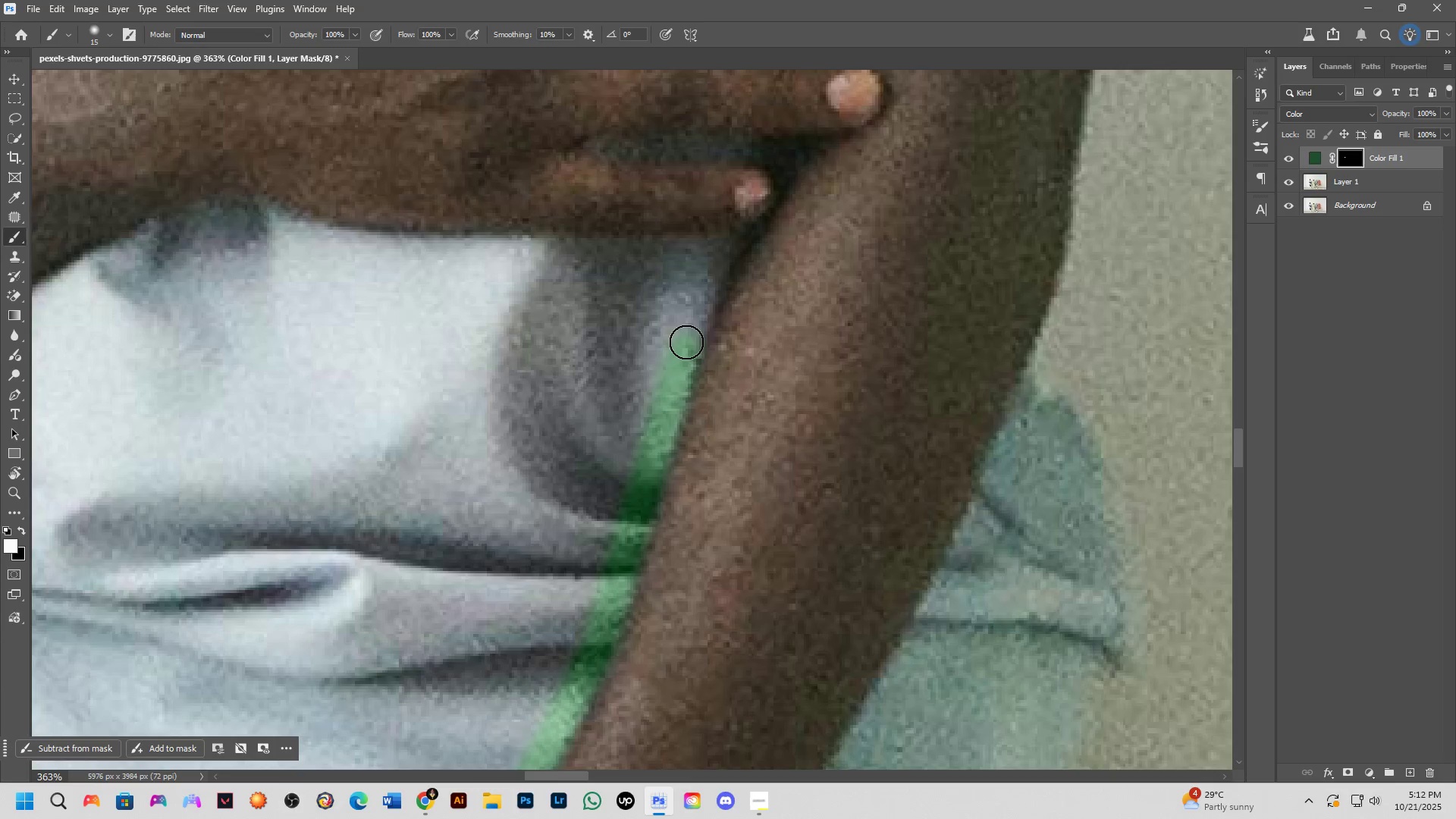 
left_click([686, 342])
 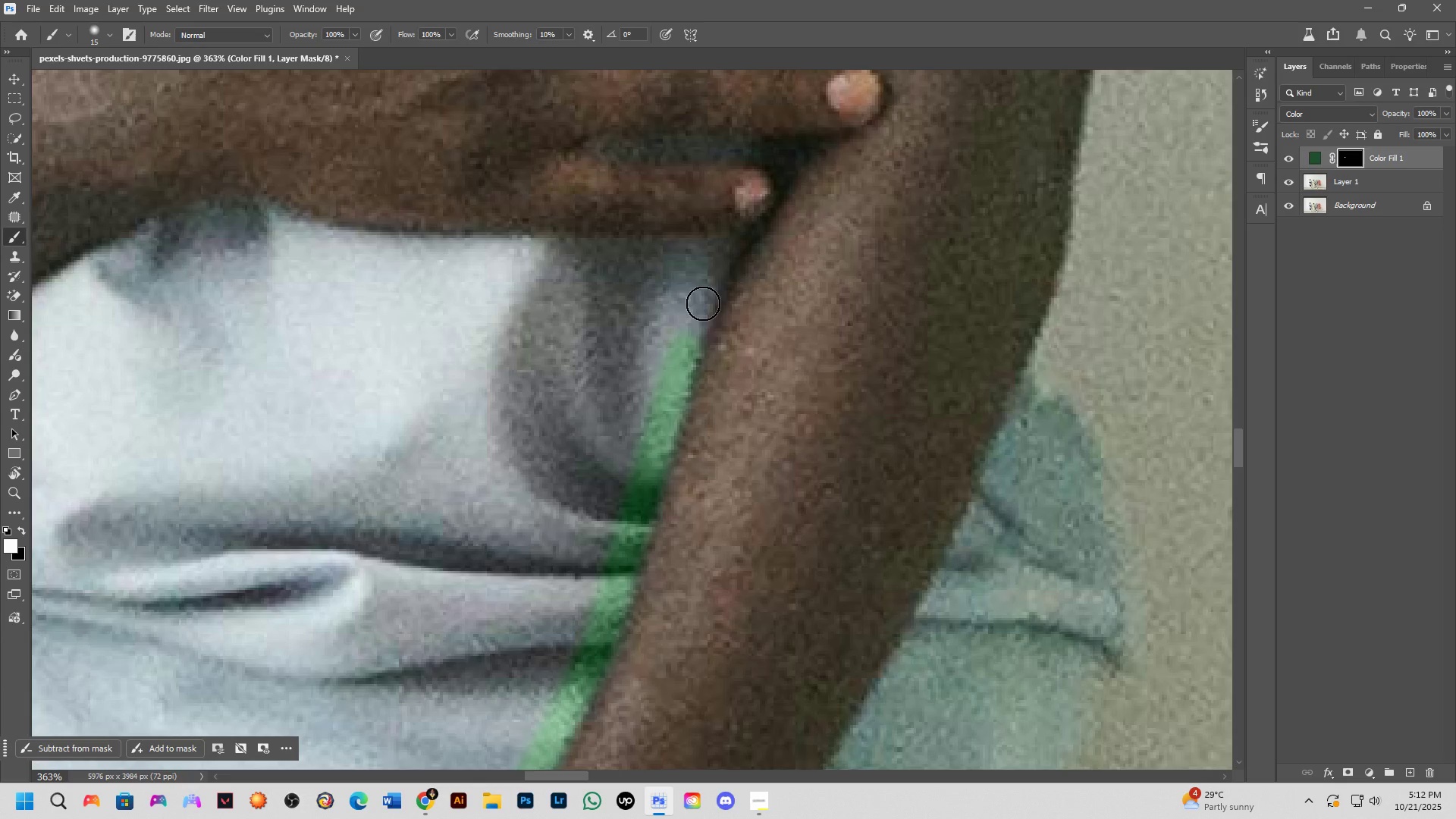 
key(Shift+ShiftLeft)
 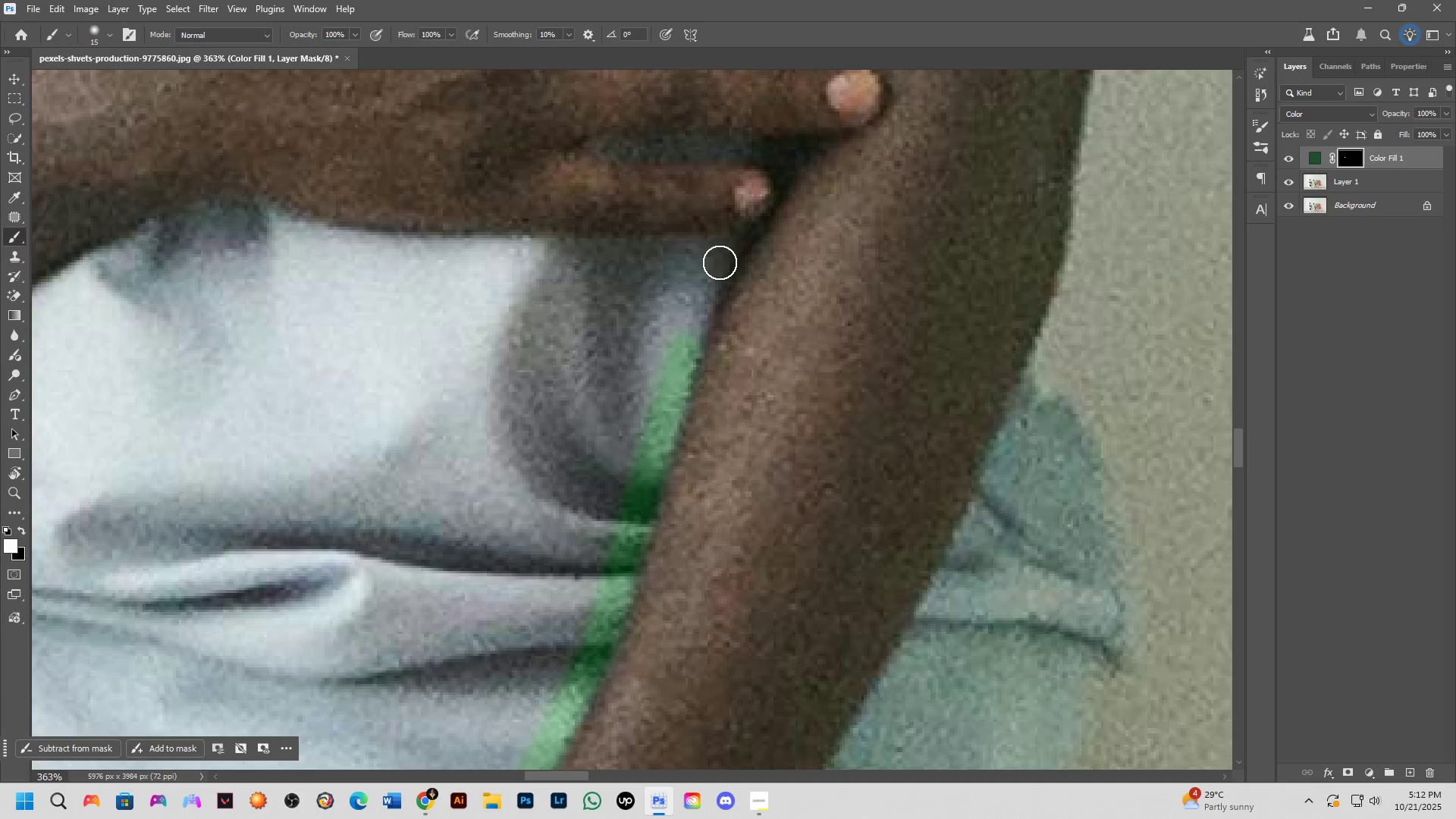 
hold_key(key=ShiftLeft, duration=0.42)
left_click([714, 259])
 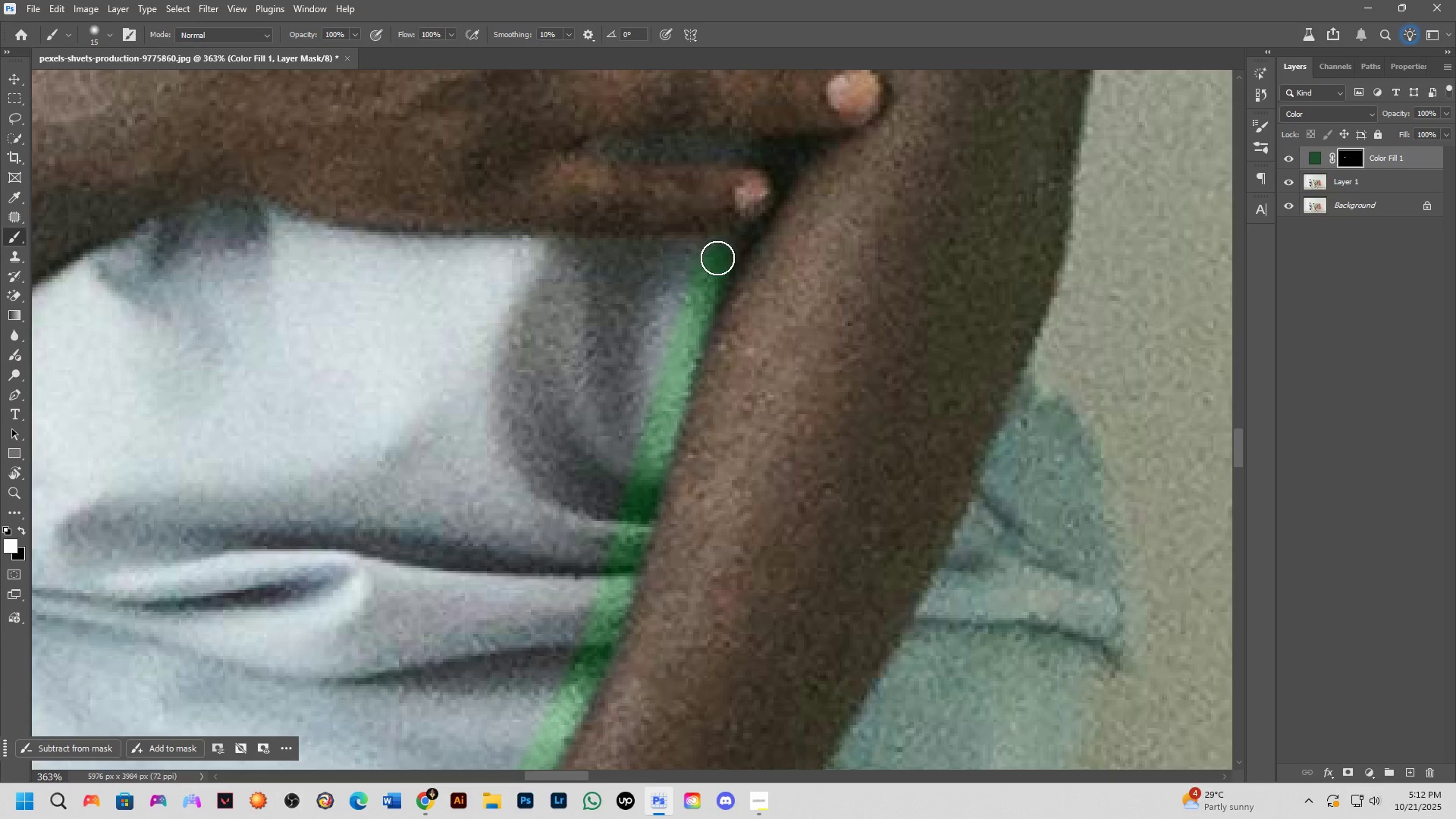 
key(Shift+ShiftLeft)
 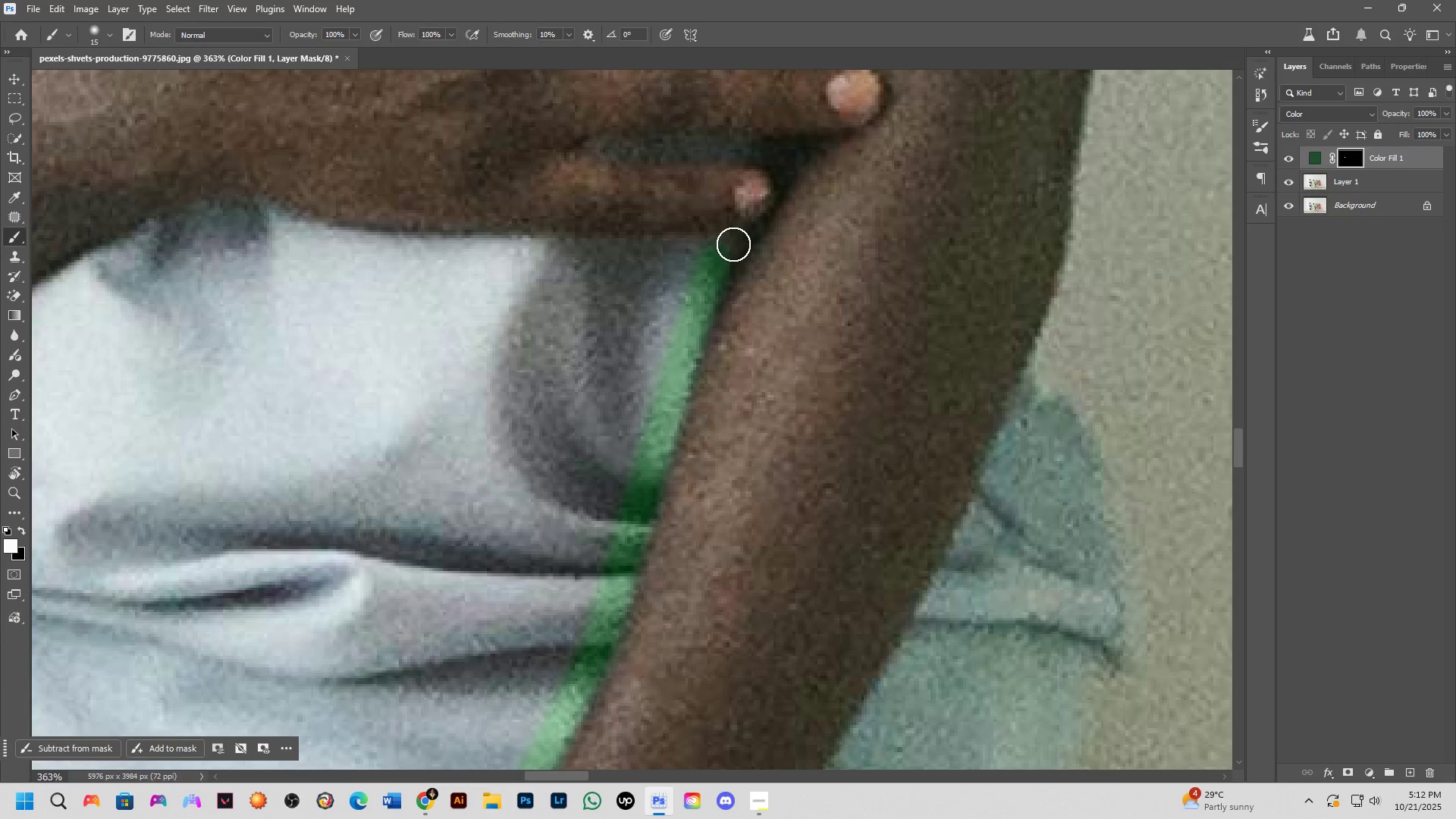 
double_click([733, 244])
 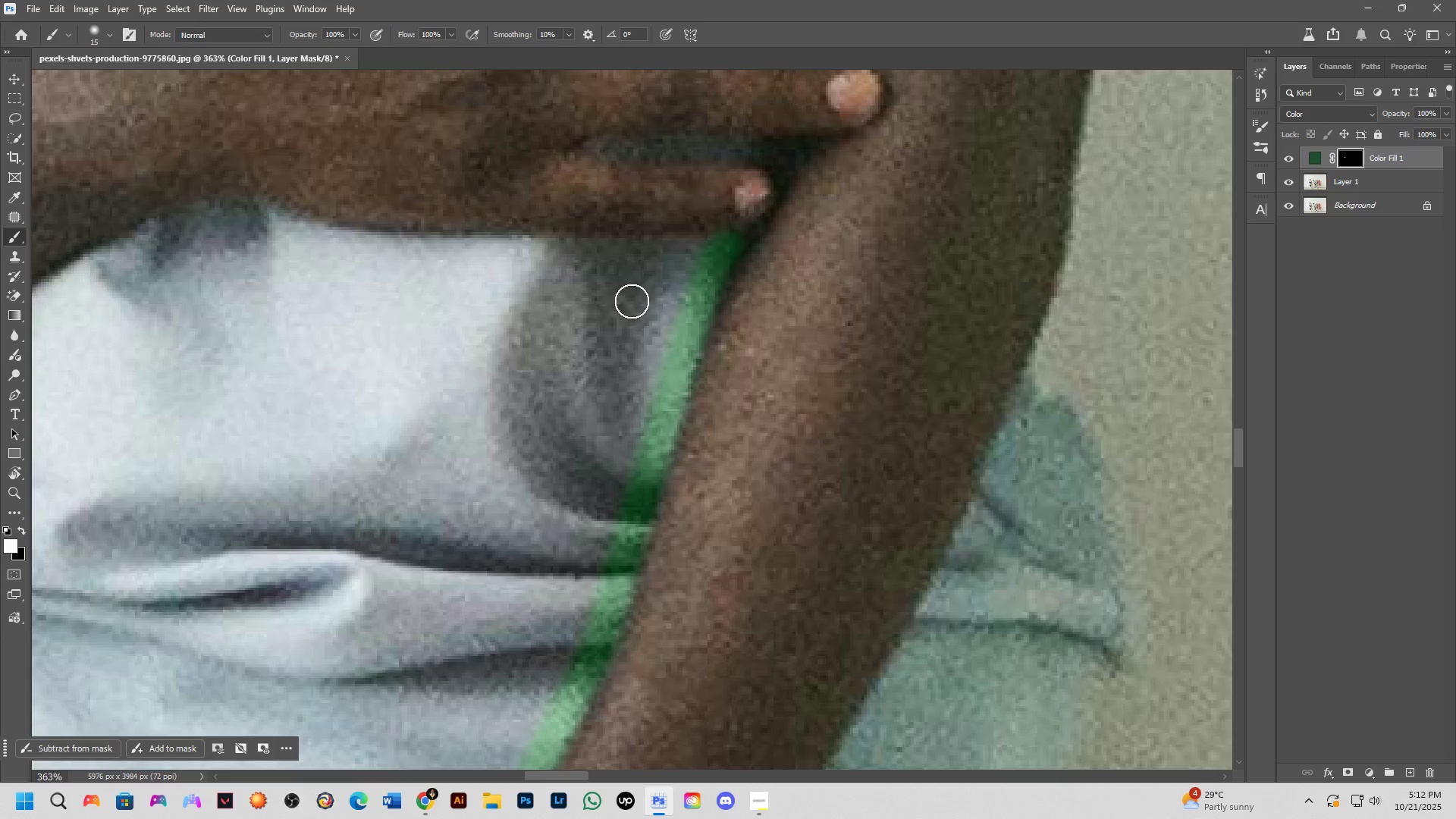 
hold_key(key=Space, duration=0.49)
 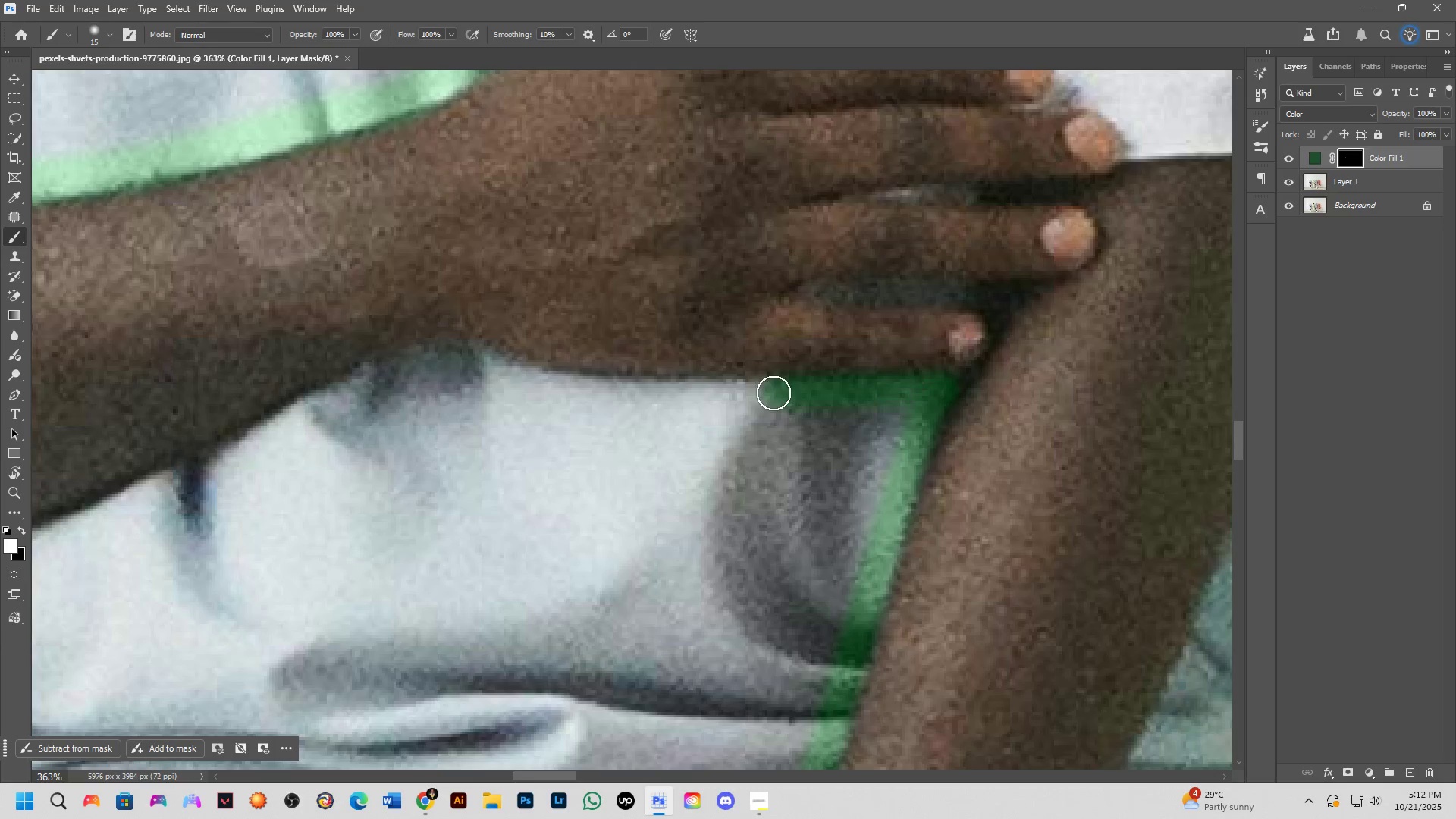 
left_click_drag(start_coordinate=[519, 373], to_coordinate=[733, 517])
 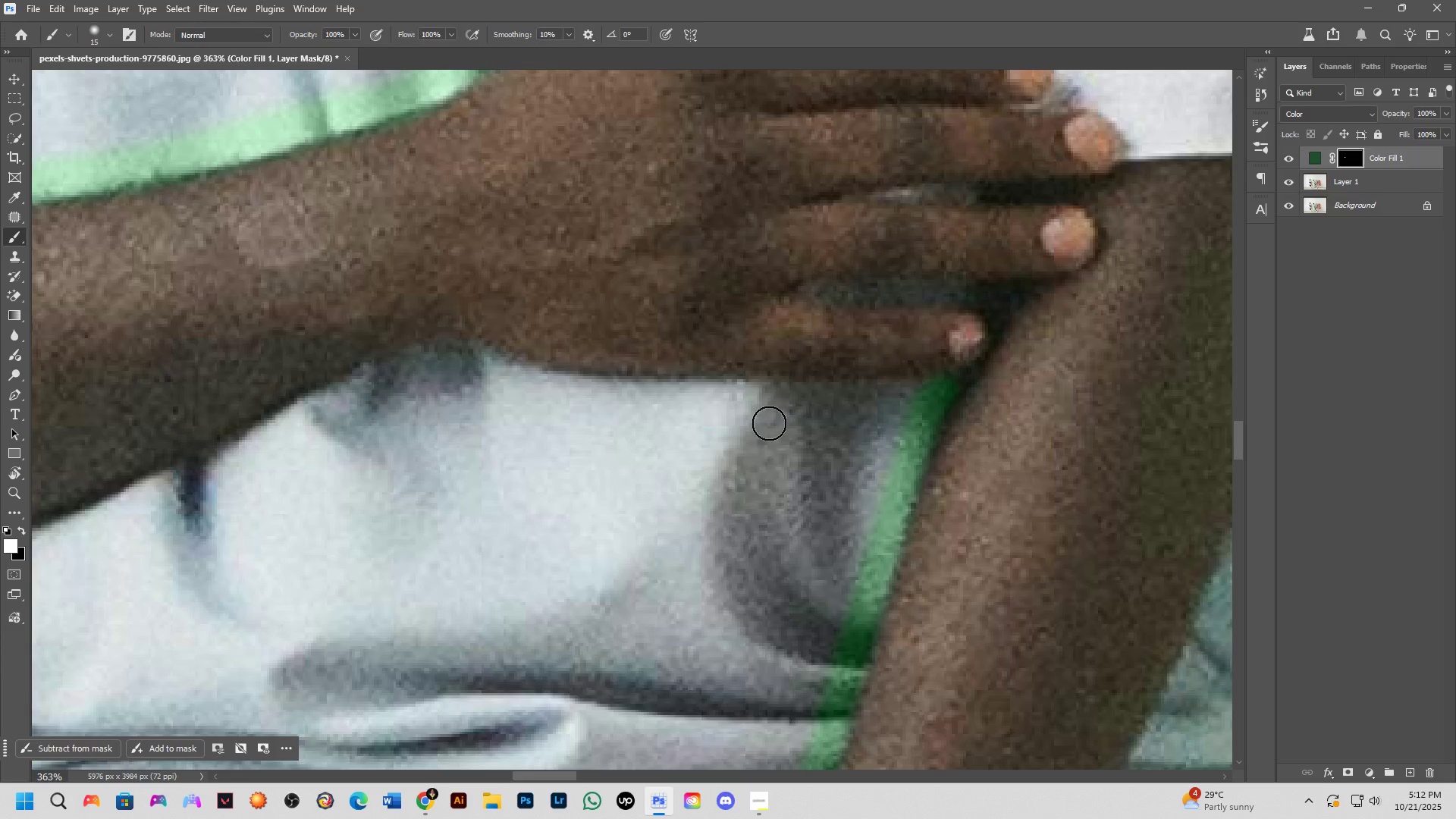 
hold_key(key=ShiftLeft, duration=0.46)
left_click([774, 393])
 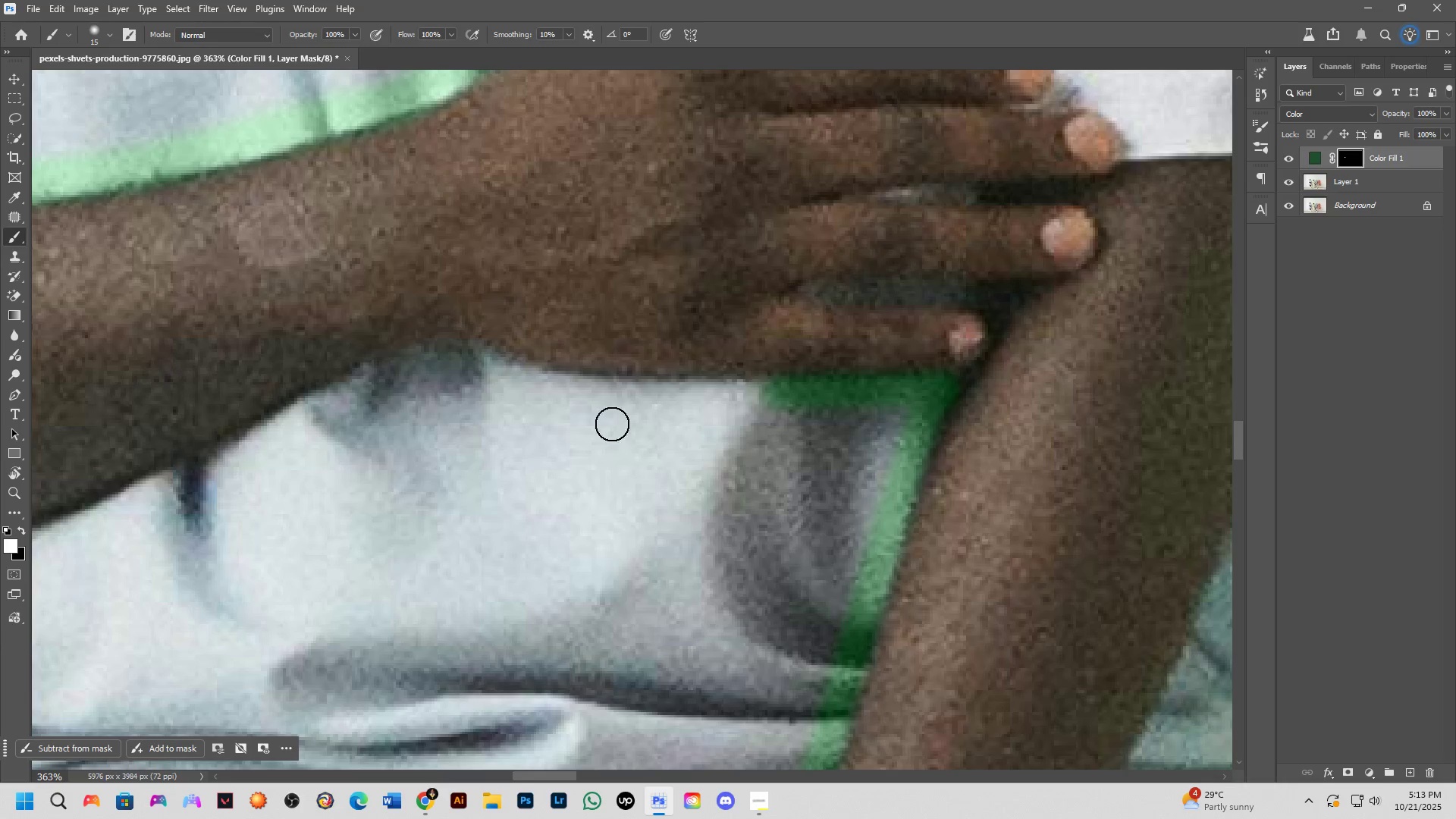 
hold_key(key=ShiftLeft, duration=0.56)
left_click([560, 386])
 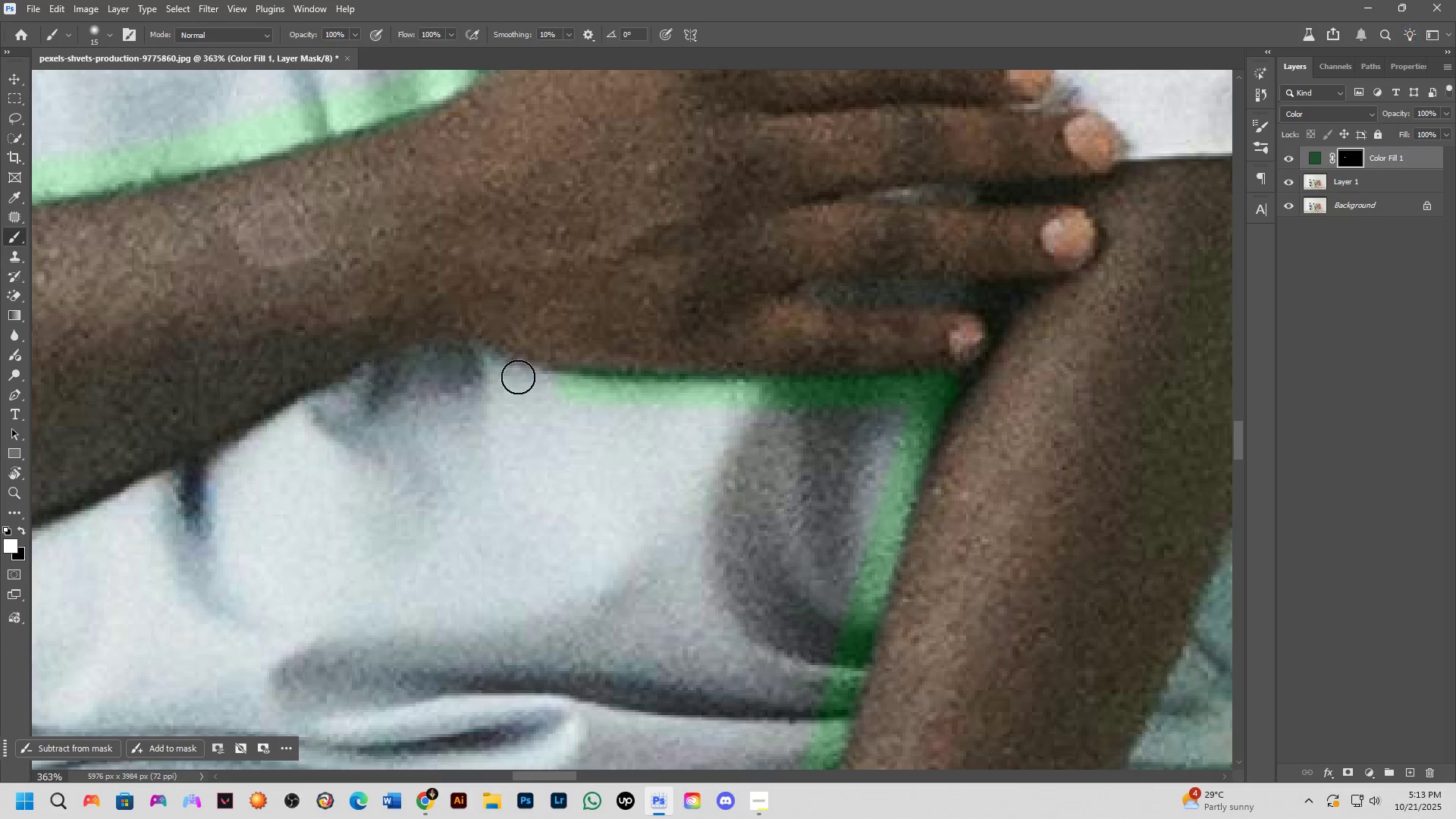 
key(Shift+ShiftLeft)
 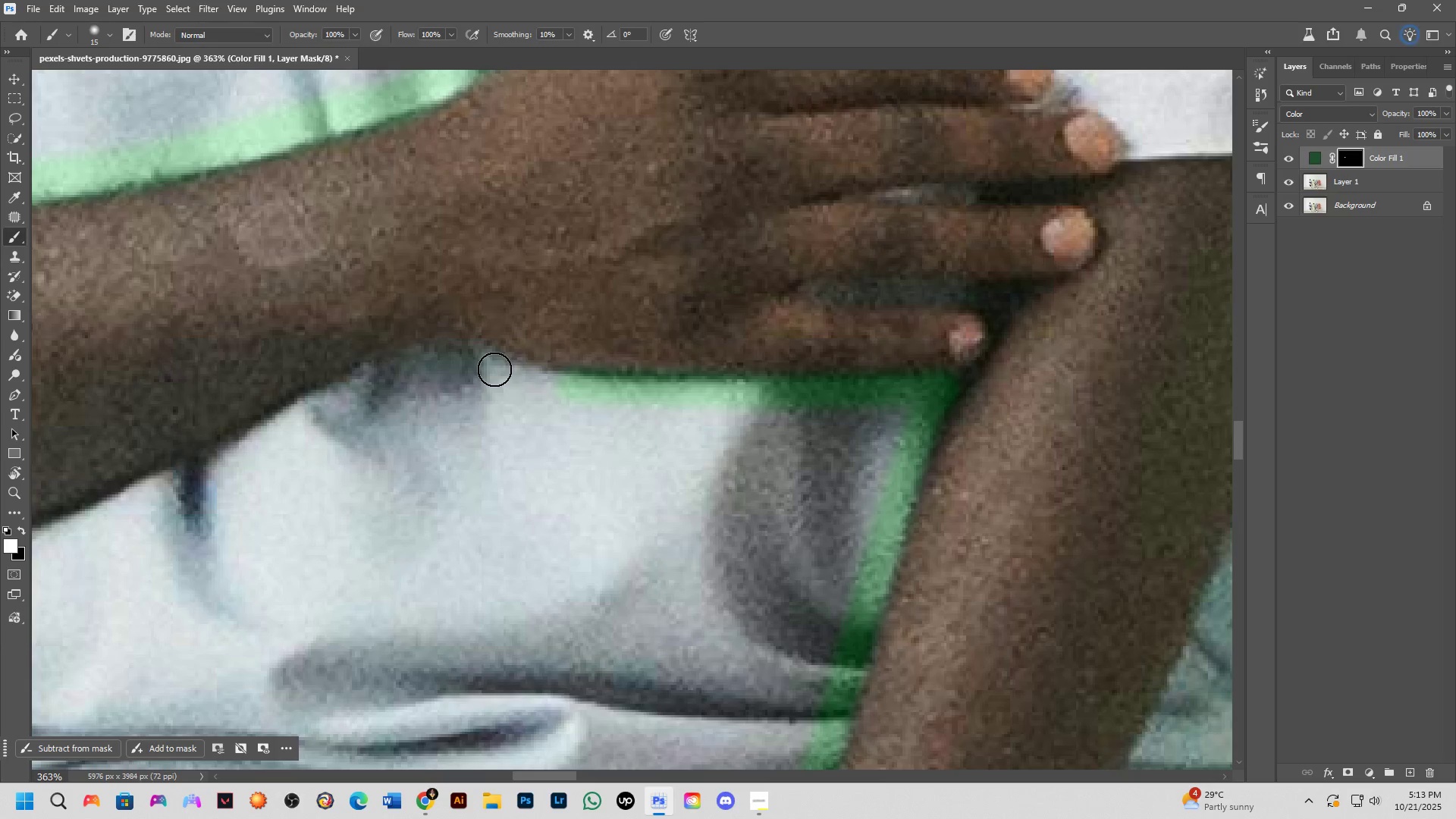 
left_click([494, 369])
 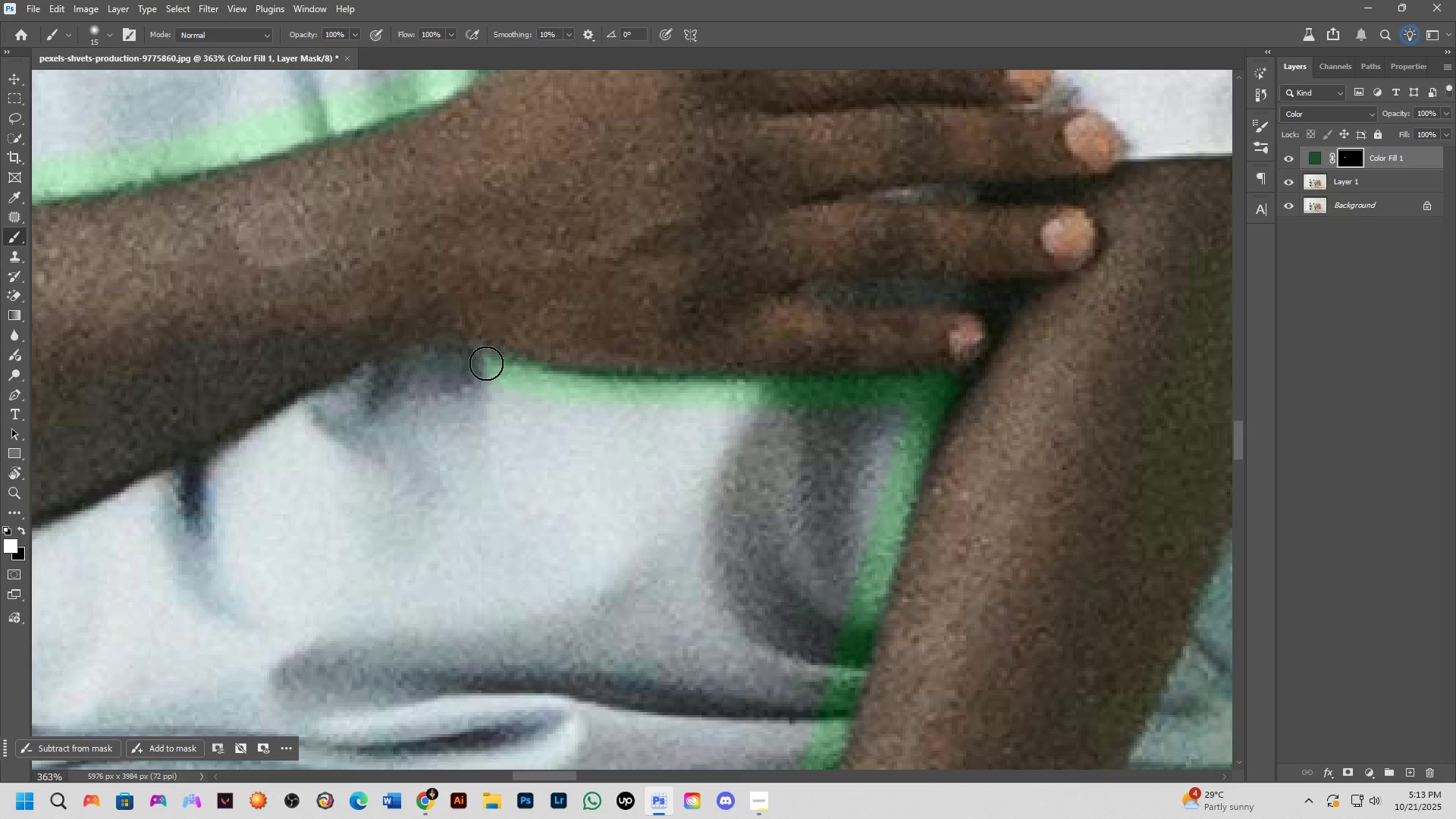 
key(Shift+ShiftLeft)
 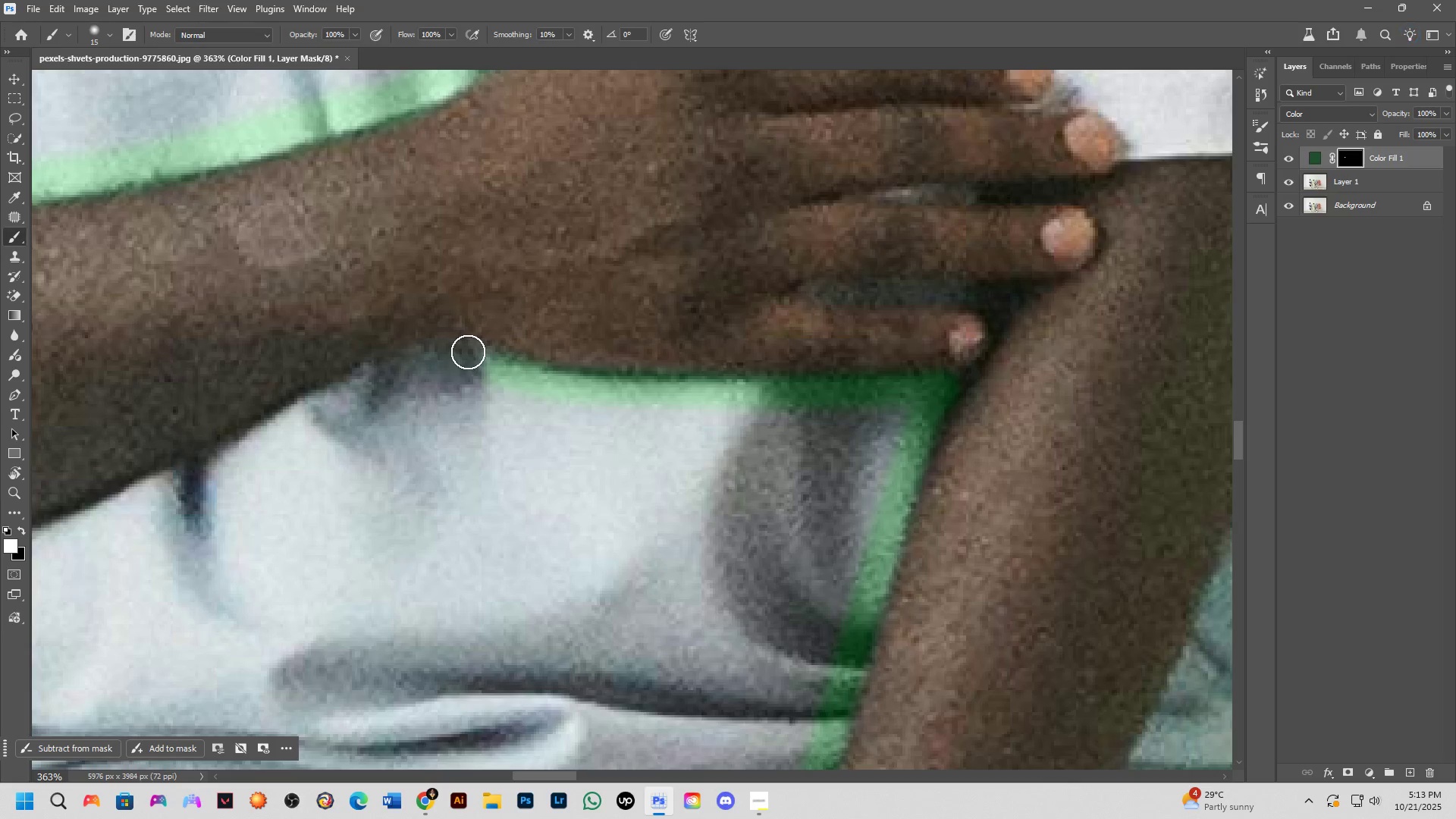 
double_click([468, 352])
 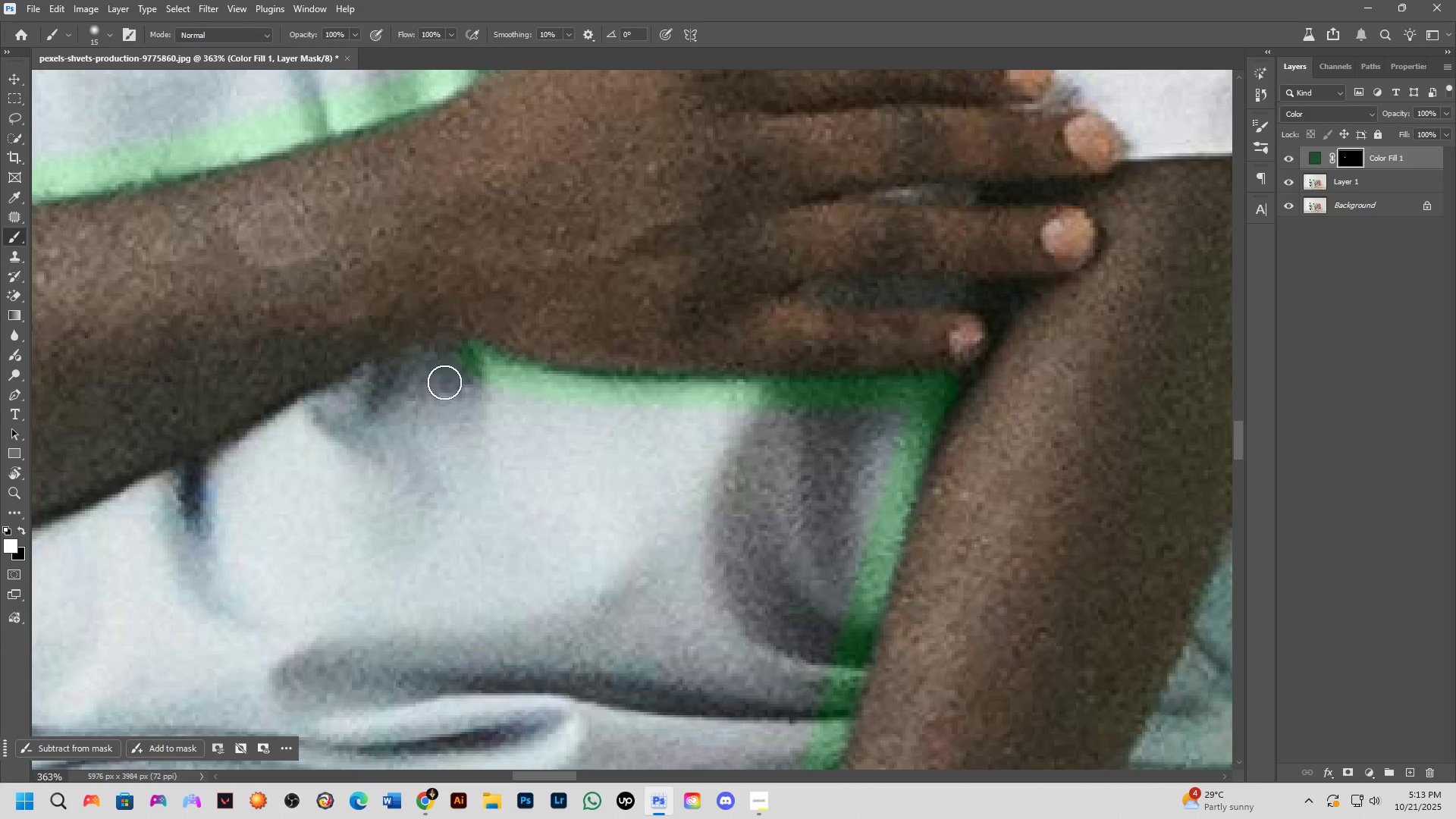 
hold_key(key=Space, duration=0.51)
 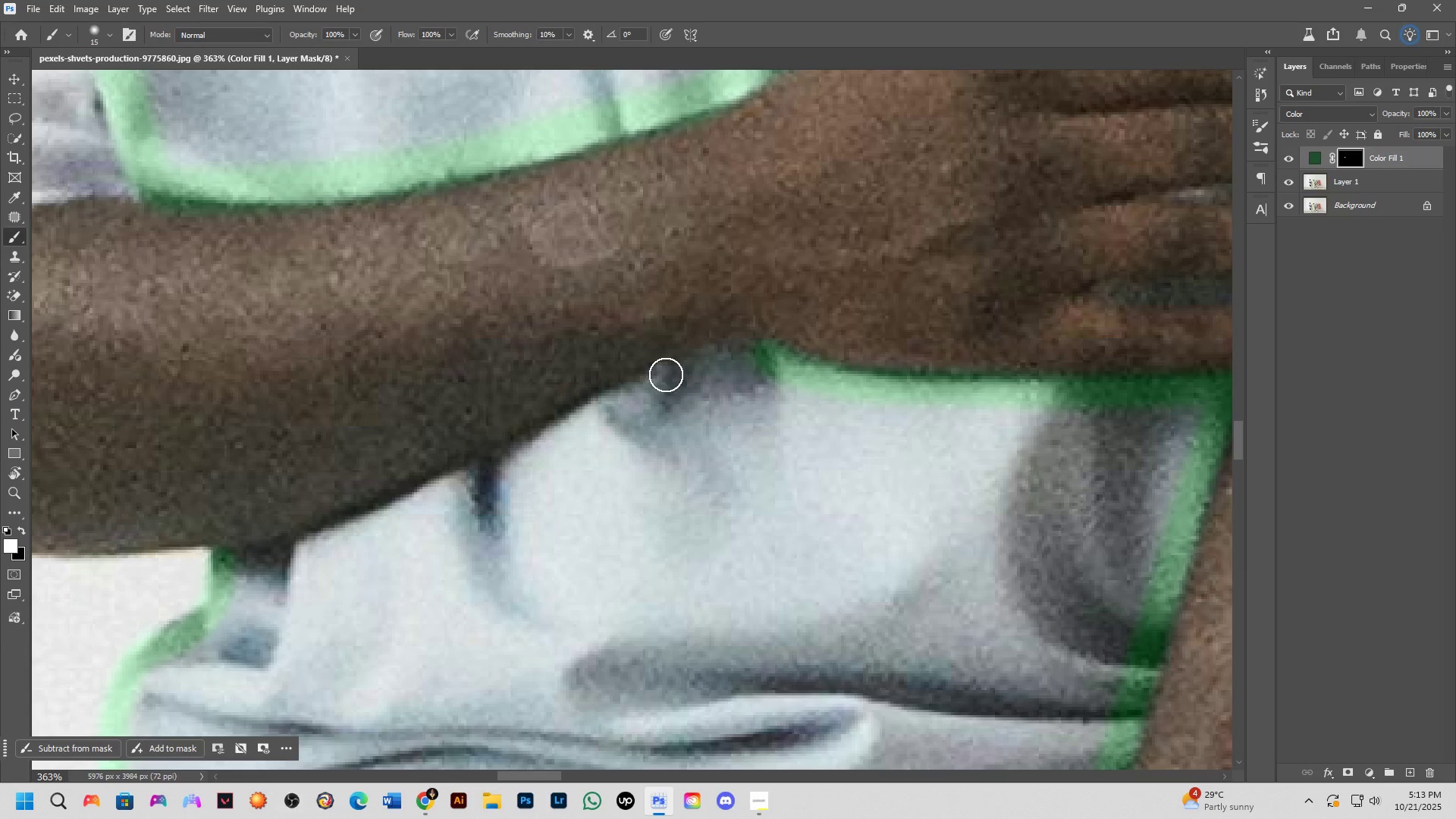 
left_click_drag(start_coordinate=[417, 422], to_coordinate=[711, 422])
 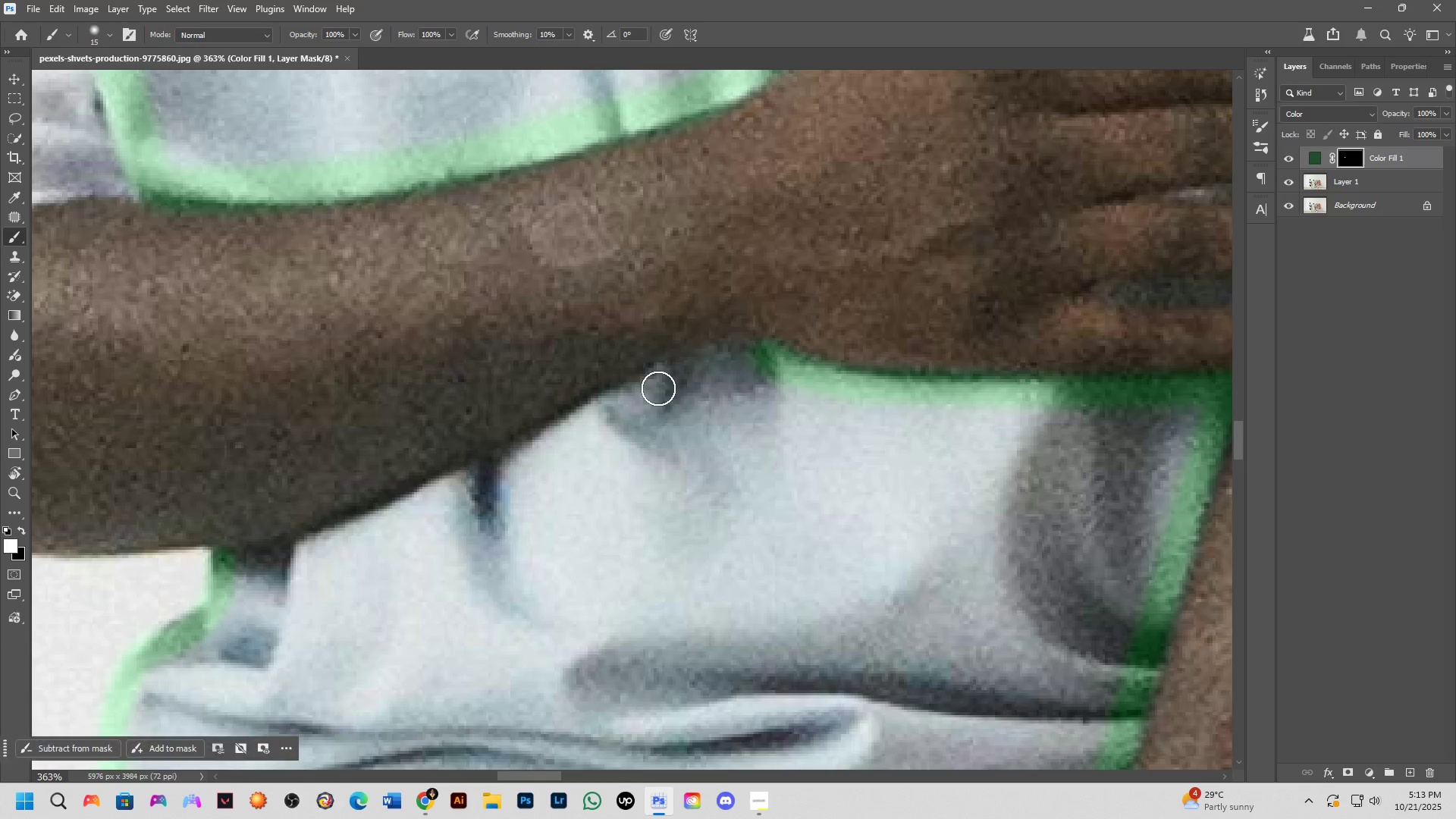 
hold_key(key=ShiftLeft, duration=0.52)
left_click([666, 375])
 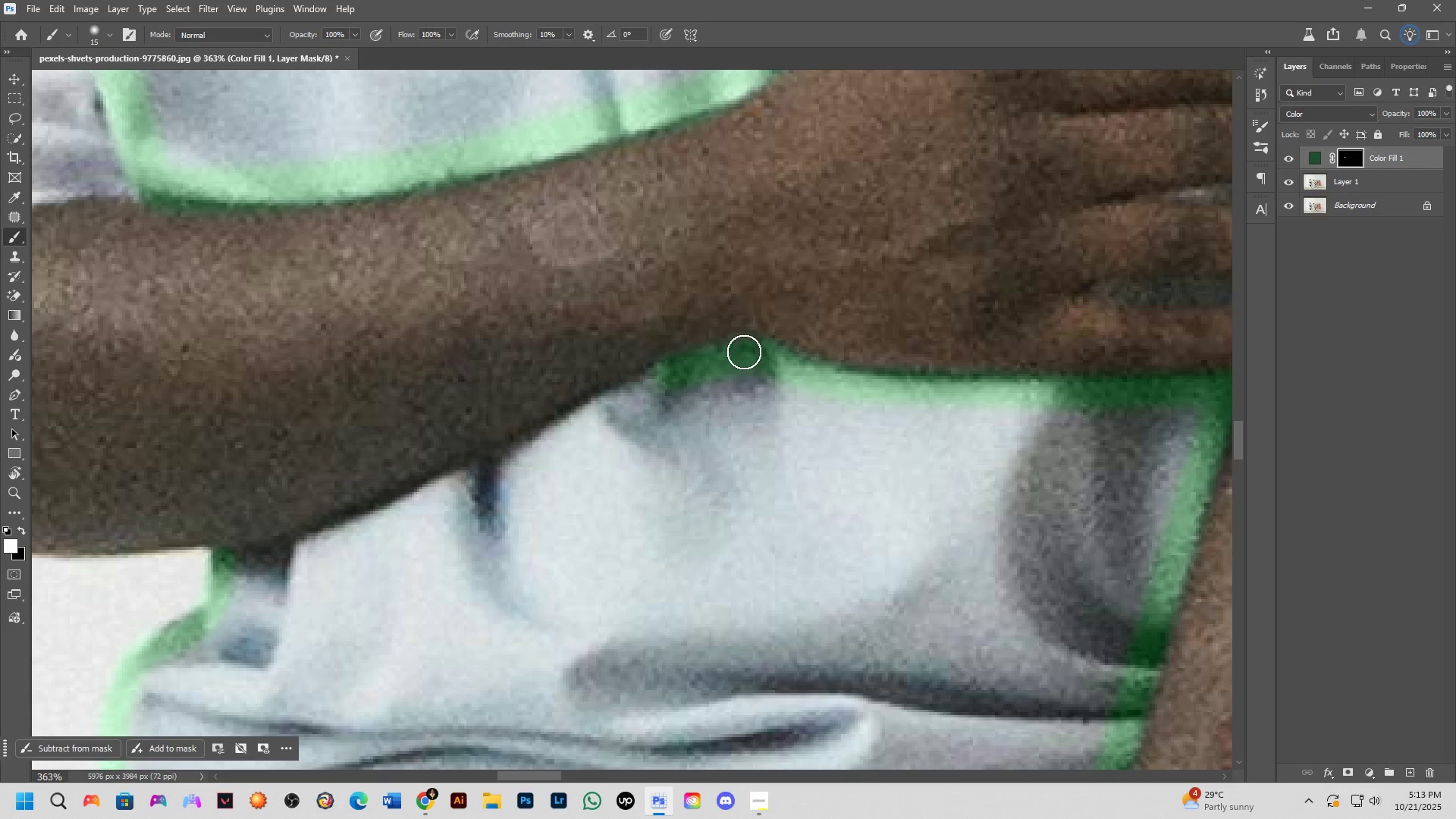 
key(Shift+ShiftLeft)
 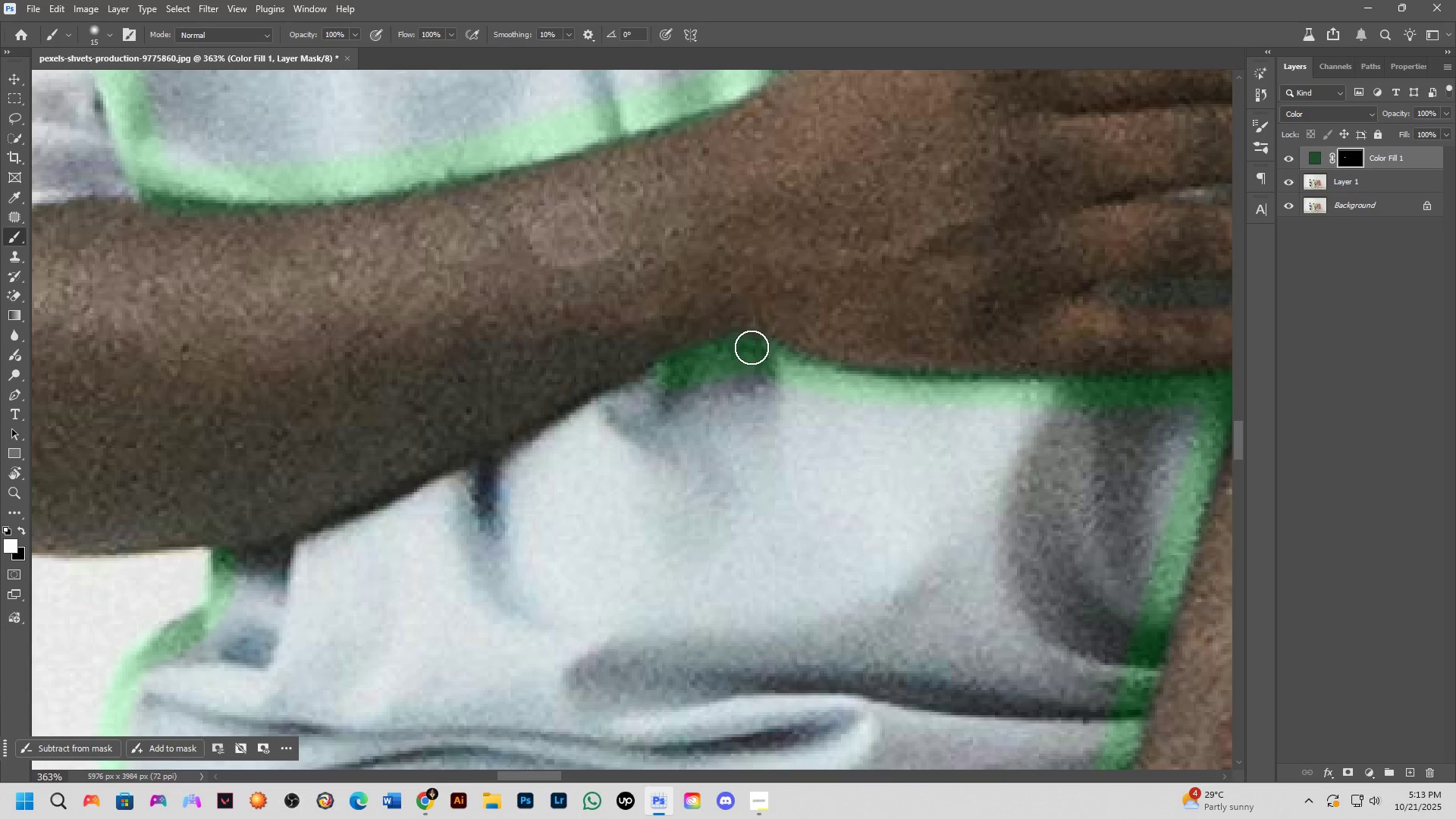 
double_click([752, 347])
 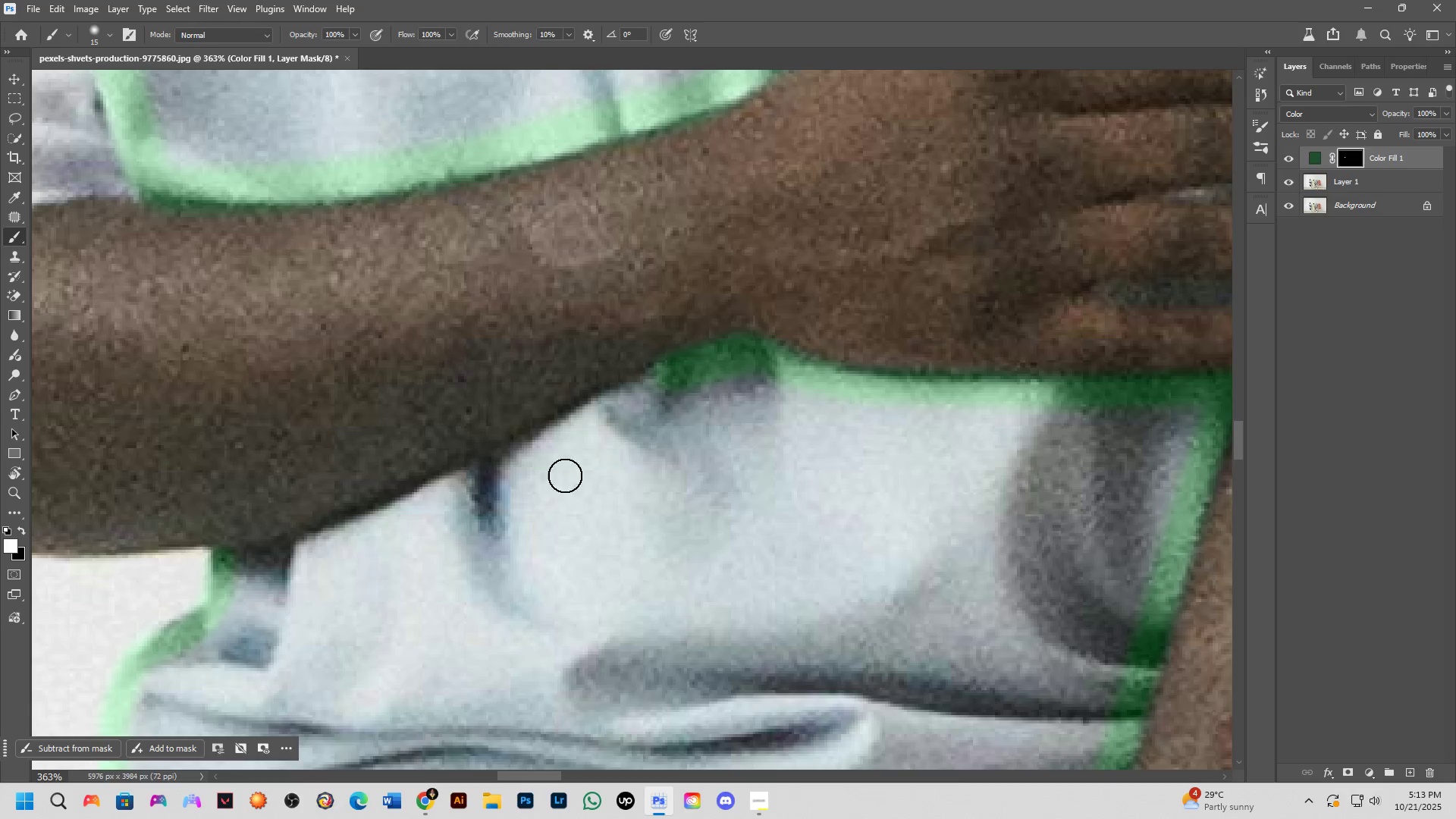 
hold_key(key=Space, duration=0.45)
 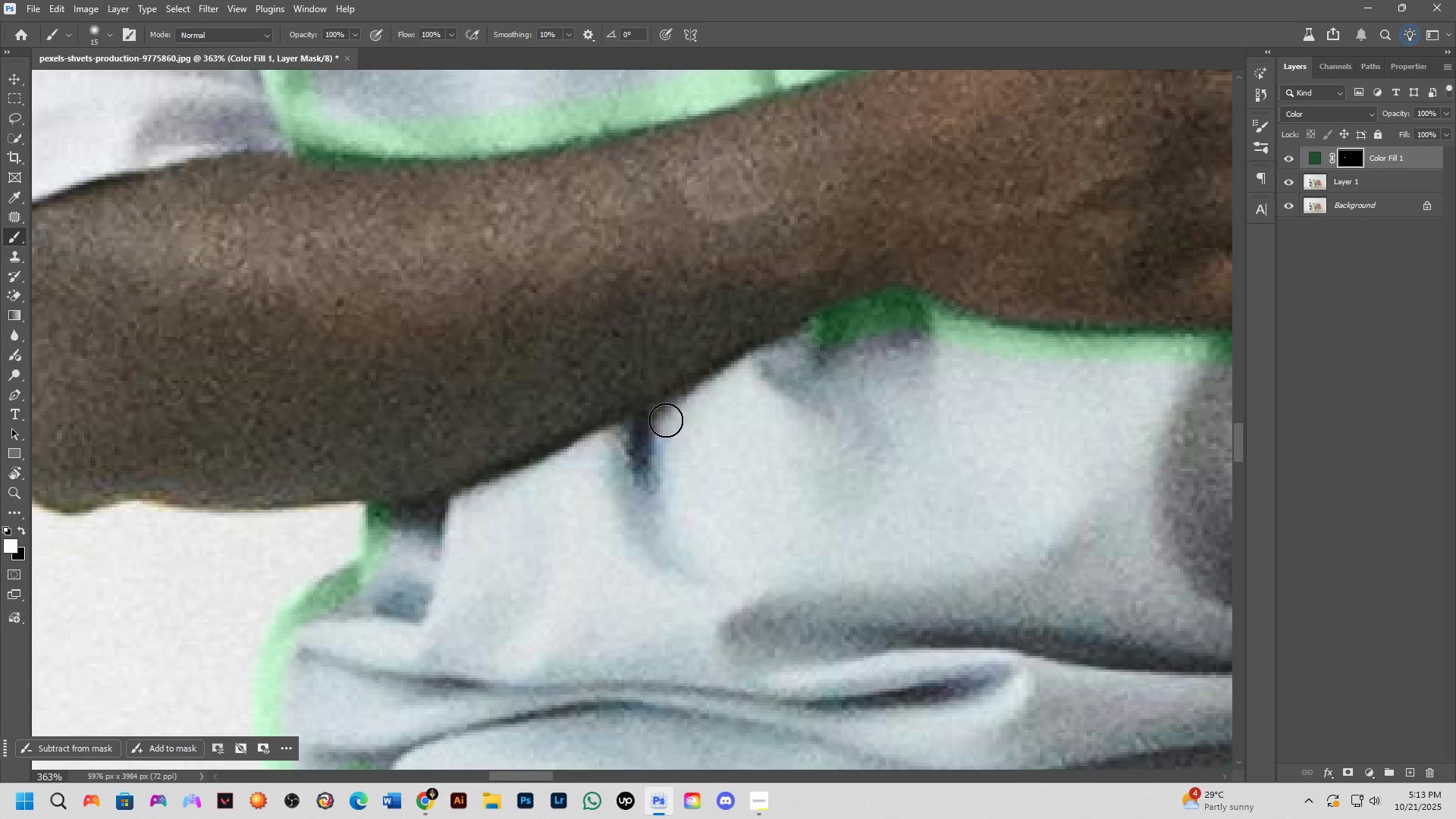 
left_click_drag(start_coordinate=[565, 475], to_coordinate=[720, 430])
 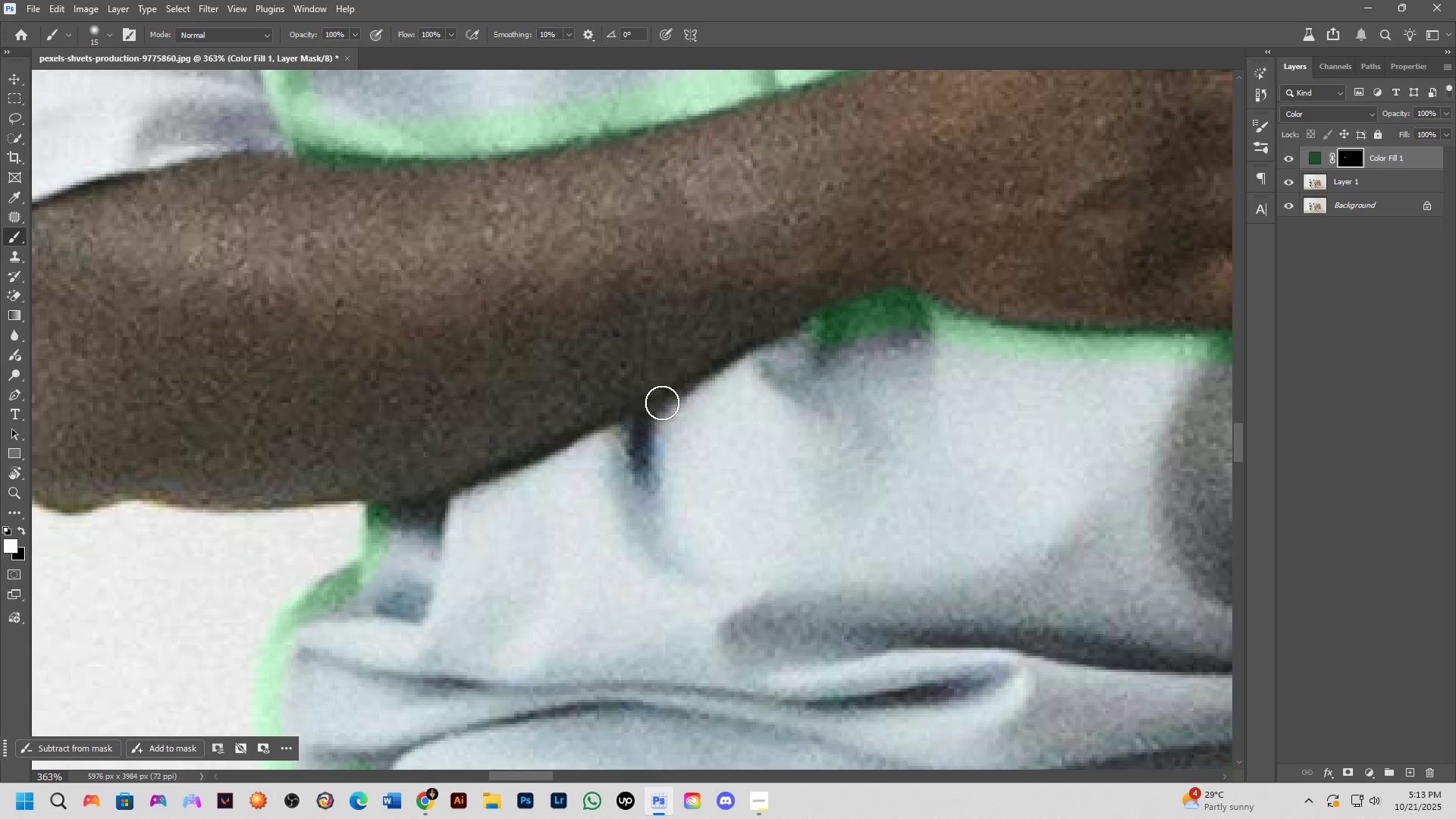 
hold_key(key=ShiftLeft, duration=0.6)
left_click([666, 420])
 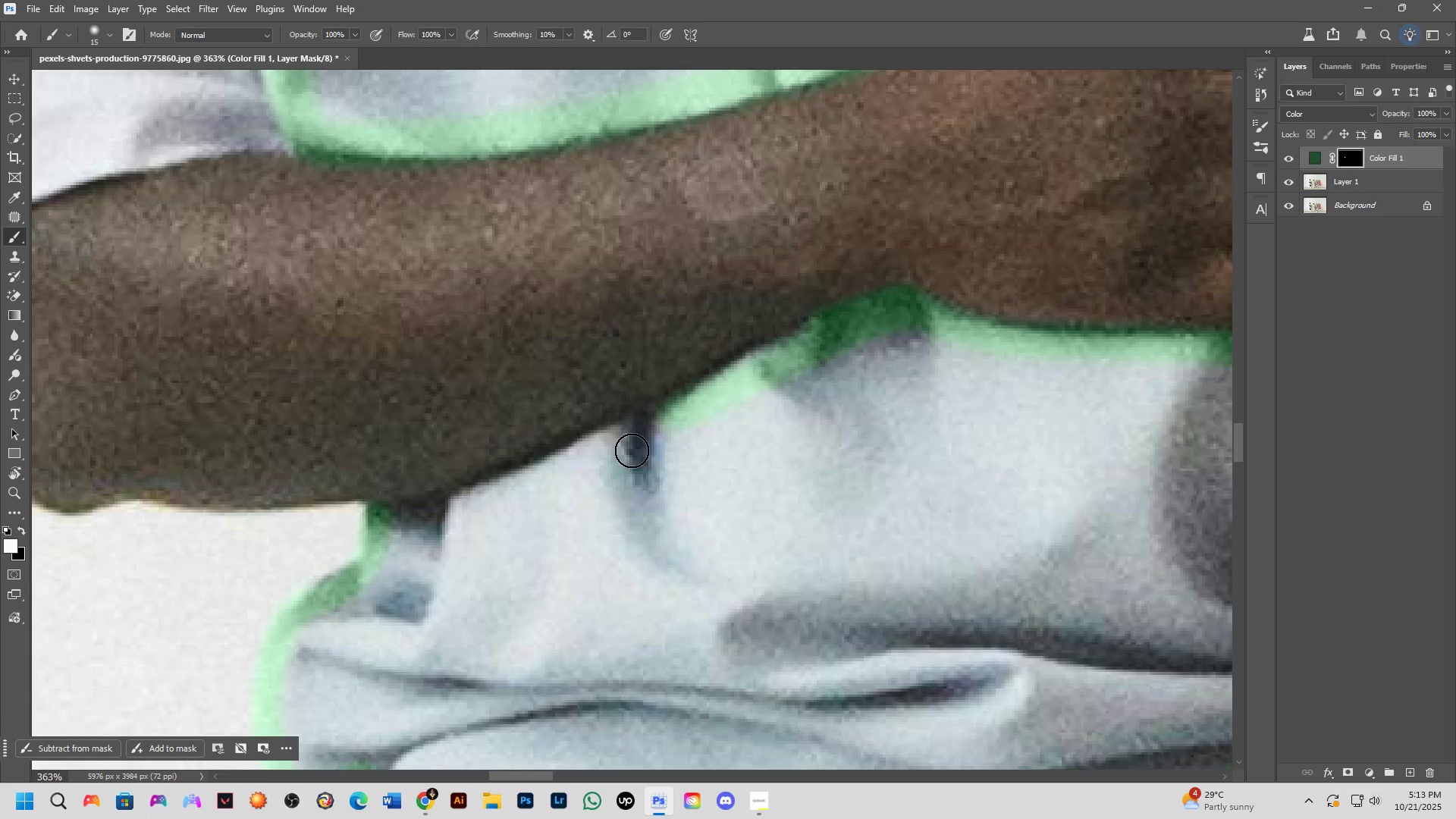 
hold_key(key=ShiftLeft, duration=0.34)
left_click([545, 482])
 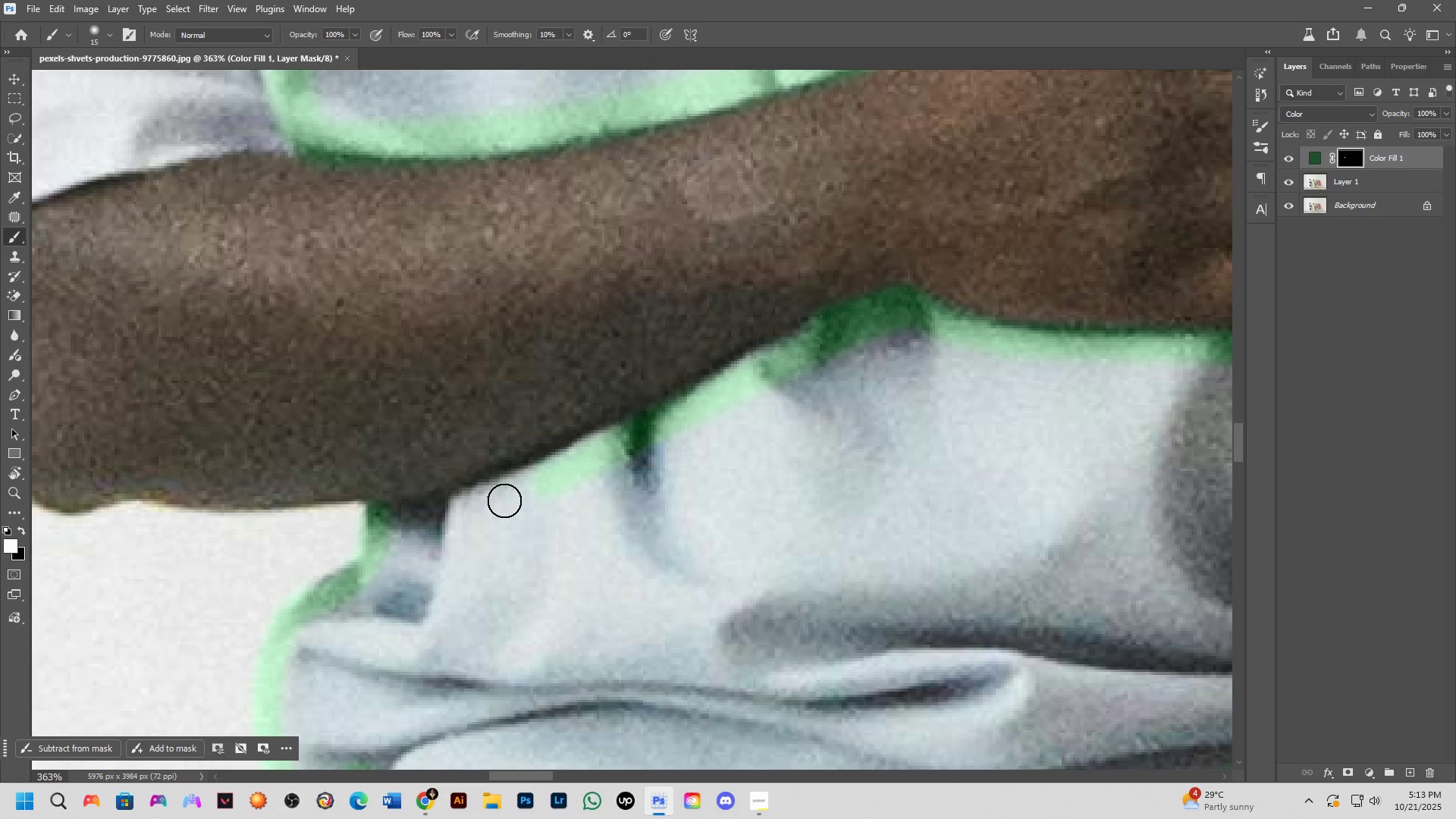 
hold_key(key=ShiftLeft, duration=0.37)
 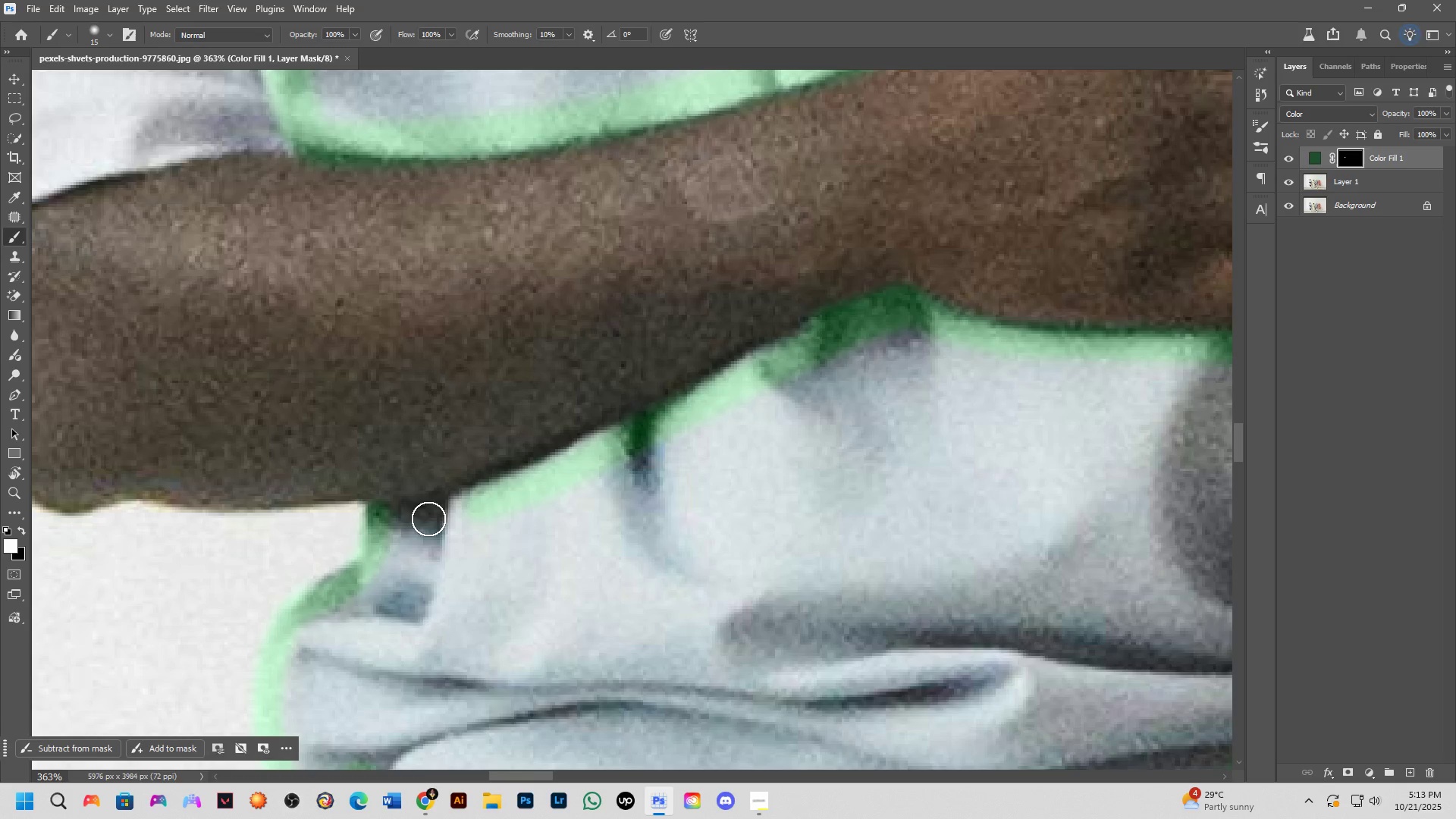 
hold_key(key=ShiftLeft, duration=0.34)
triple_click([404, 523])
 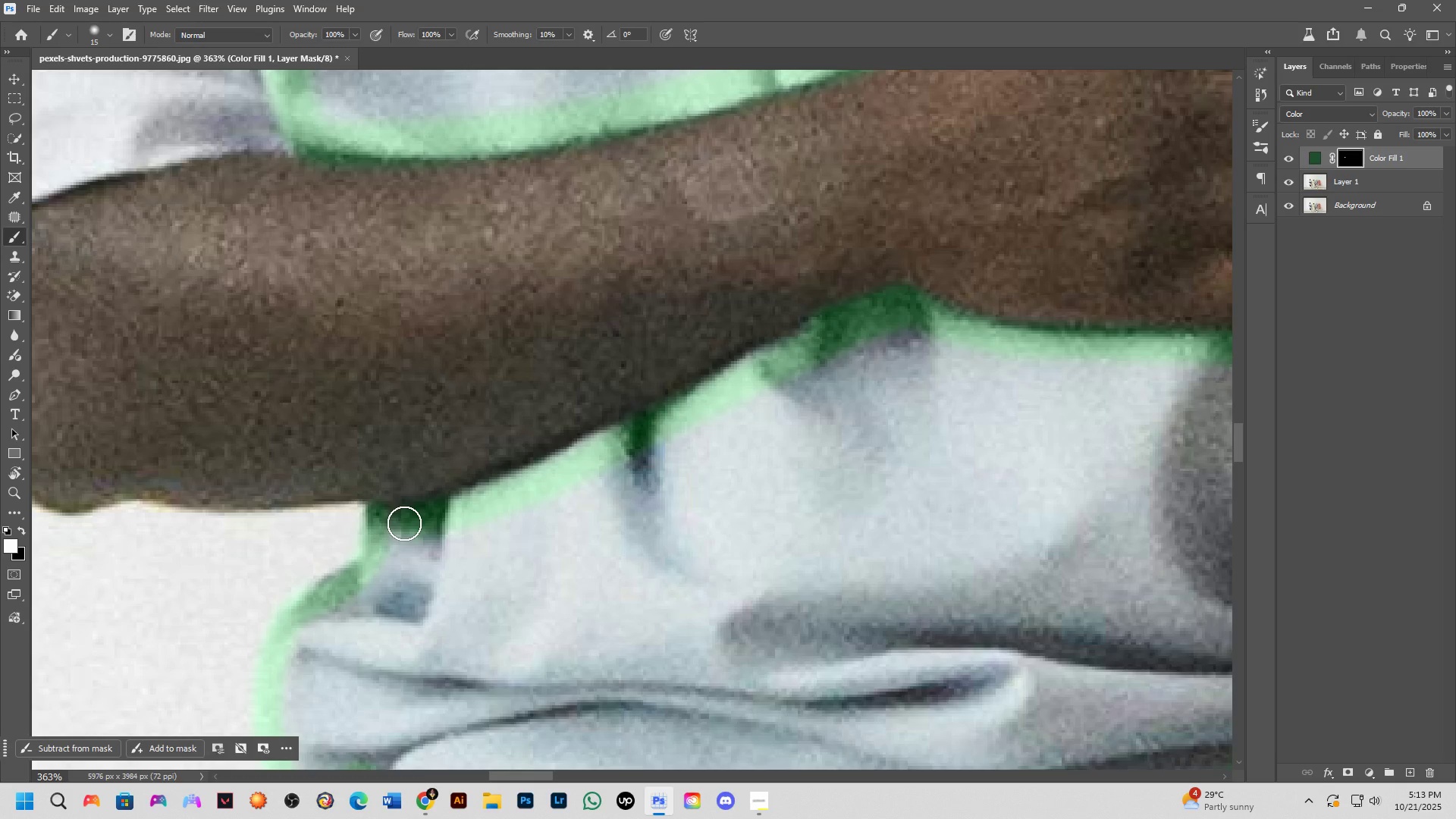 
key(Shift+ShiftLeft)
 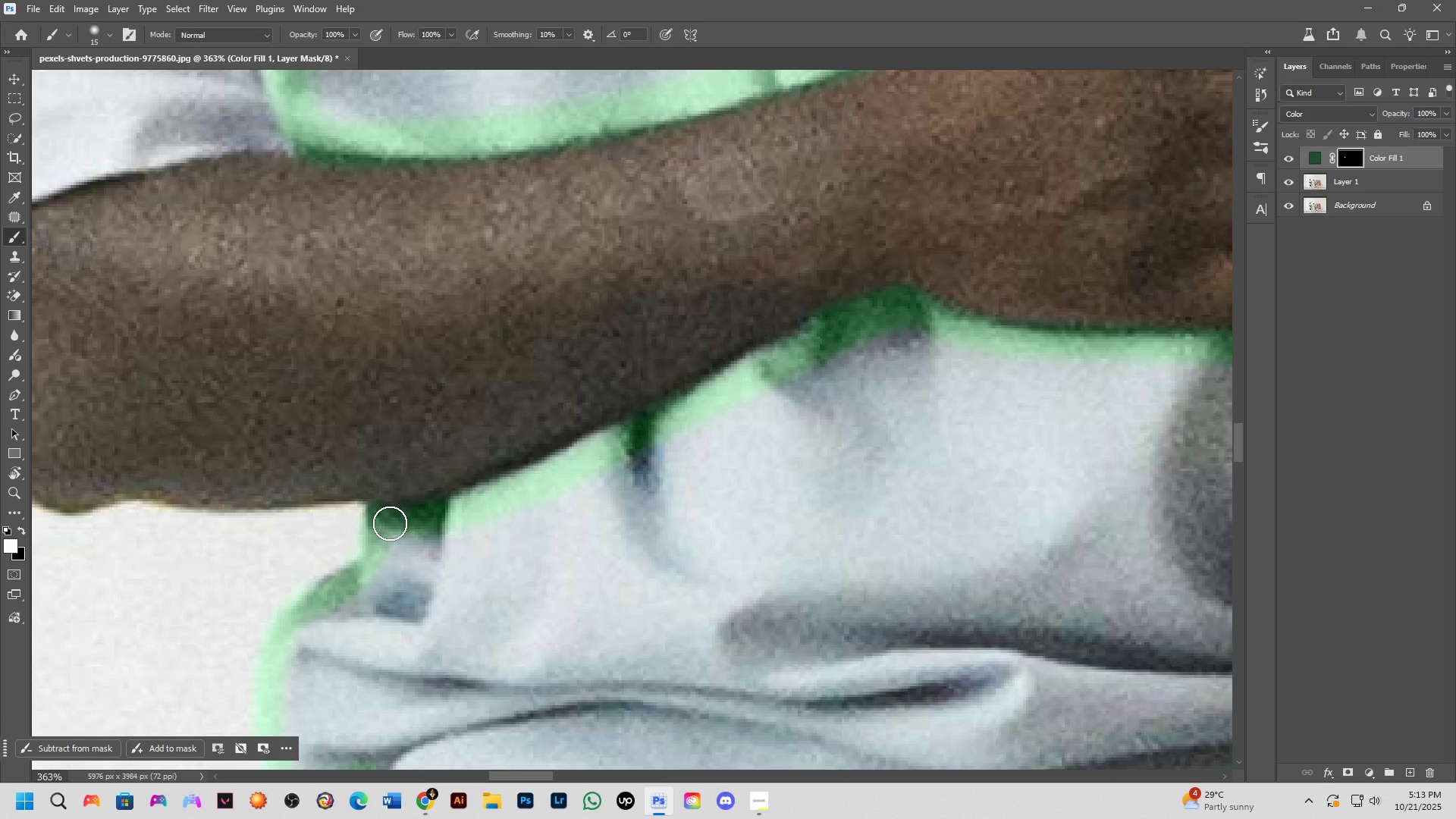 
triple_click([390, 523])
 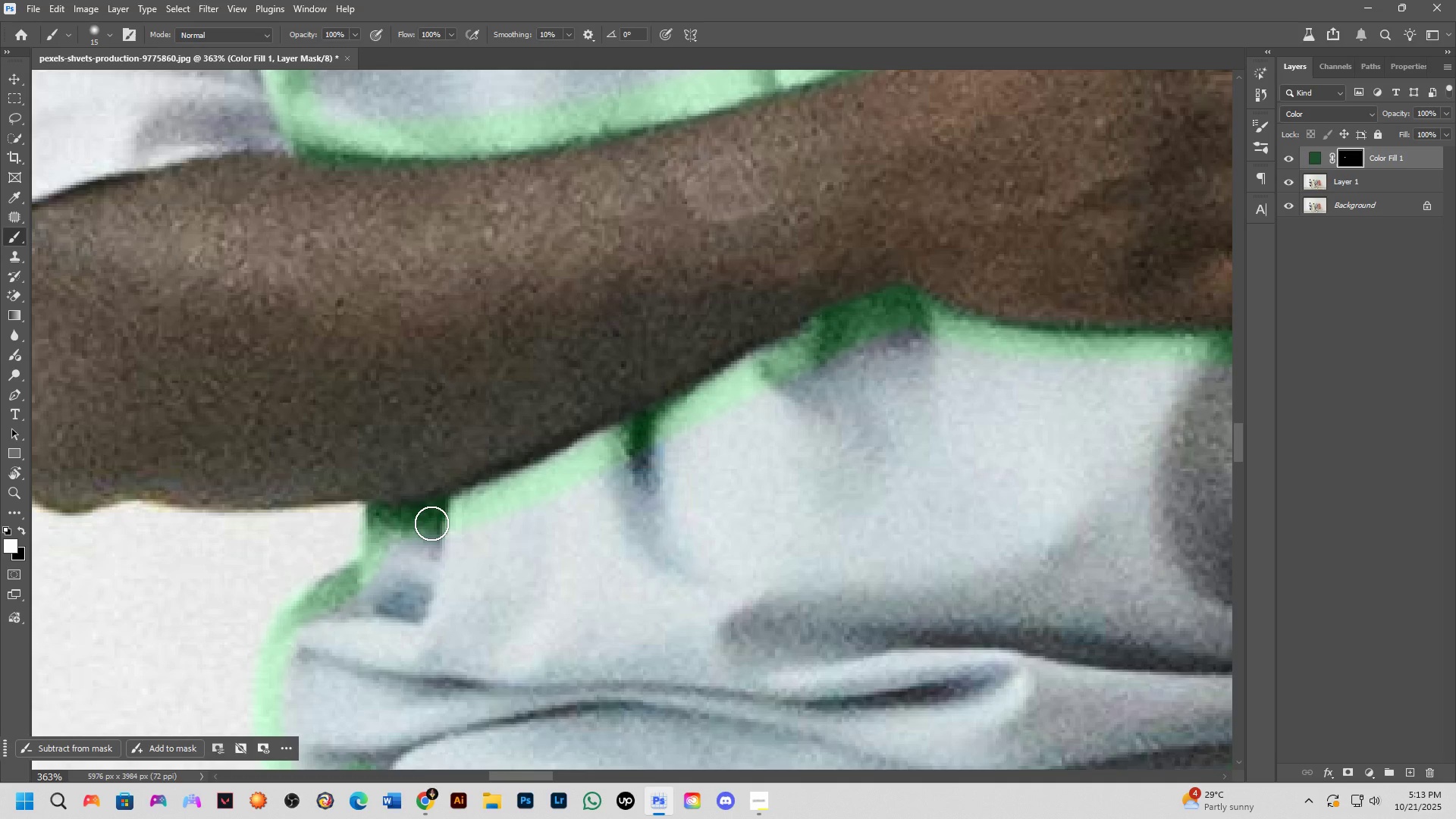 
left_click_drag(start_coordinate=[439, 522], to_coordinate=[576, 465])
 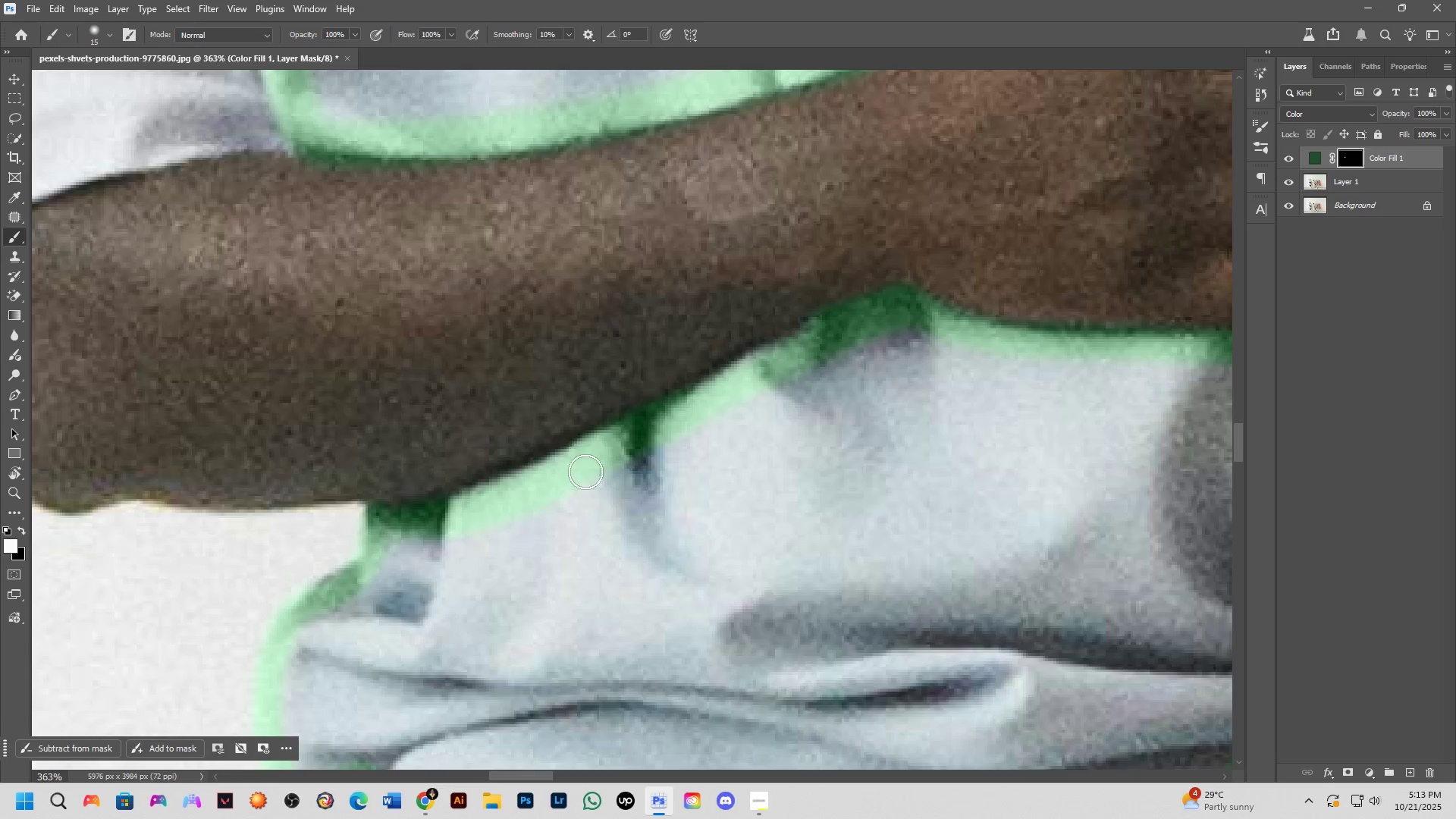 
key(Shift+ShiftLeft)
 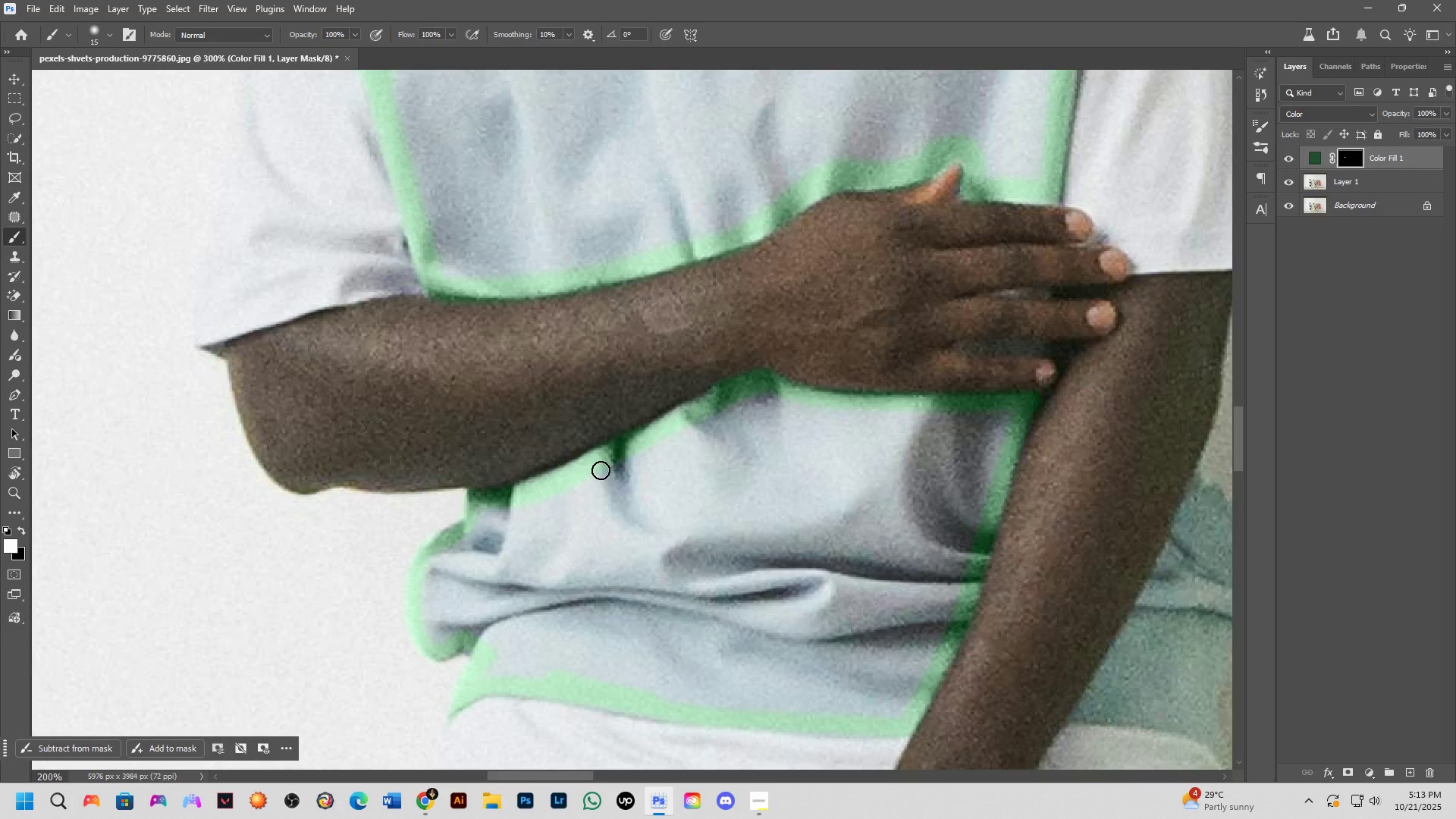 
scroll: coordinate [595, 470], scroll_direction: down, amount: 4.0
 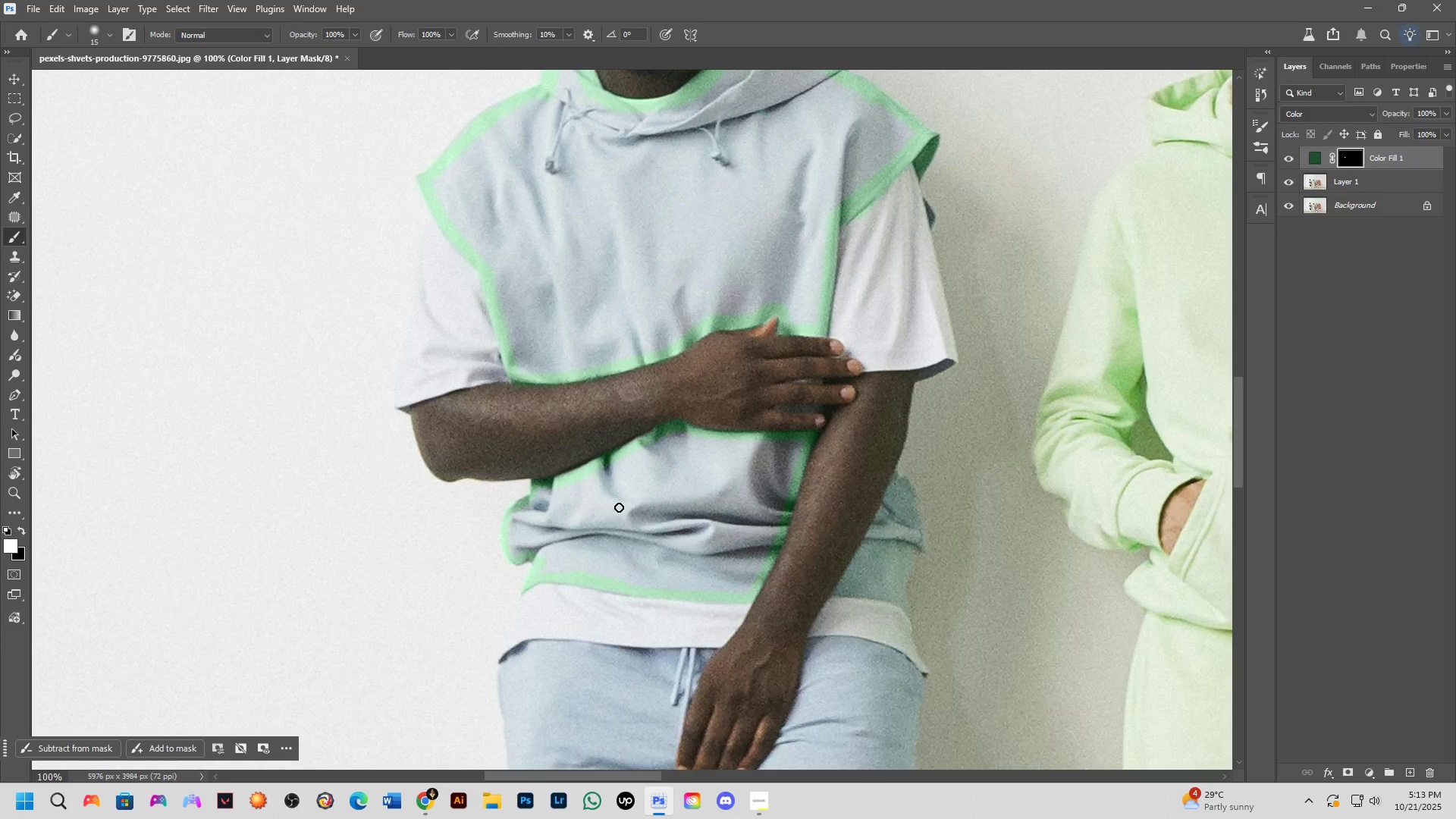 
hold_key(key=Space, duration=0.73)
 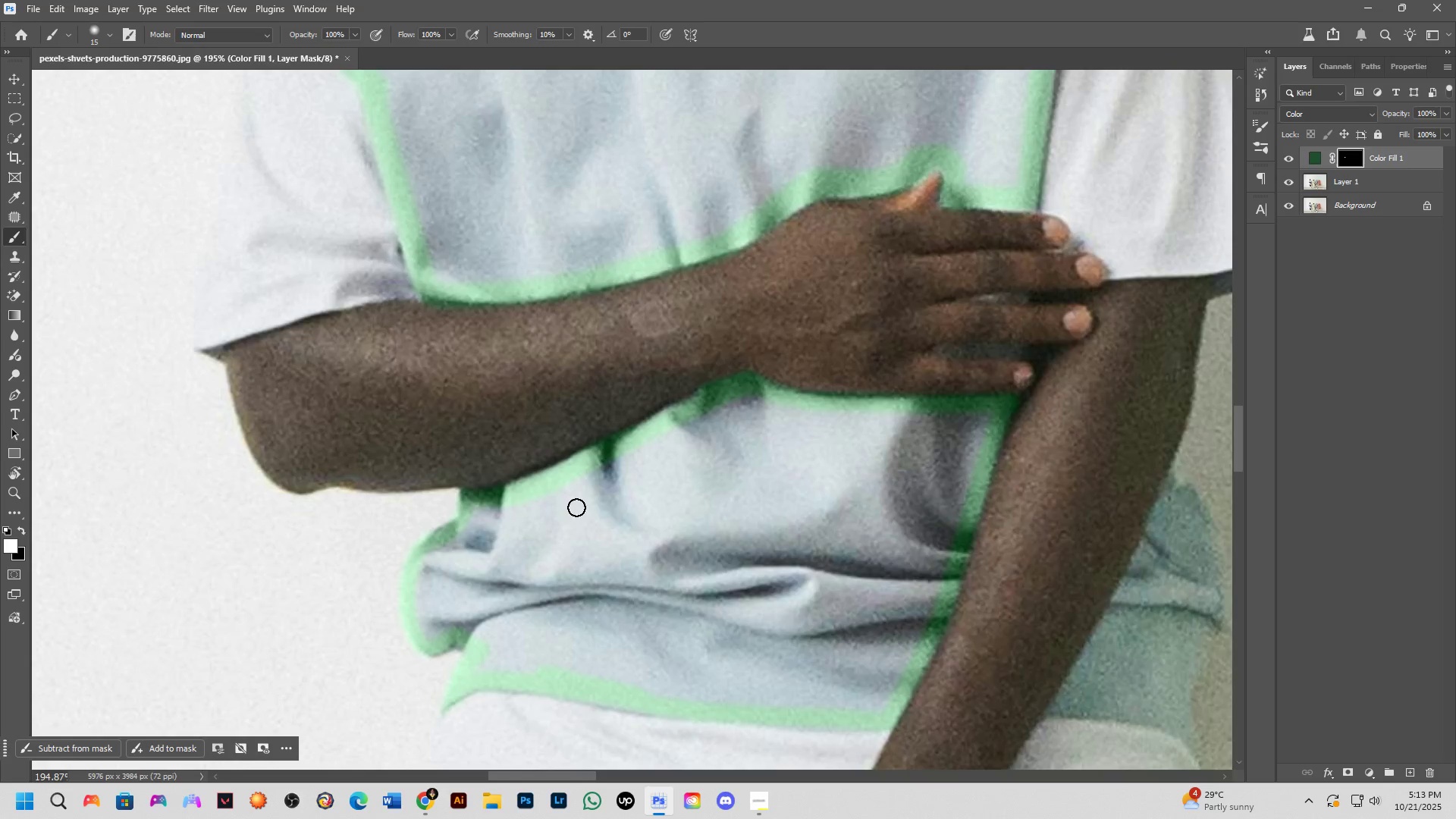 
left_click_drag(start_coordinate=[619, 508], to_coordinate=[623, 537])
 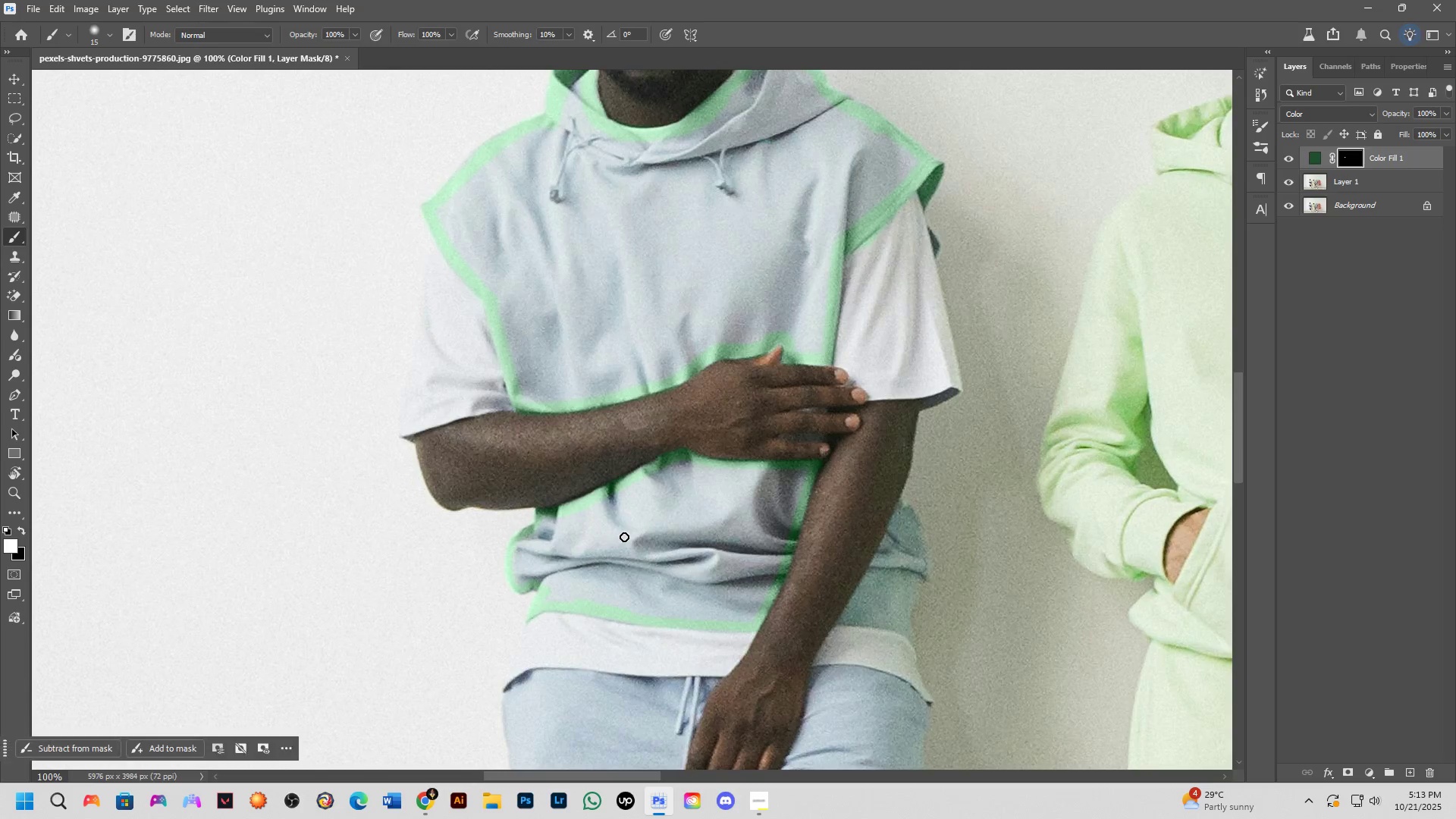 
scroll: coordinate [432, 522], scroll_direction: up, amount: 13.0
 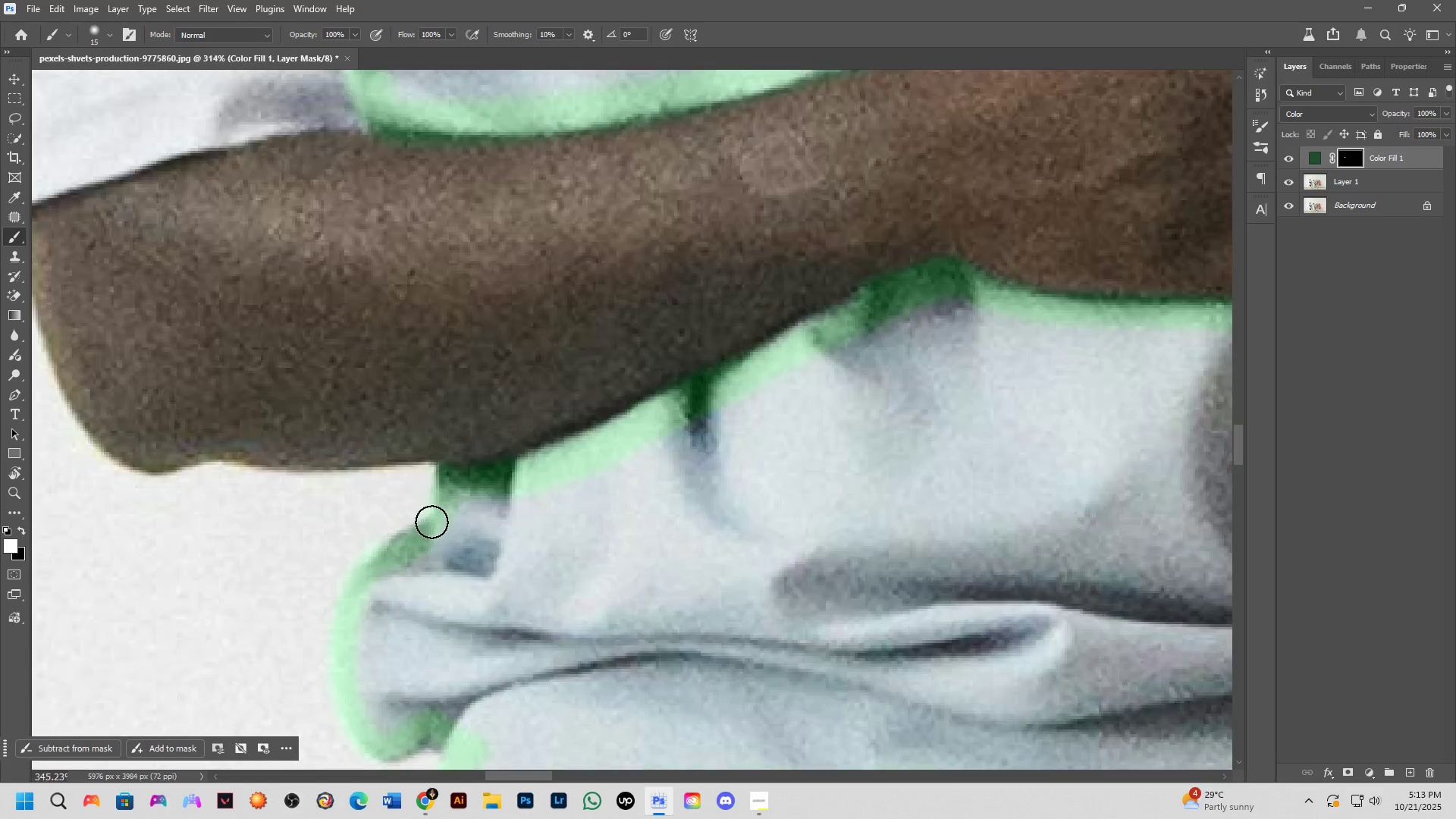 
hold_key(key=AltLeft, duration=0.86)
 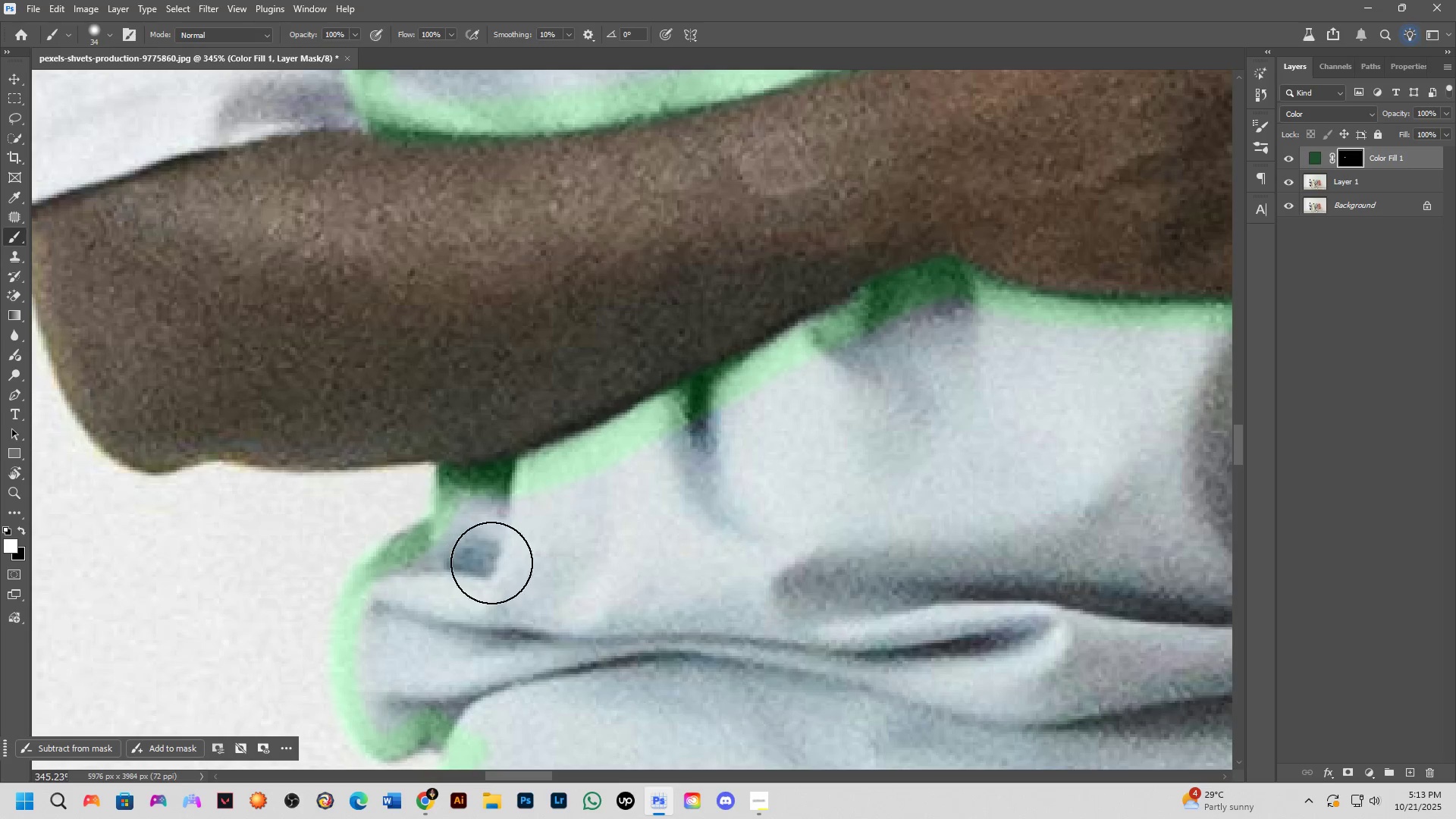 
key(Alt+AltLeft)
 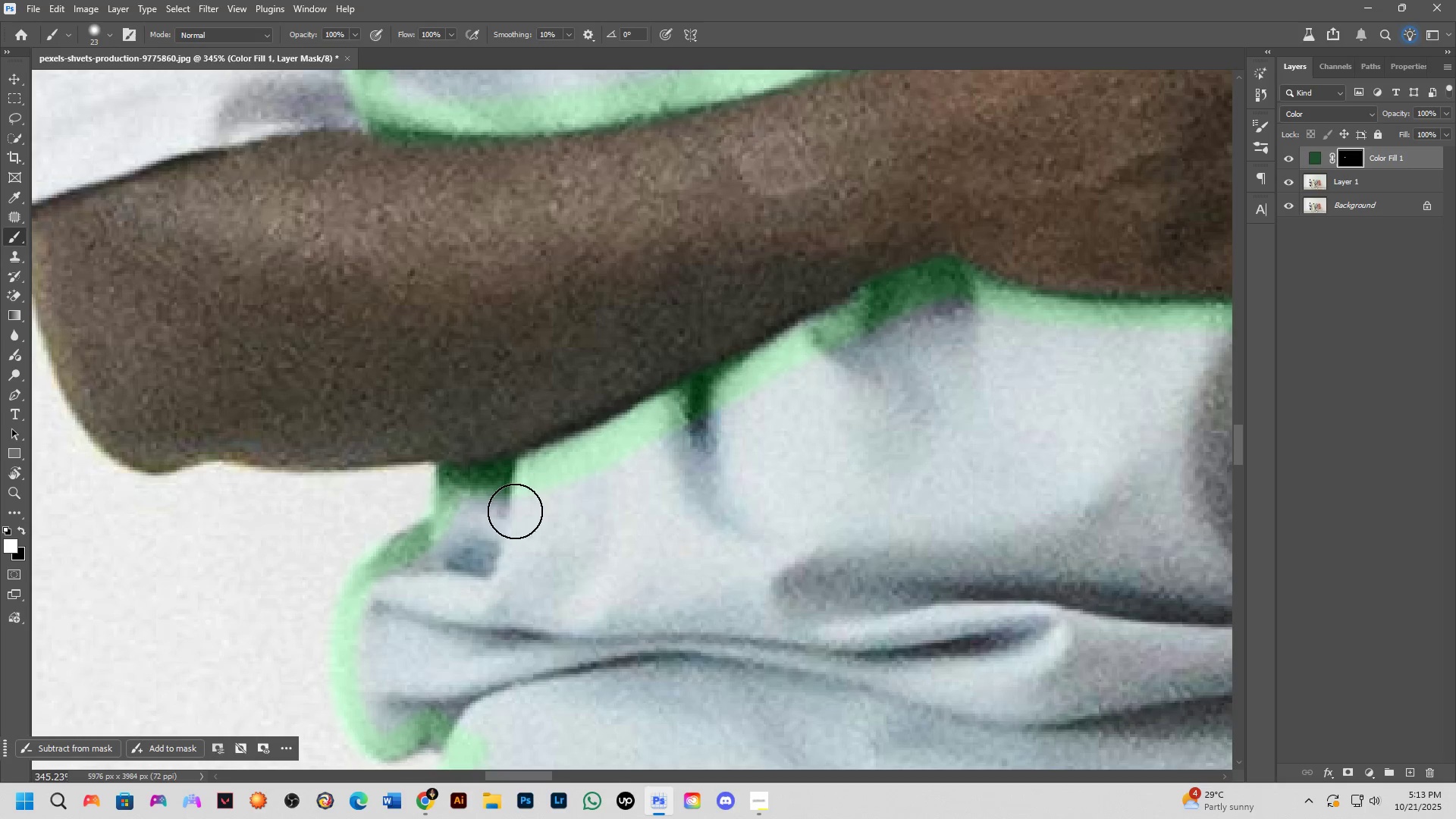 
left_click_drag(start_coordinate=[516, 509], to_coordinate=[518, 730])
 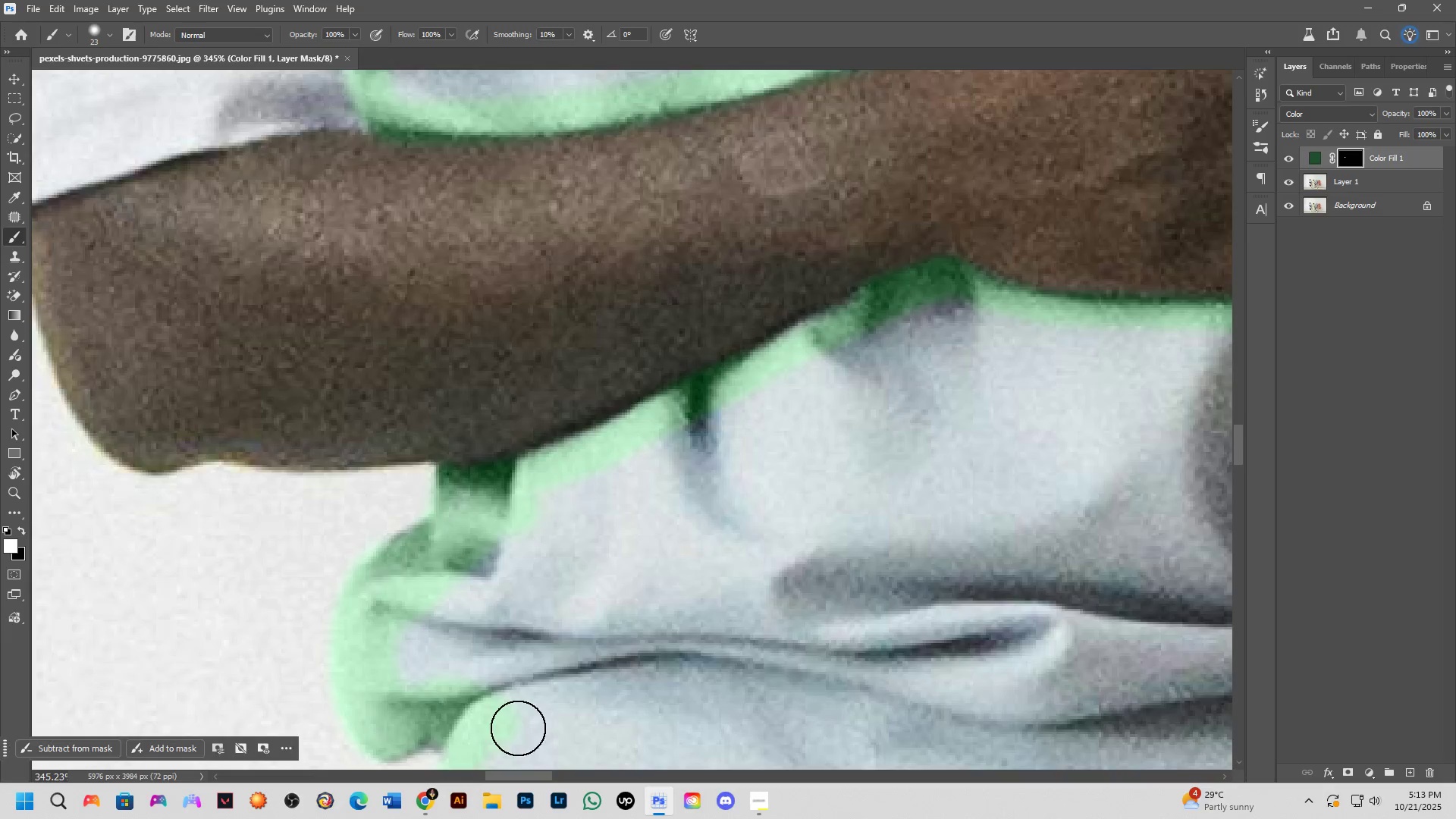 
hold_key(key=Space, duration=0.48)
 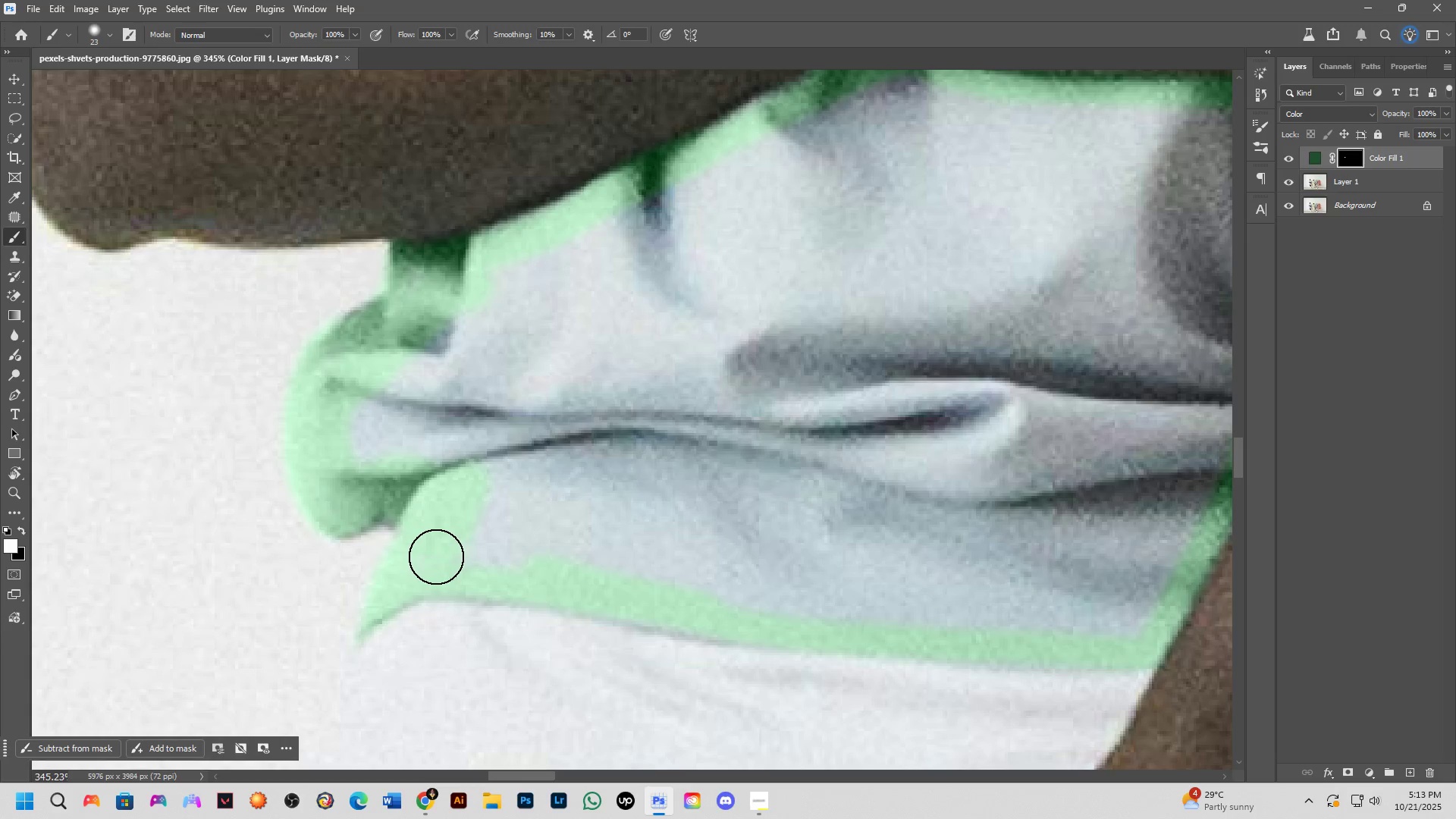 
left_click_drag(start_coordinate=[516, 703], to_coordinate=[469, 480])
 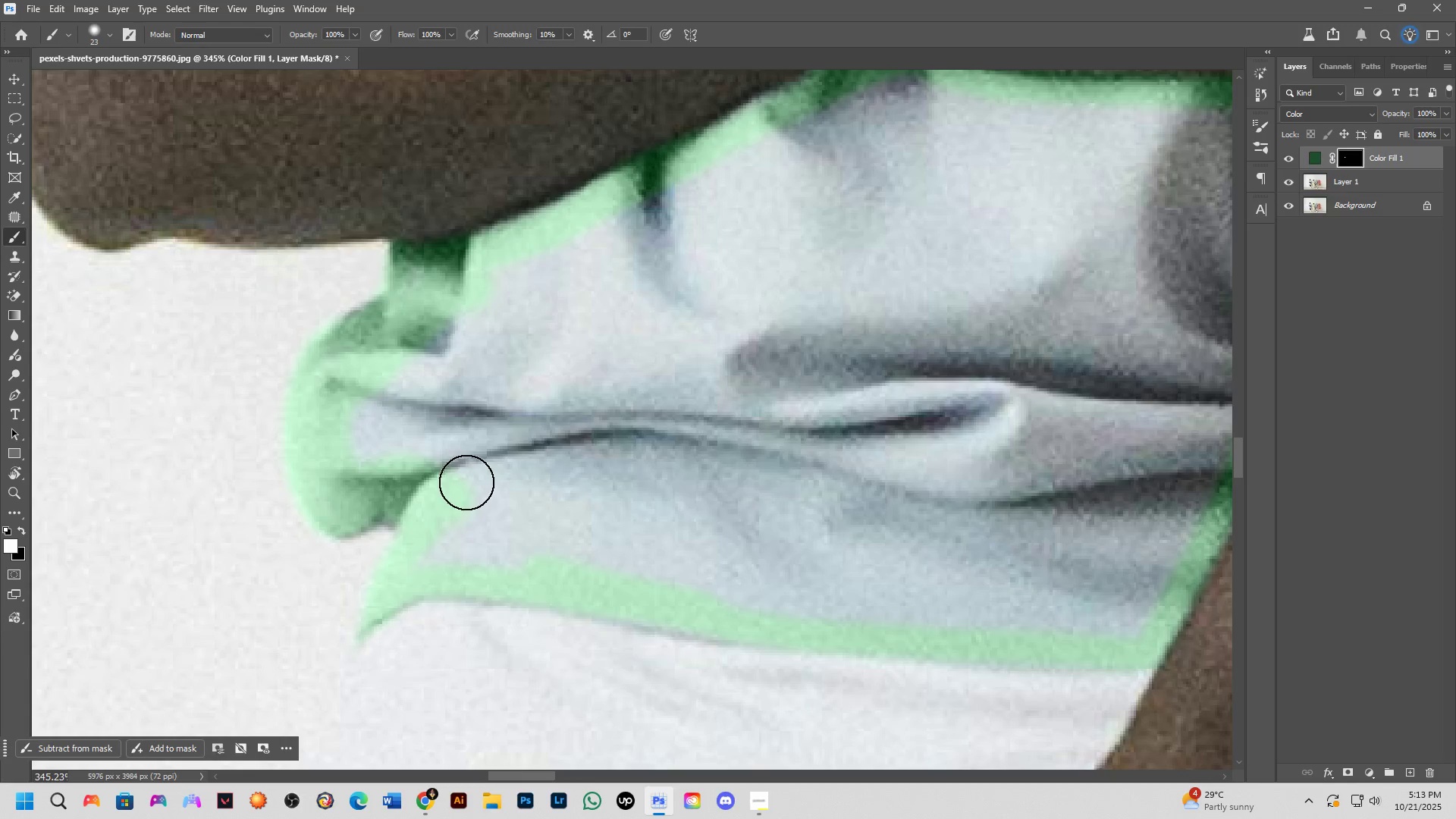 
left_click_drag(start_coordinate=[466, 482], to_coordinate=[1154, 585])
 